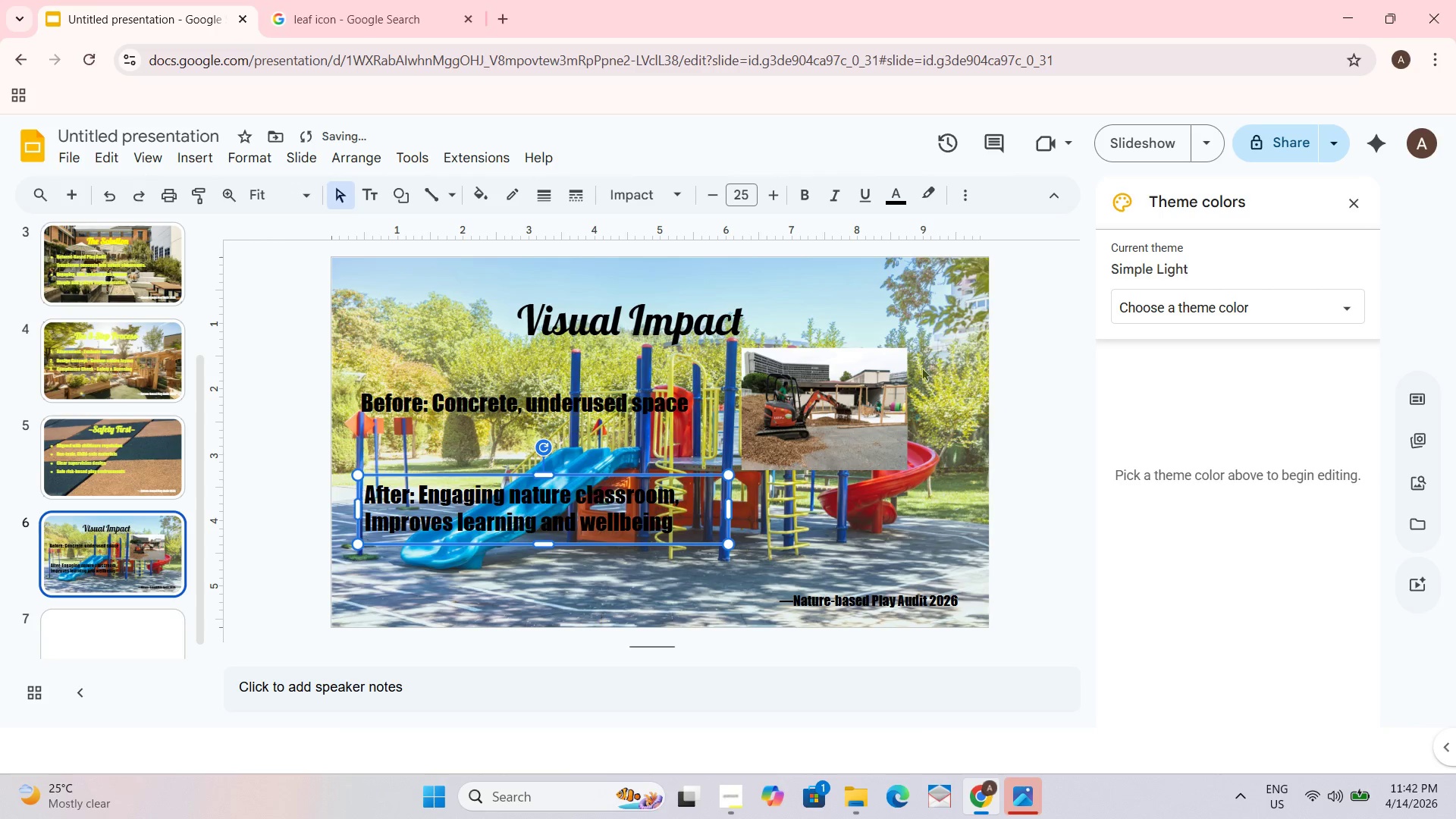 
left_click_drag(start_coordinate=[840, 379], to_coordinate=[832, 384])
 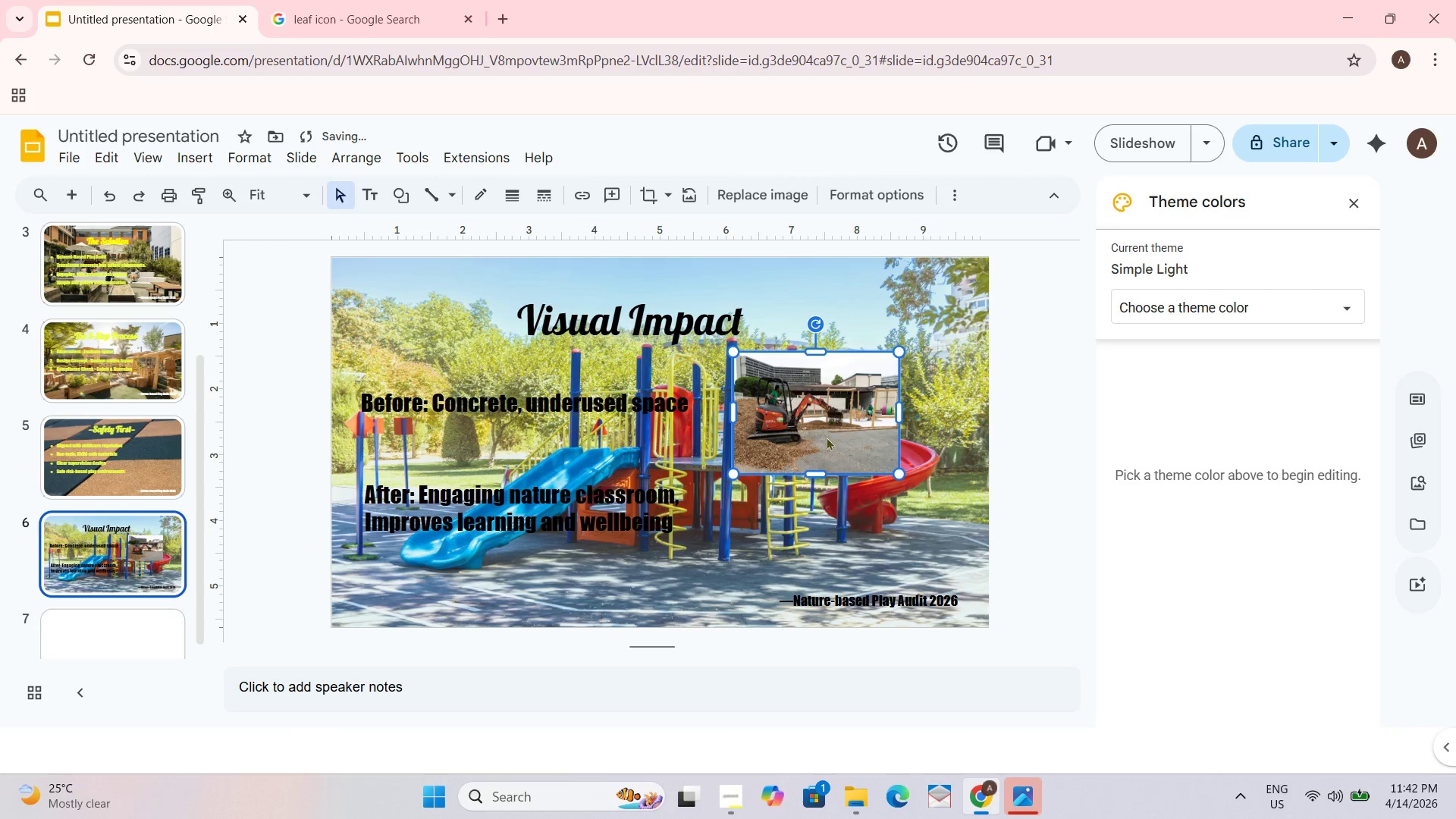 
left_click_drag(start_coordinate=[826, 426], to_coordinate=[851, 422])
 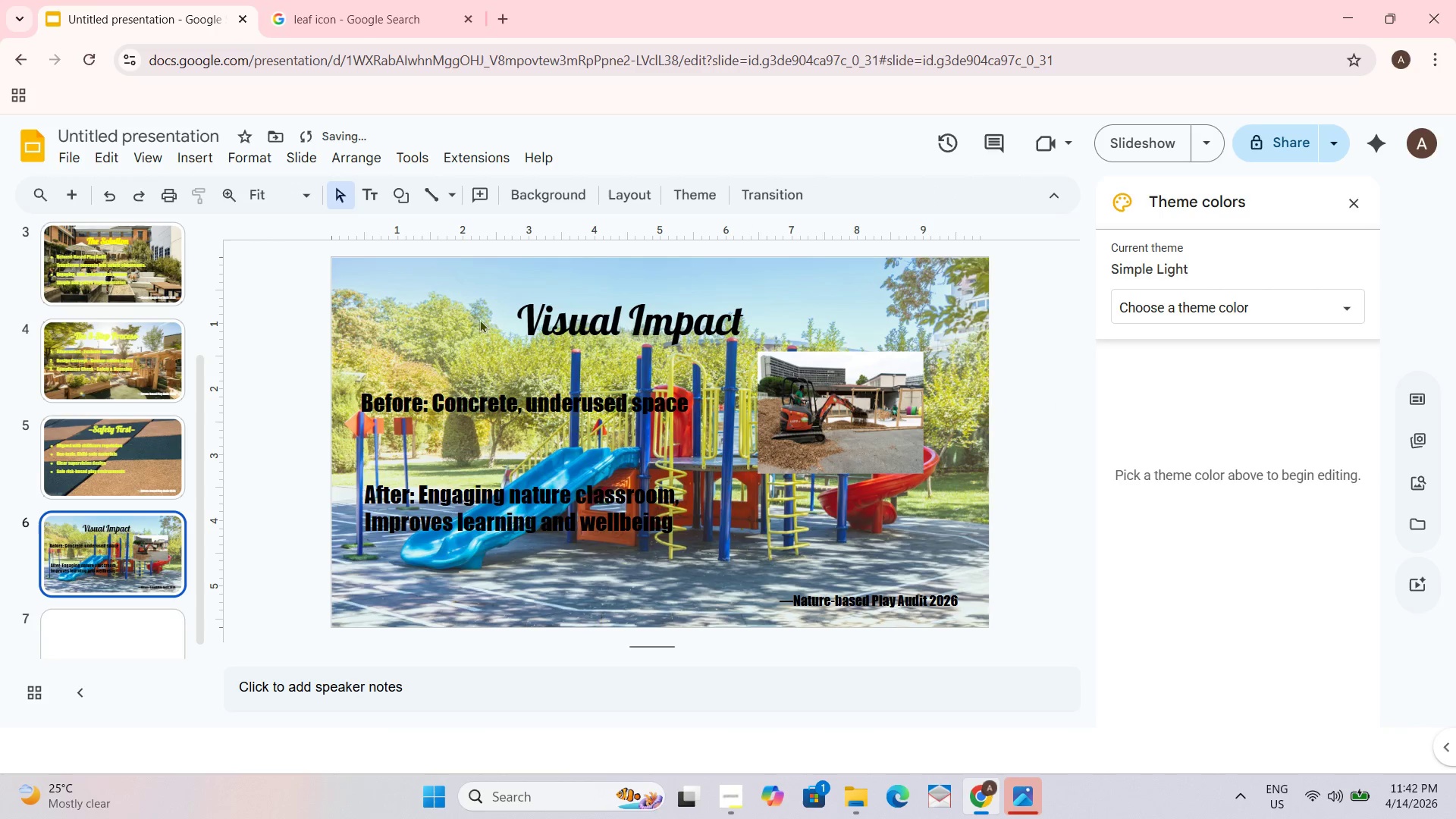 
left_click_drag(start_coordinate=[488, 391], to_coordinate=[494, 384])
 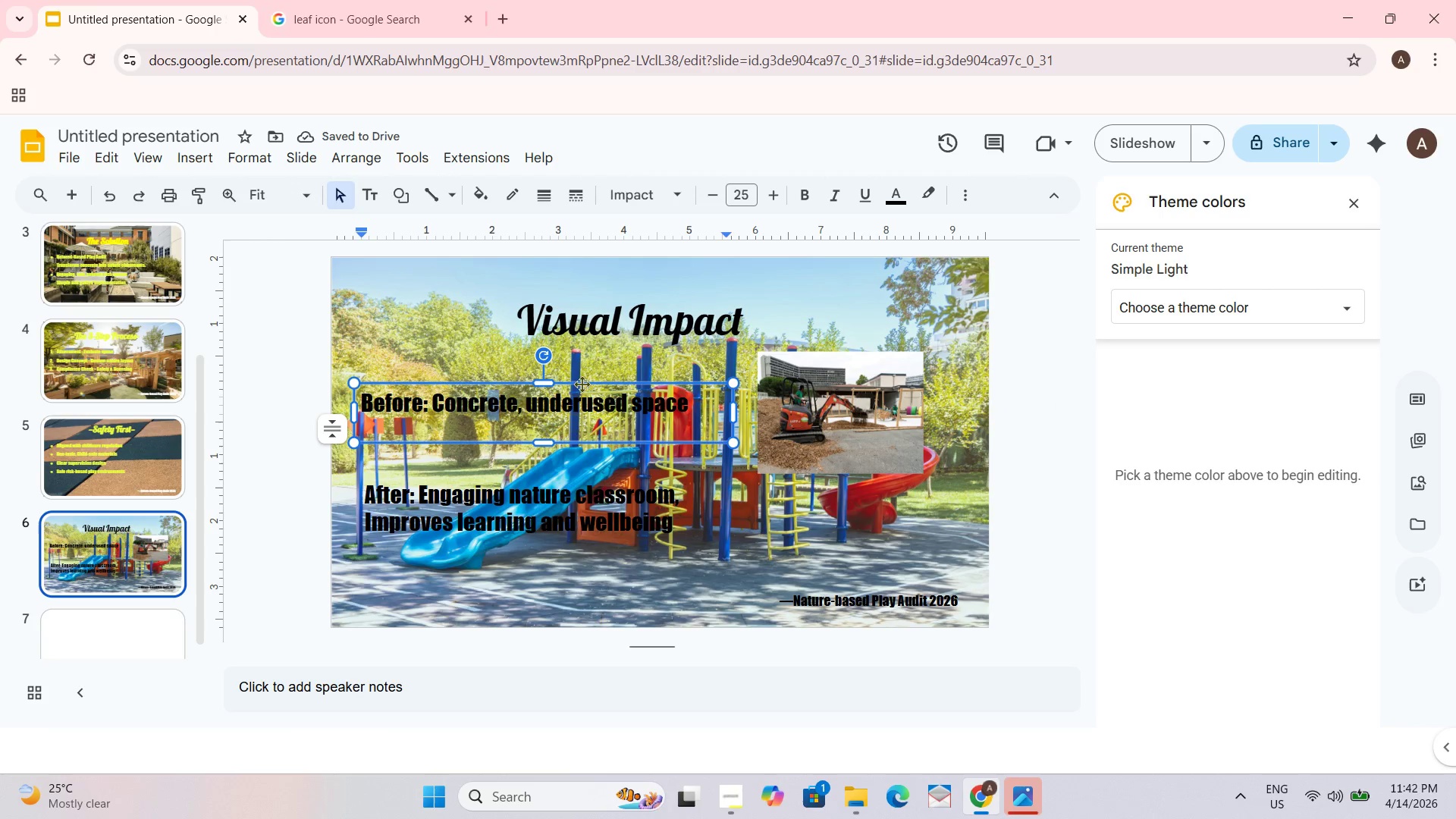 
left_click_drag(start_coordinate=[585, 382], to_coordinate=[586, 372])
 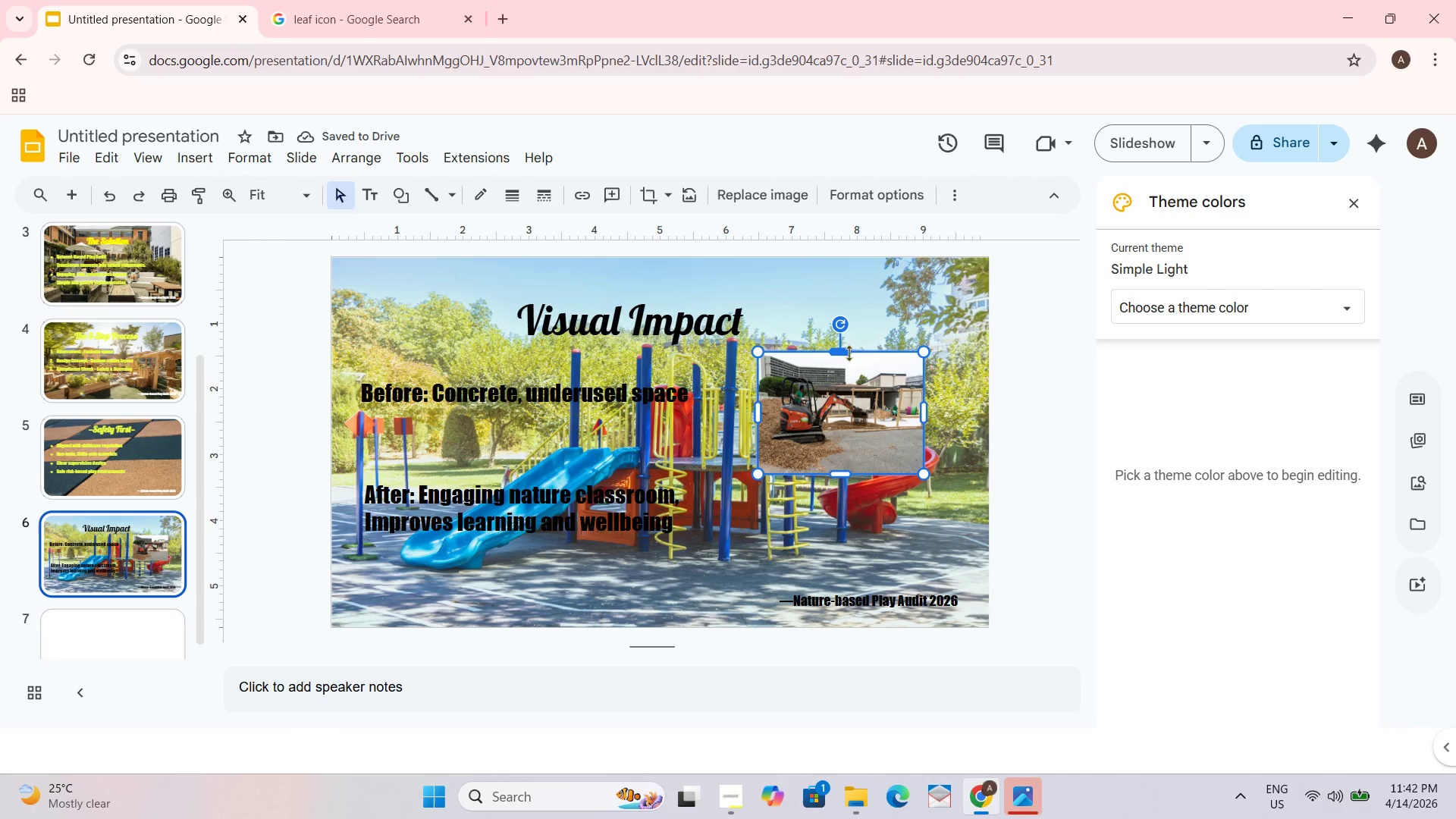 
left_click_drag(start_coordinate=[871, 349], to_coordinate=[871, 358])
 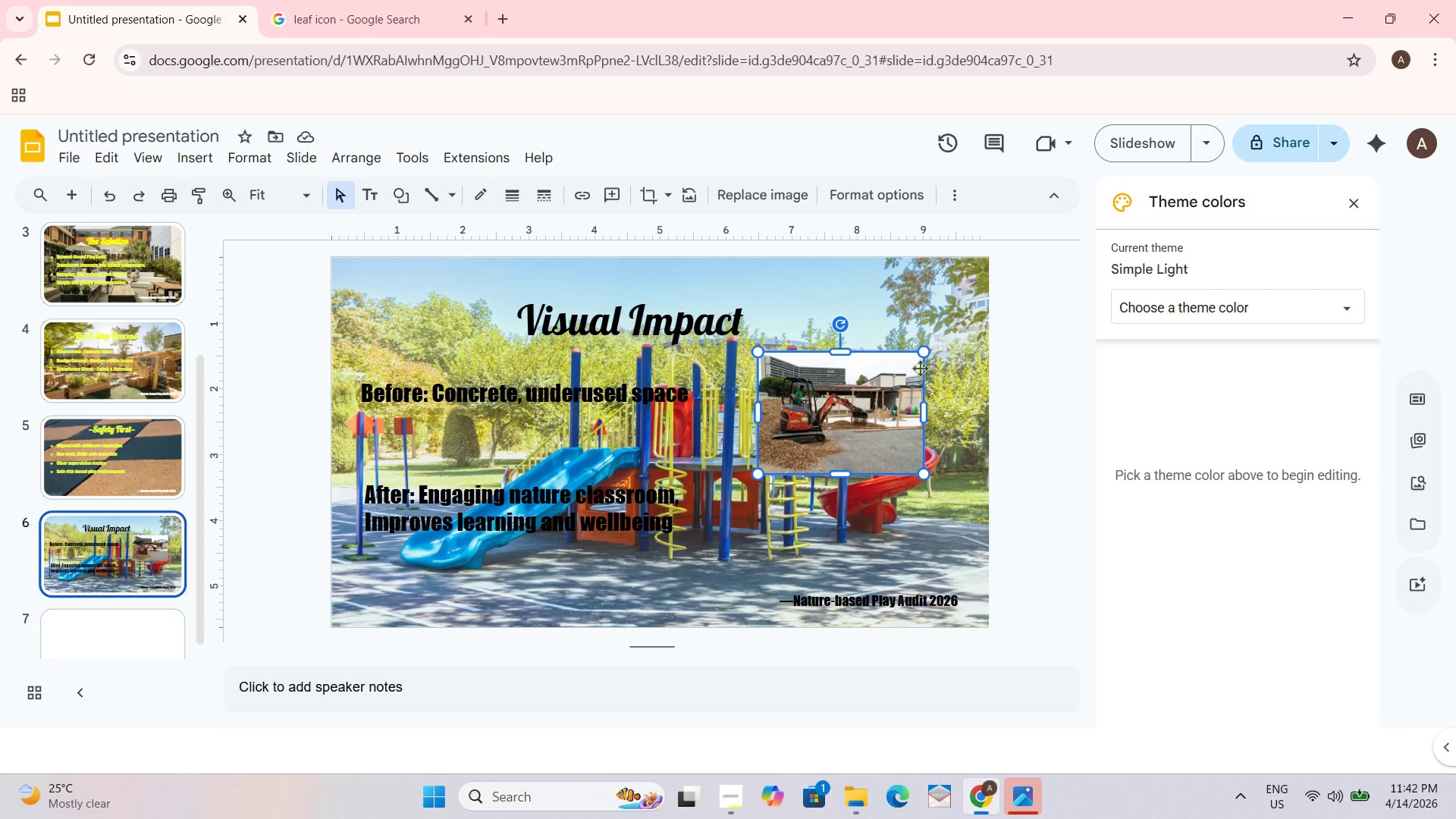 
left_click_drag(start_coordinate=[920, 355], to_coordinate=[902, 358])
 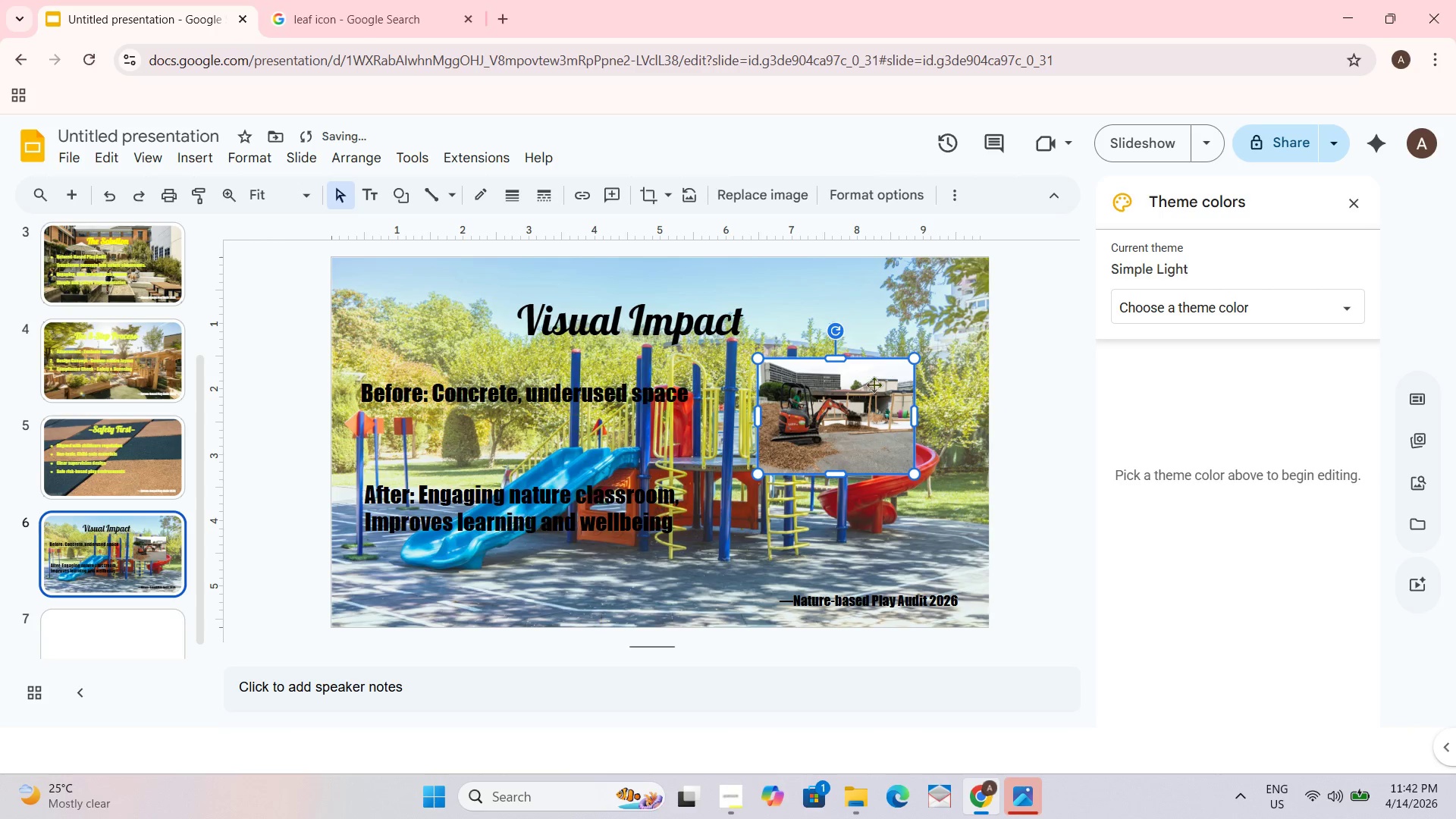 
left_click([840, 404])
 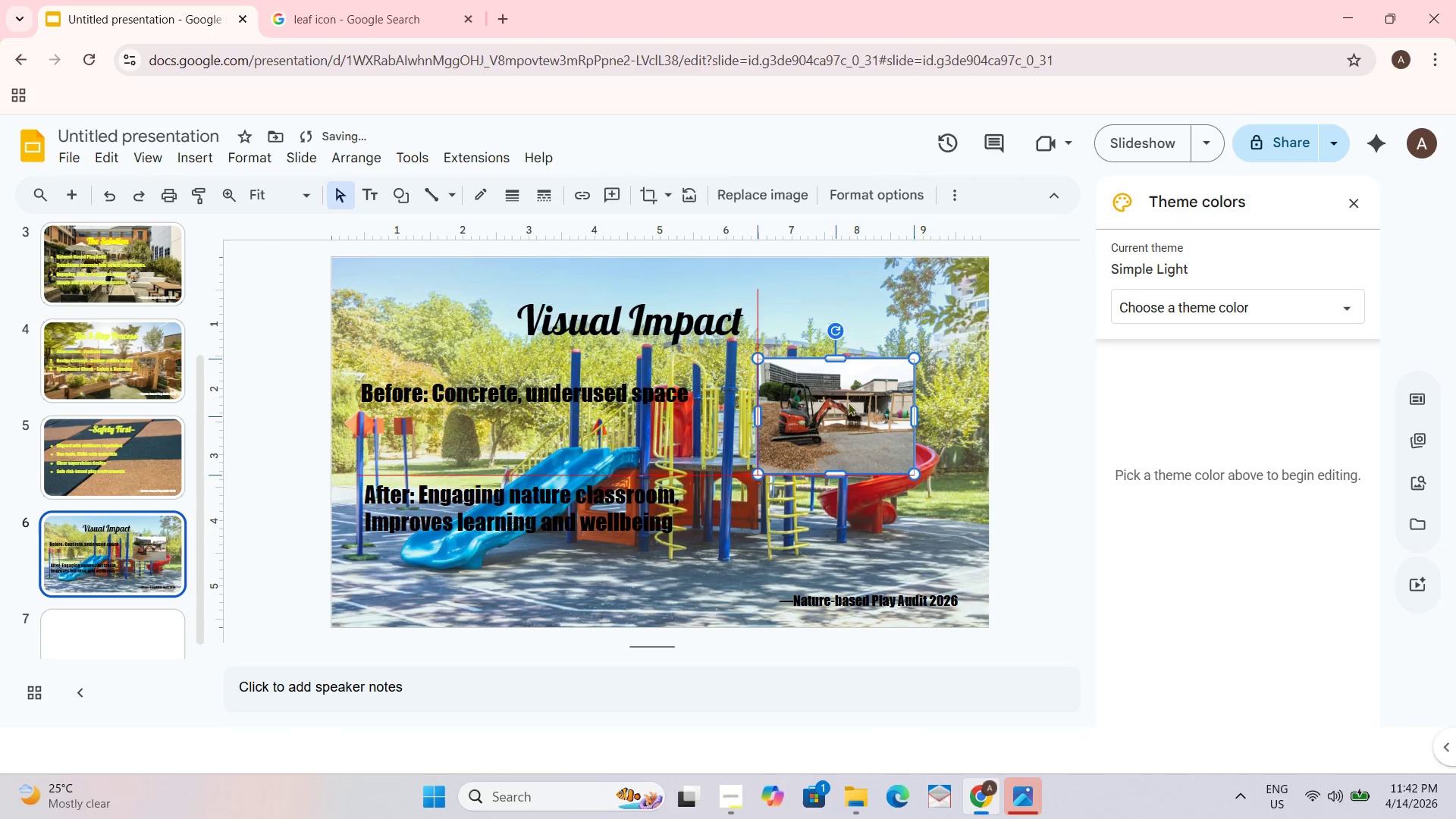 
left_click_drag(start_coordinate=[840, 404], to_coordinate=[848, 403])
 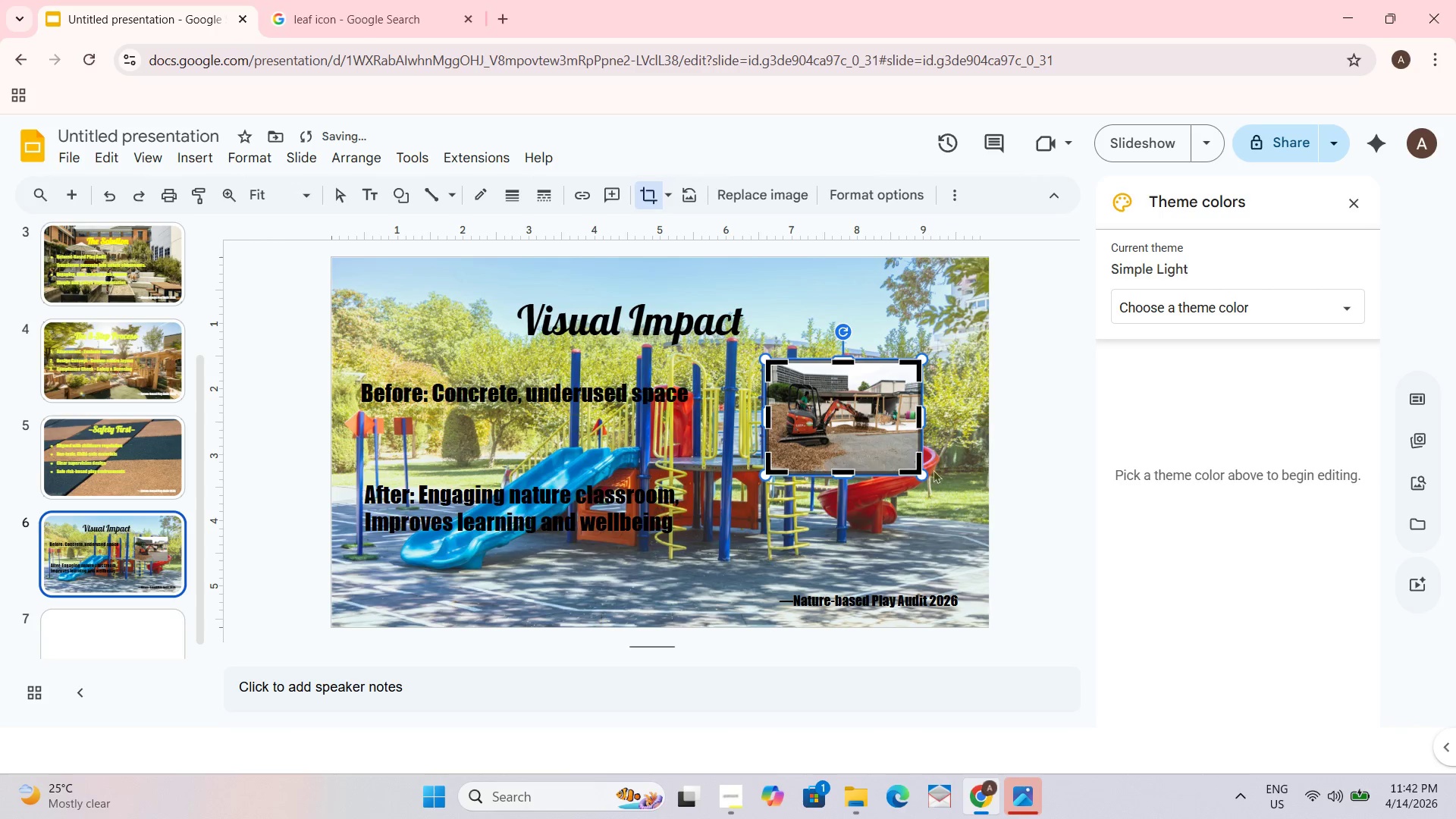 
left_click([943, 469])
 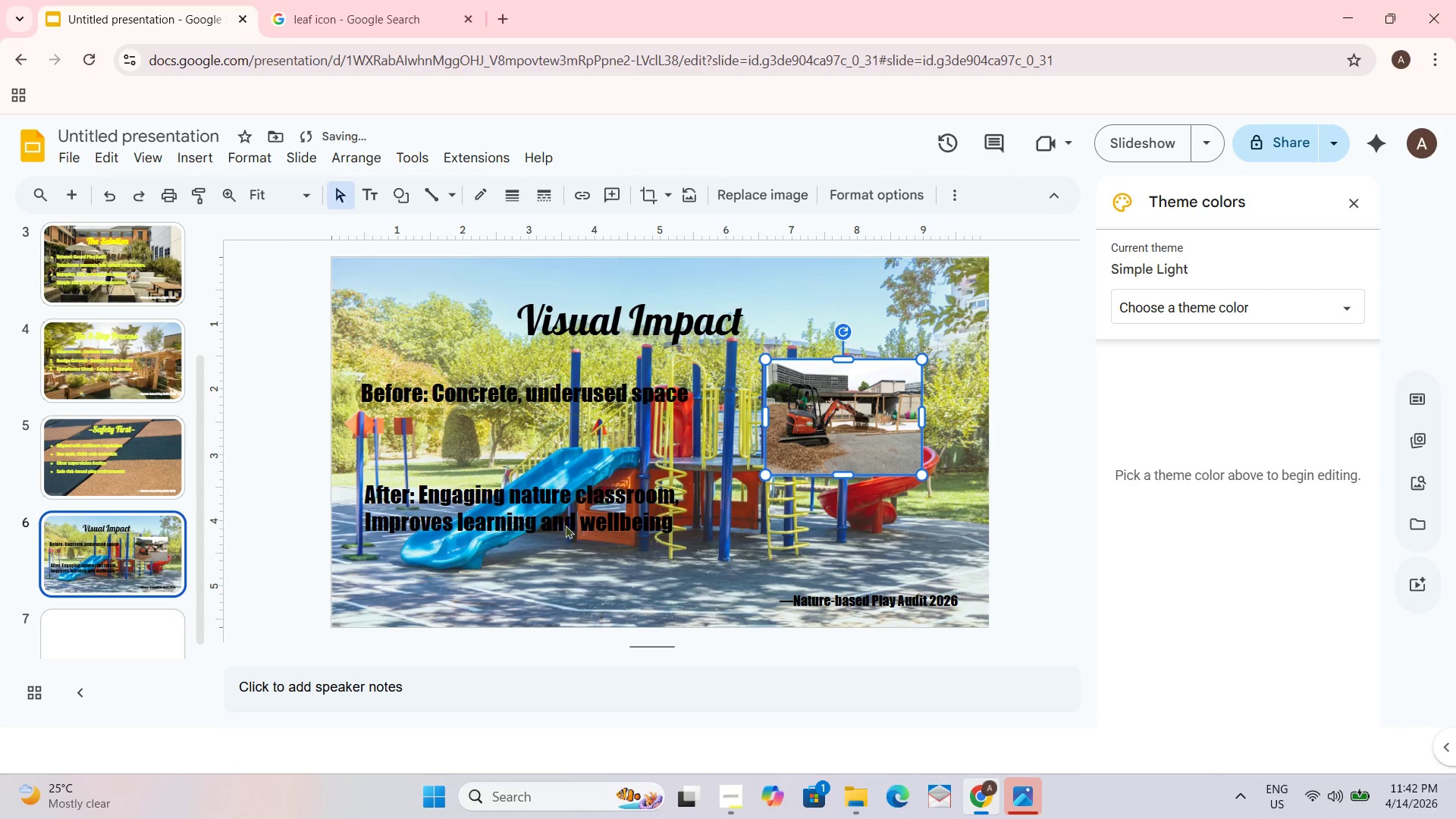 
left_click([514, 525])
 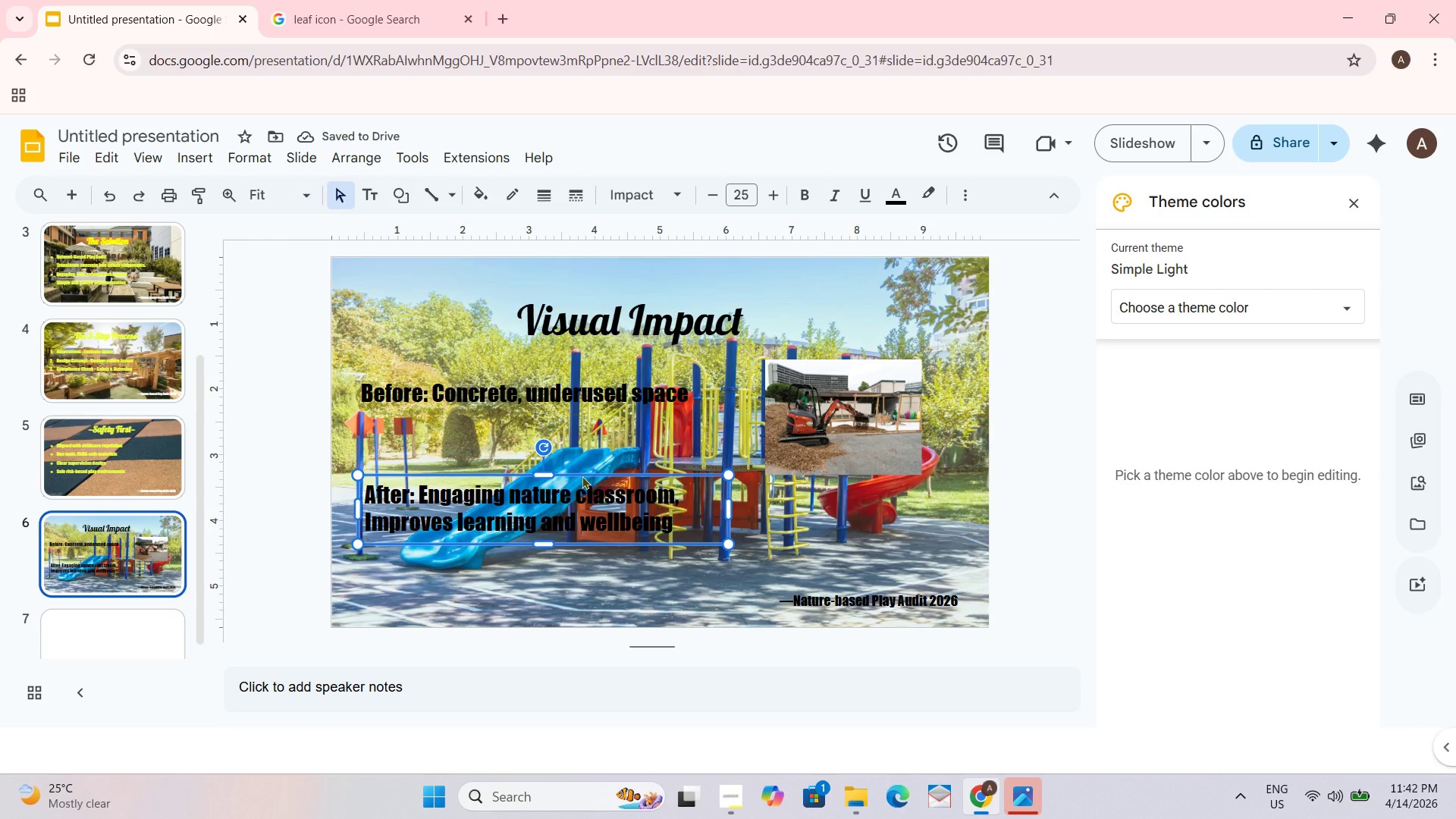 
left_click([582, 474])
 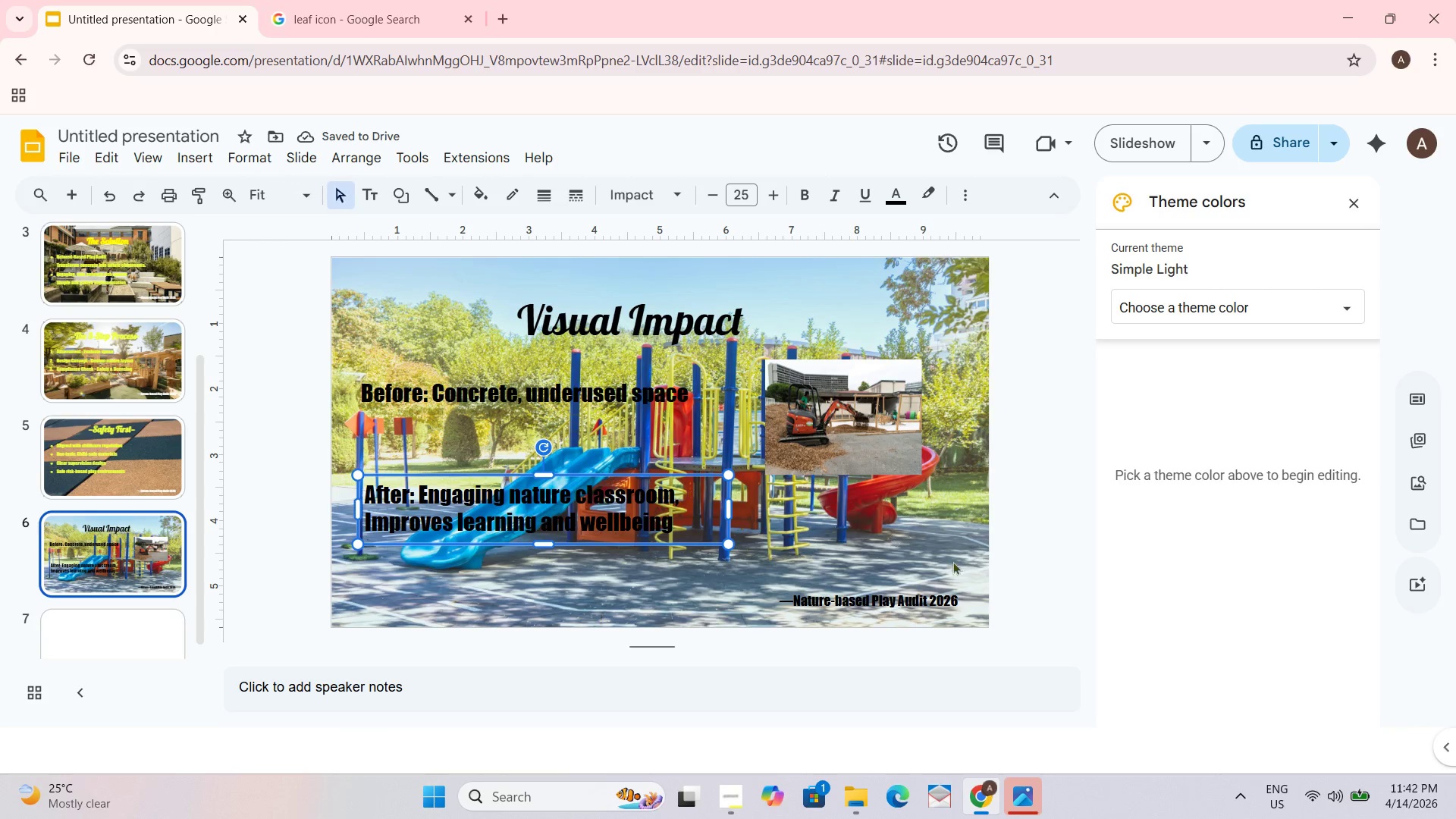 
left_click_drag(start_coordinate=[1025, 559], to_coordinate=[1031, 556])
 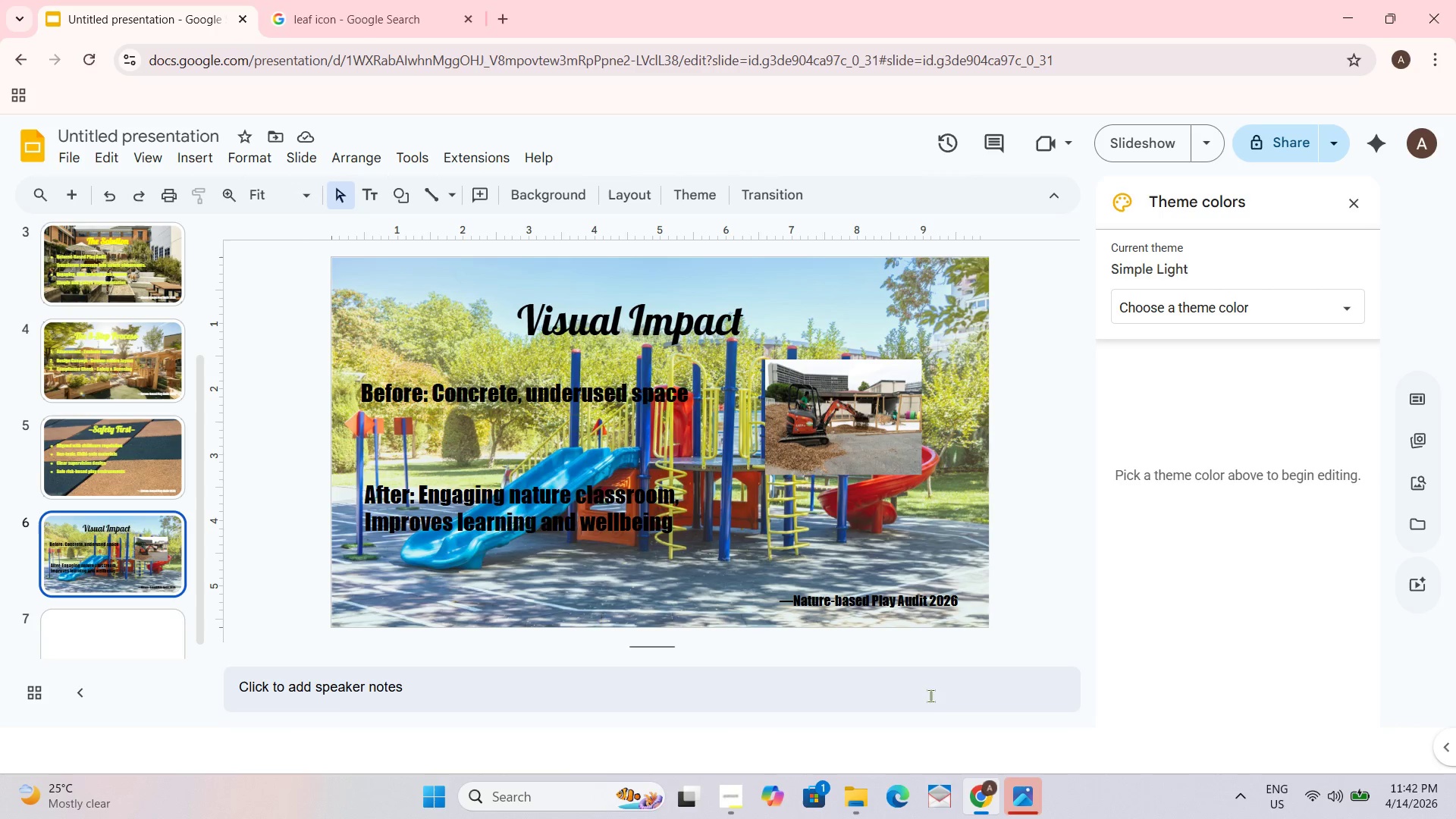 
double_click([1025, 786])
 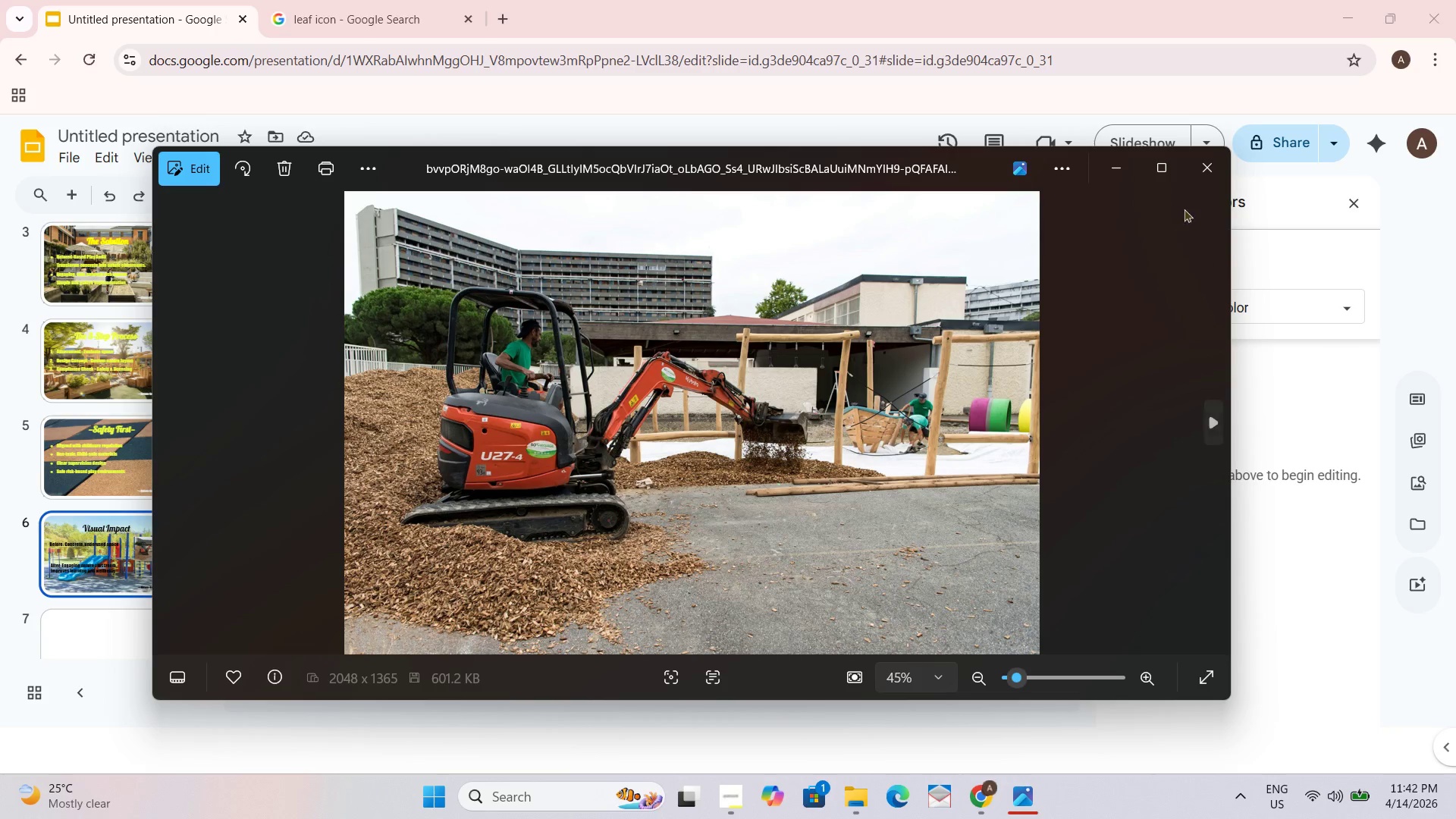 
left_click([1214, 168])
 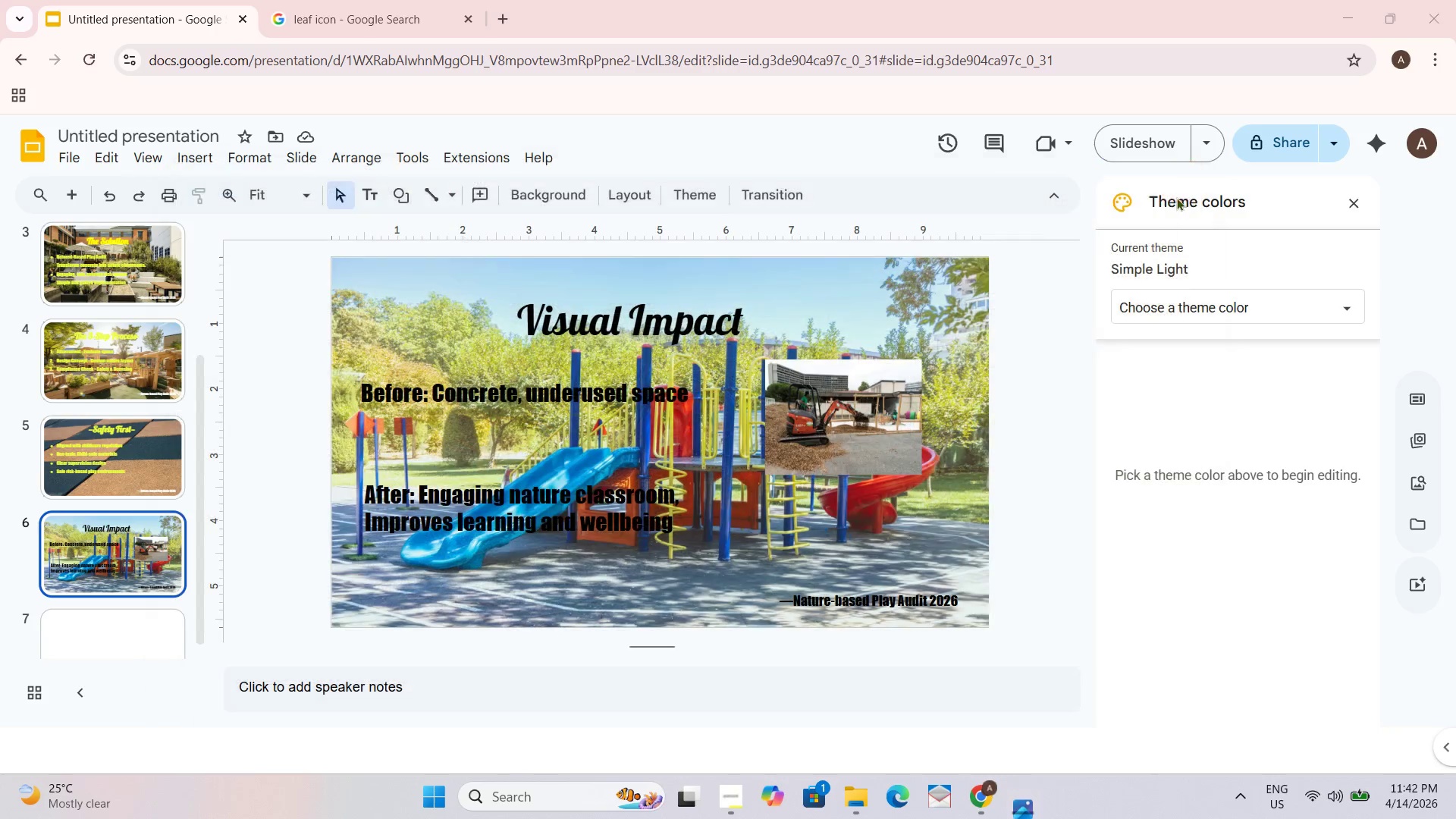 
key(Alt+Tab)
 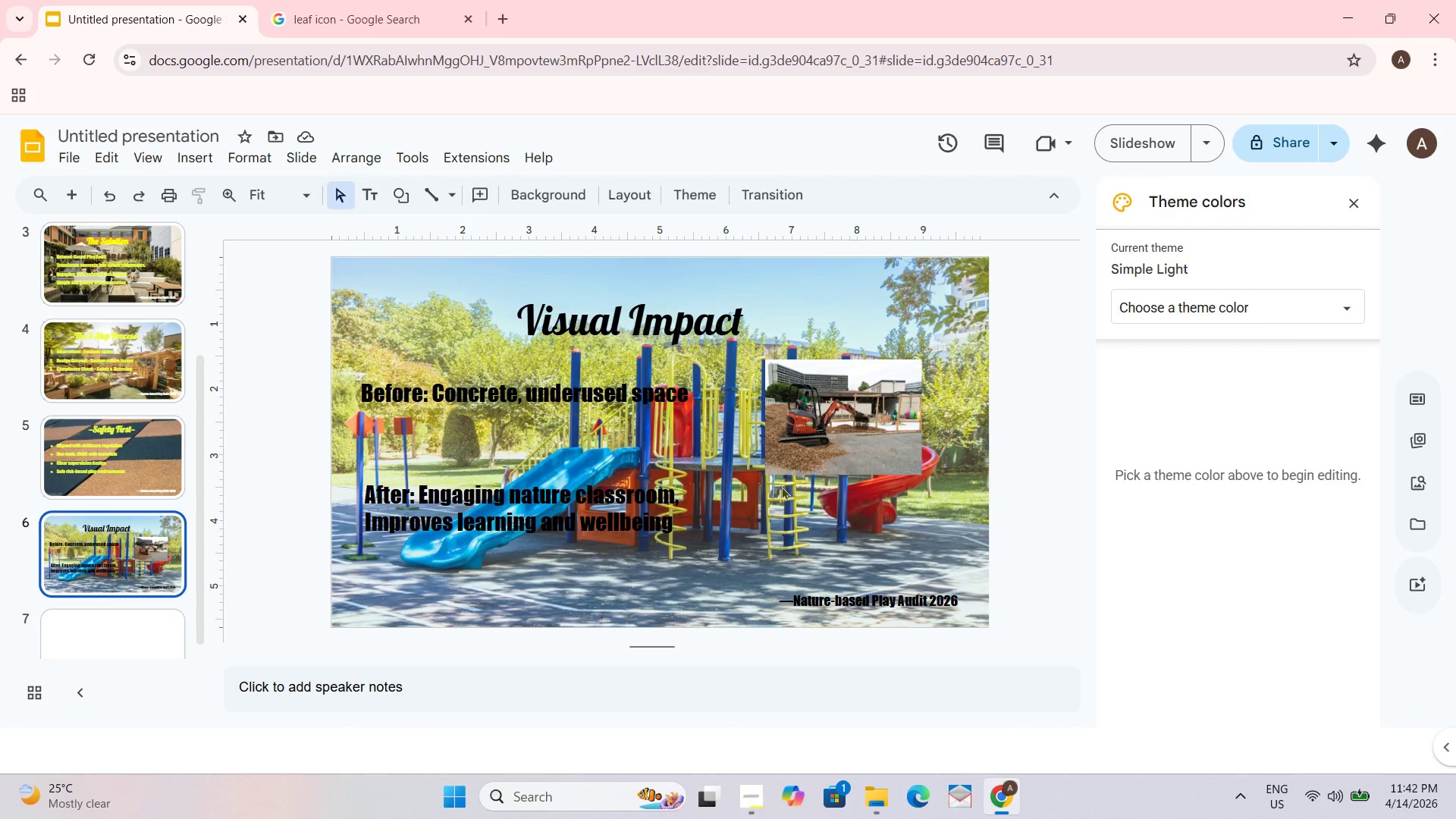 
key(Alt+Tab)
 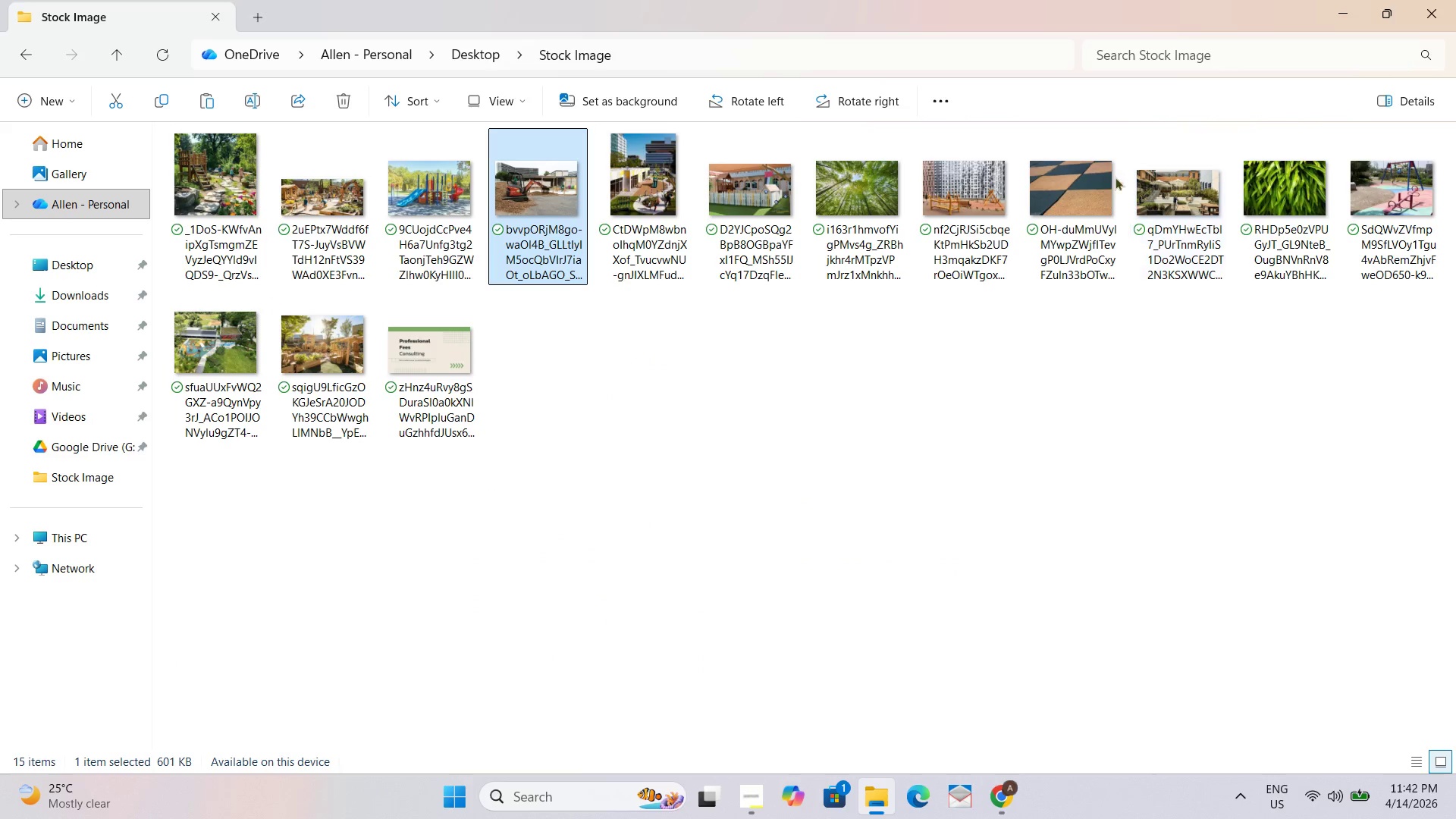 
left_click([733, 180])
 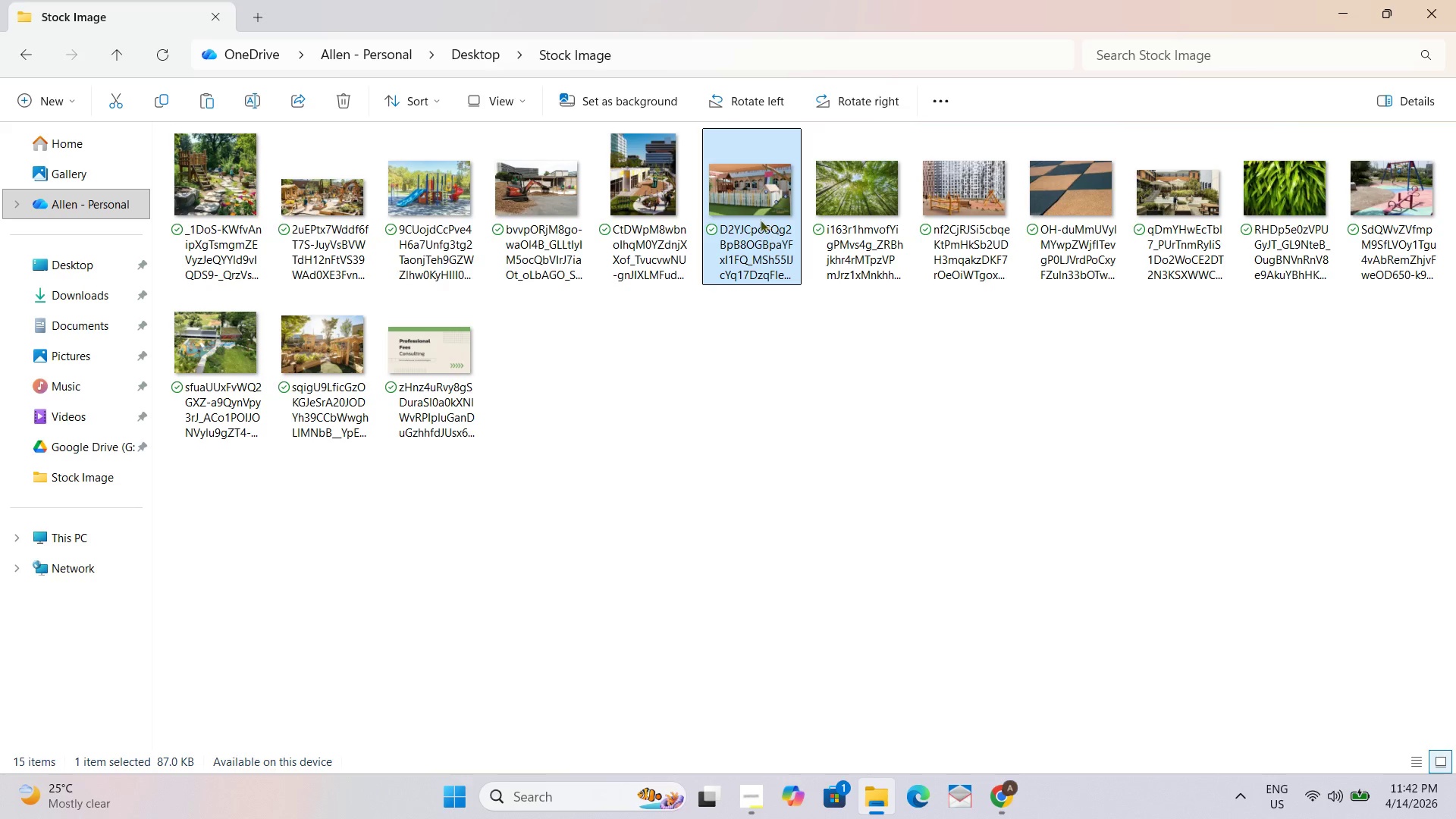 
double_click([760, 219])
 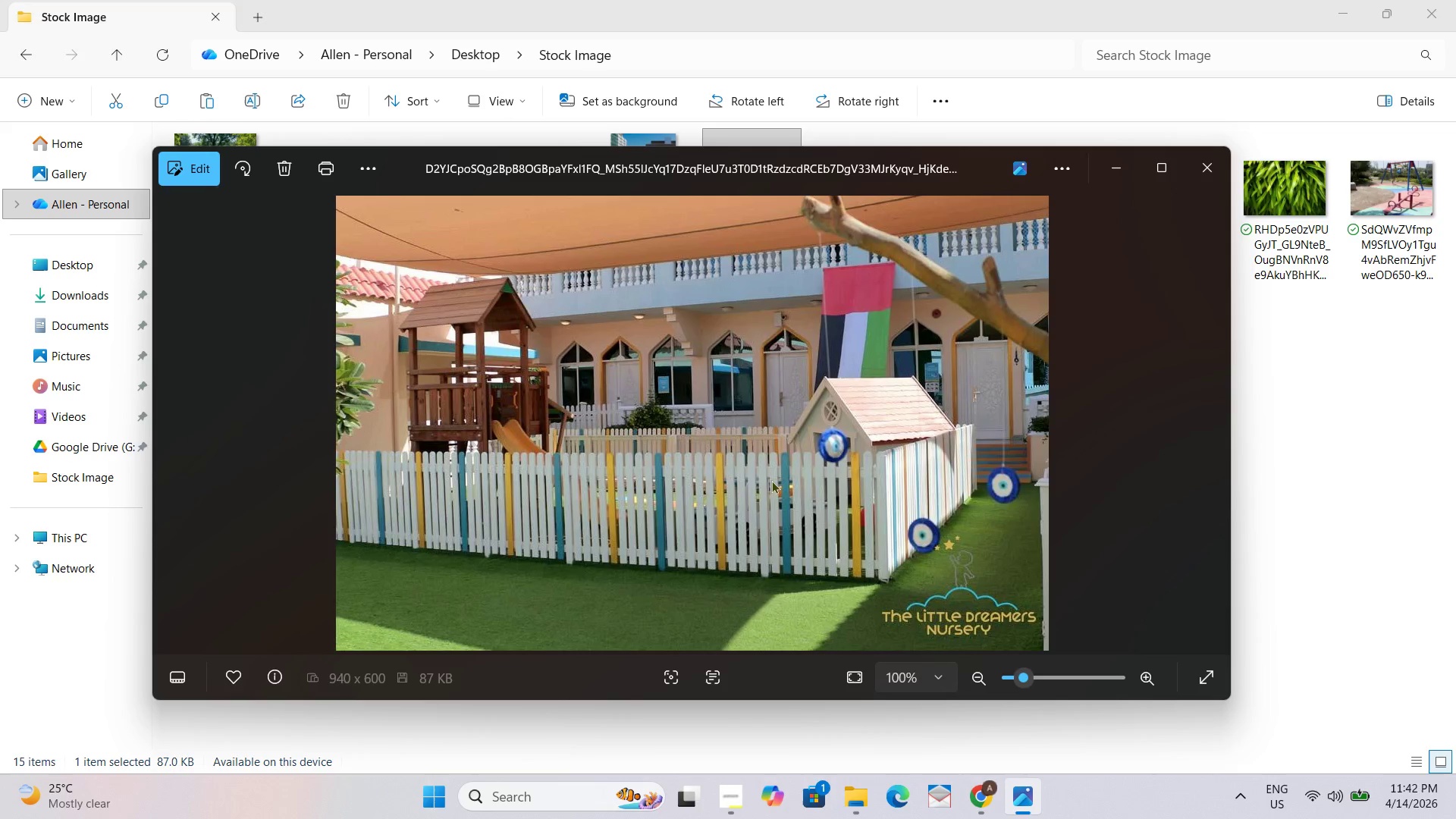 
right_click([761, 447])
 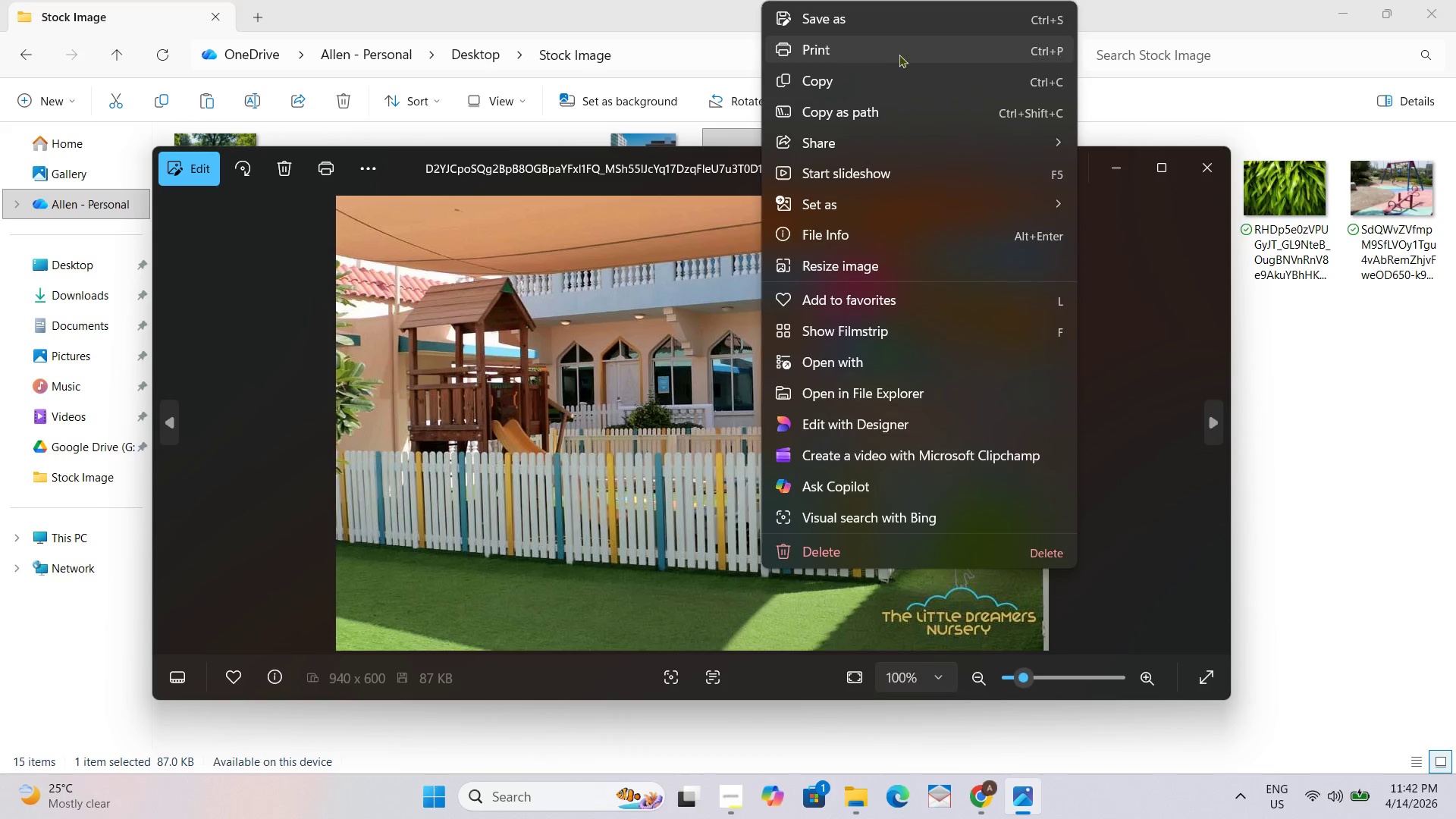 
left_click([889, 67])
 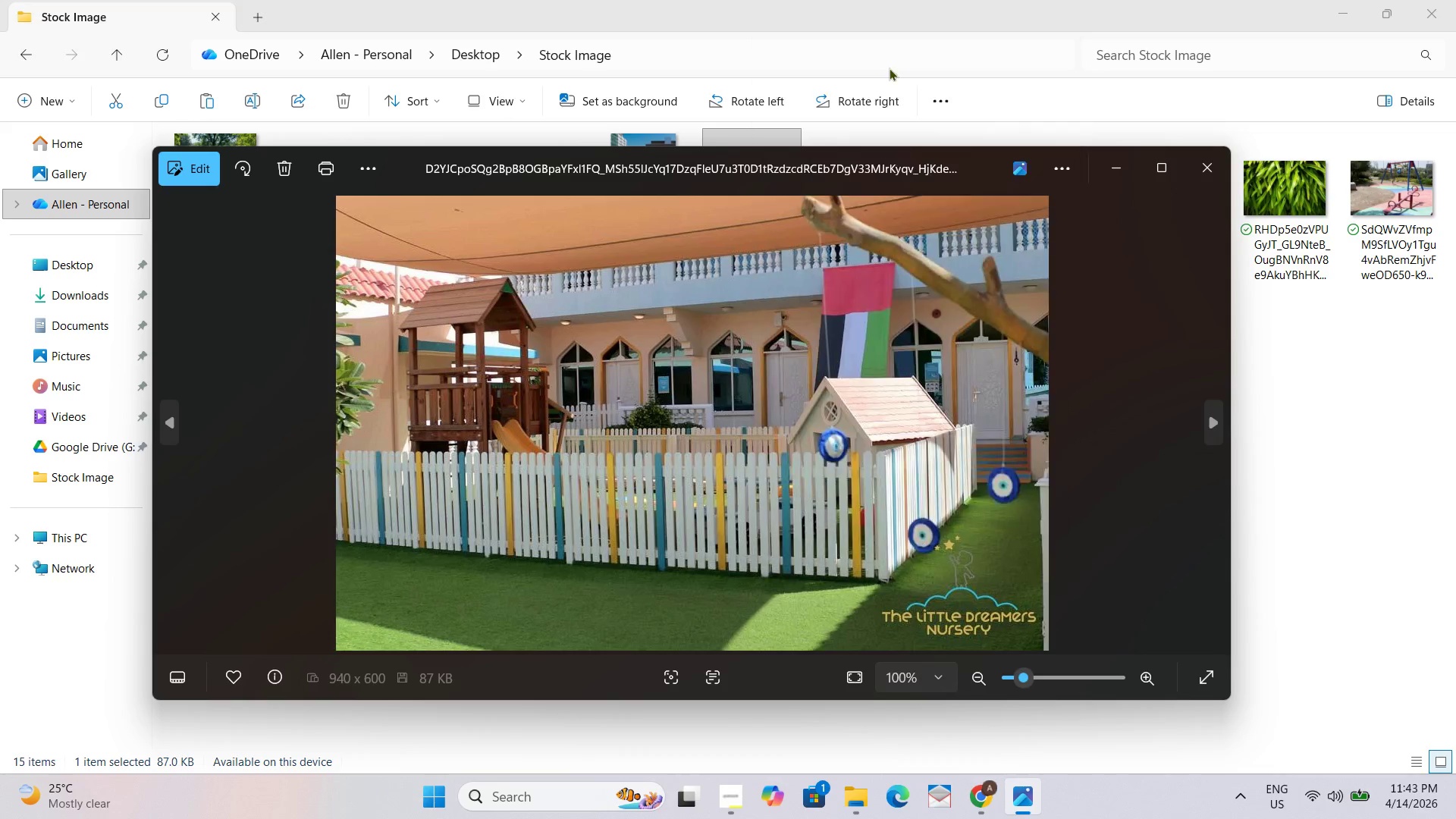 
key(Alt+AltLeft)
 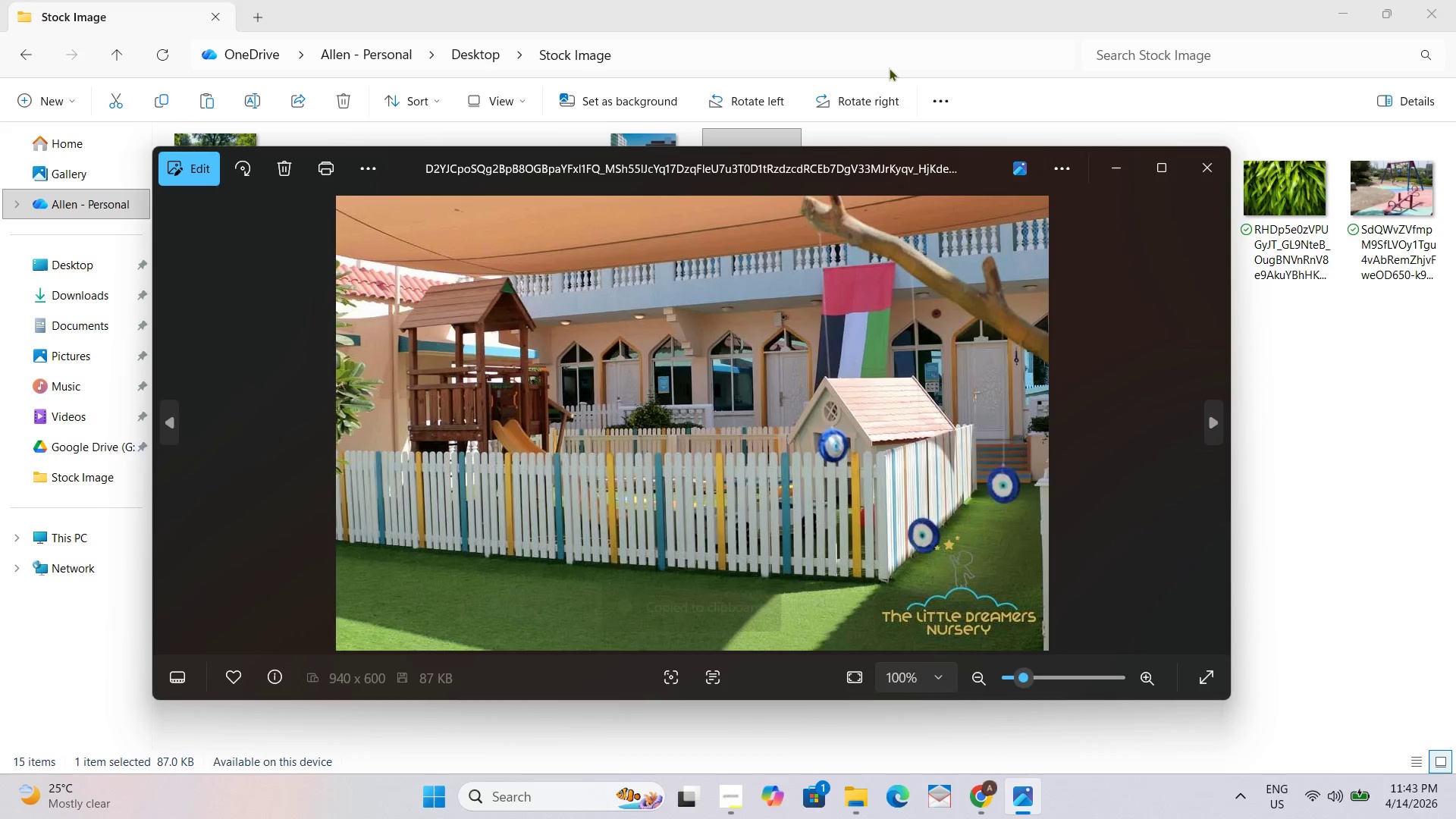 
key(Alt+Tab)
 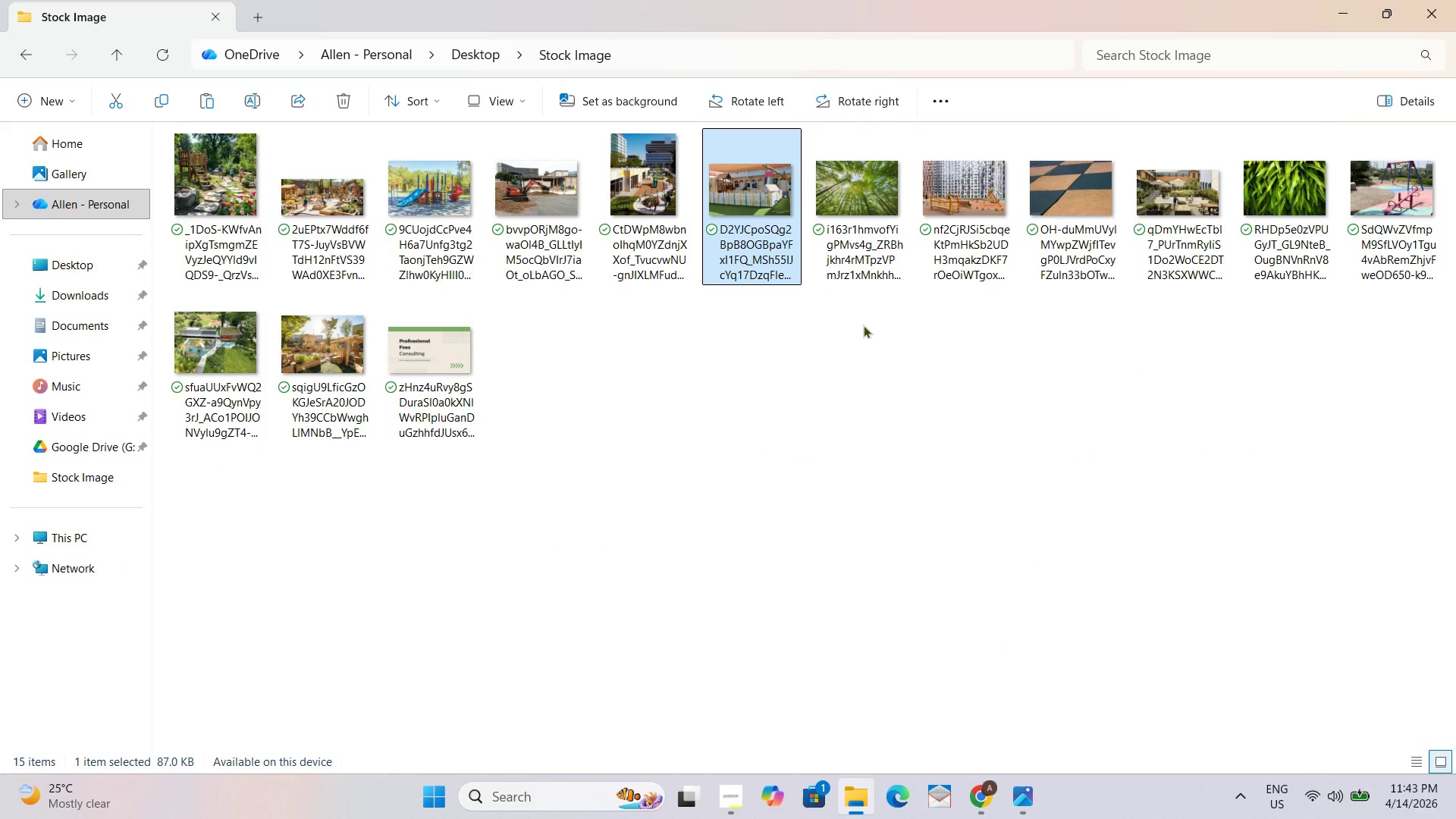 
key(Alt+Tab)
 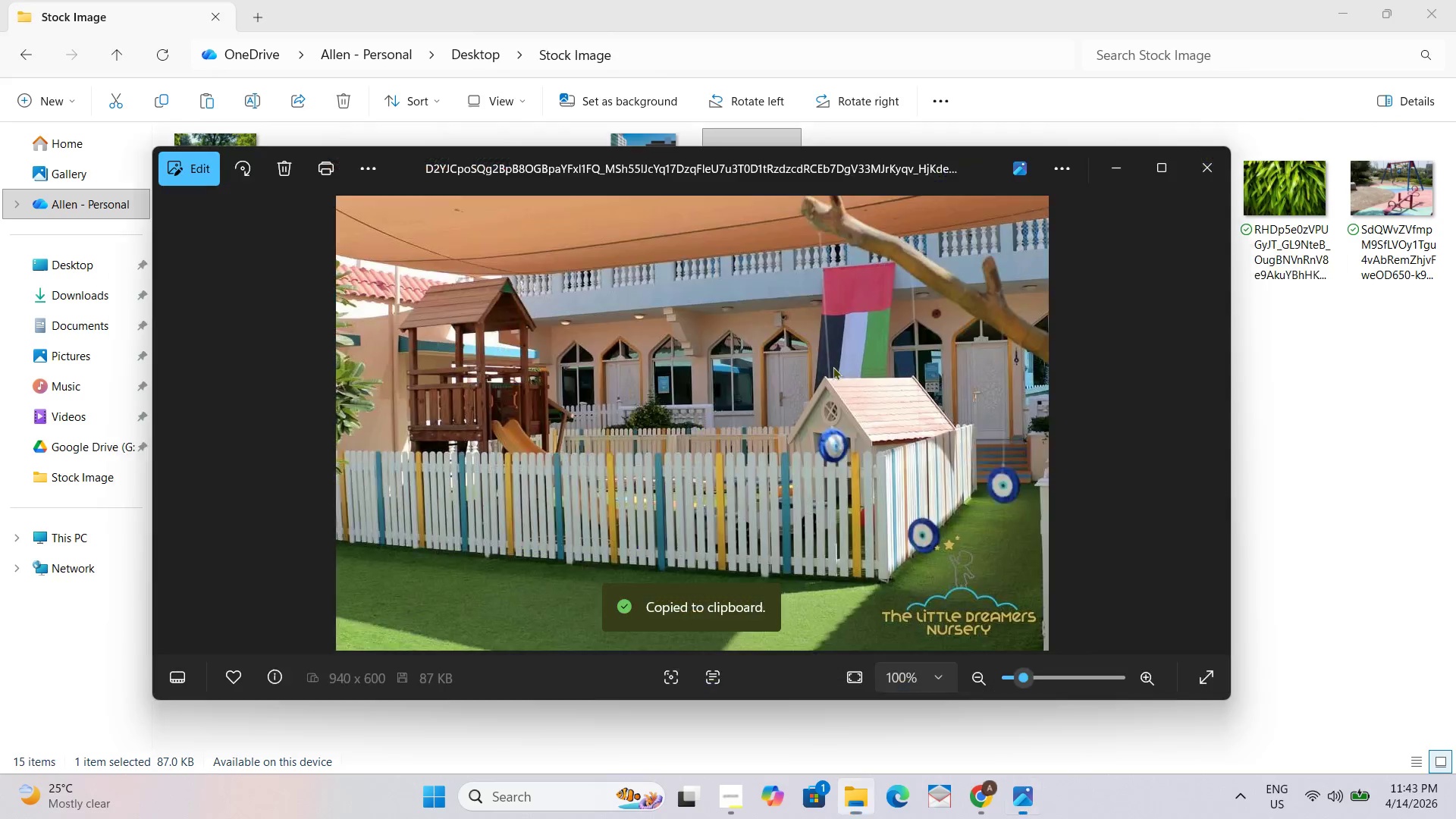 
key(Alt+Tab)
 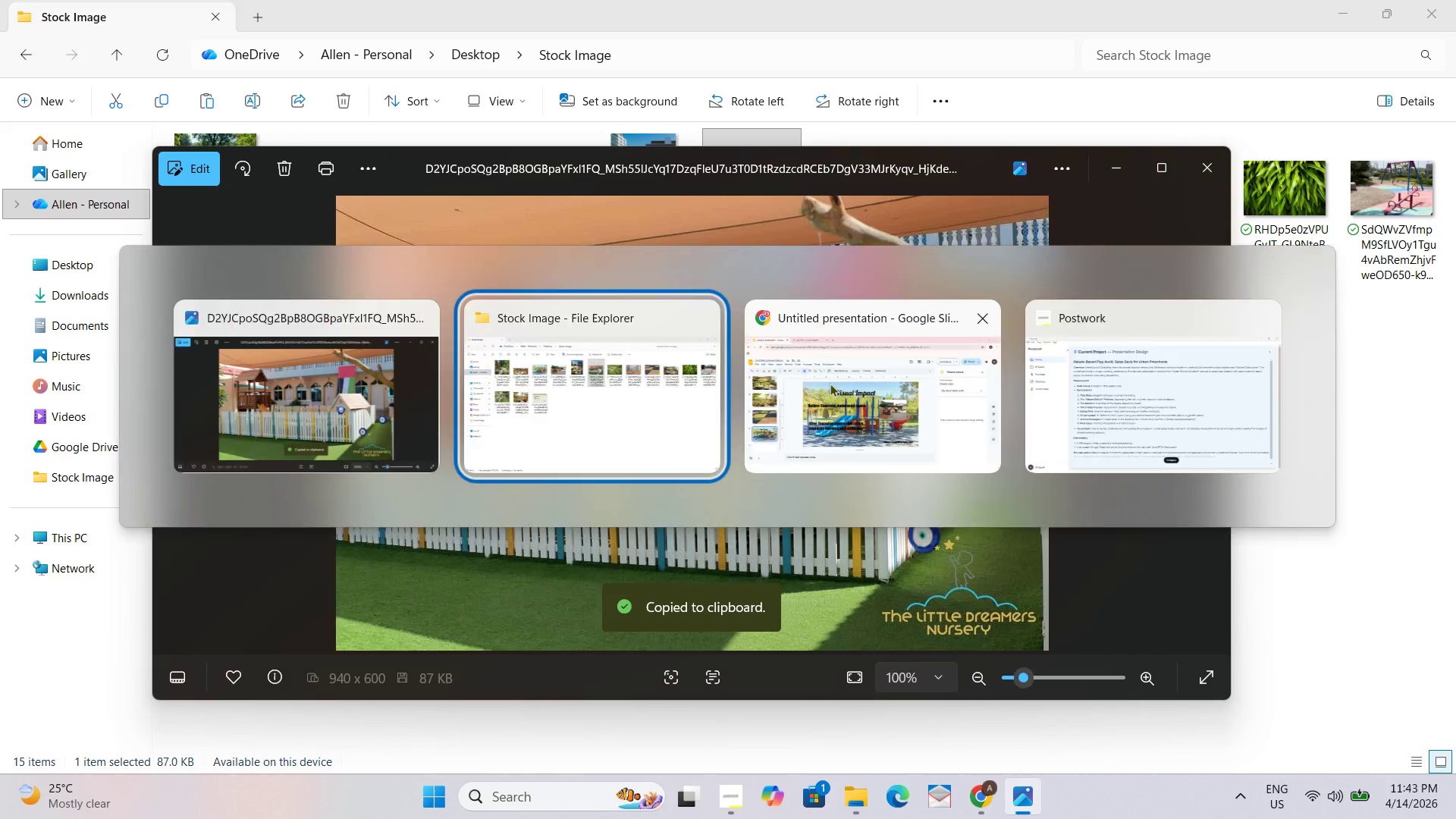 
key(Alt+Tab)
 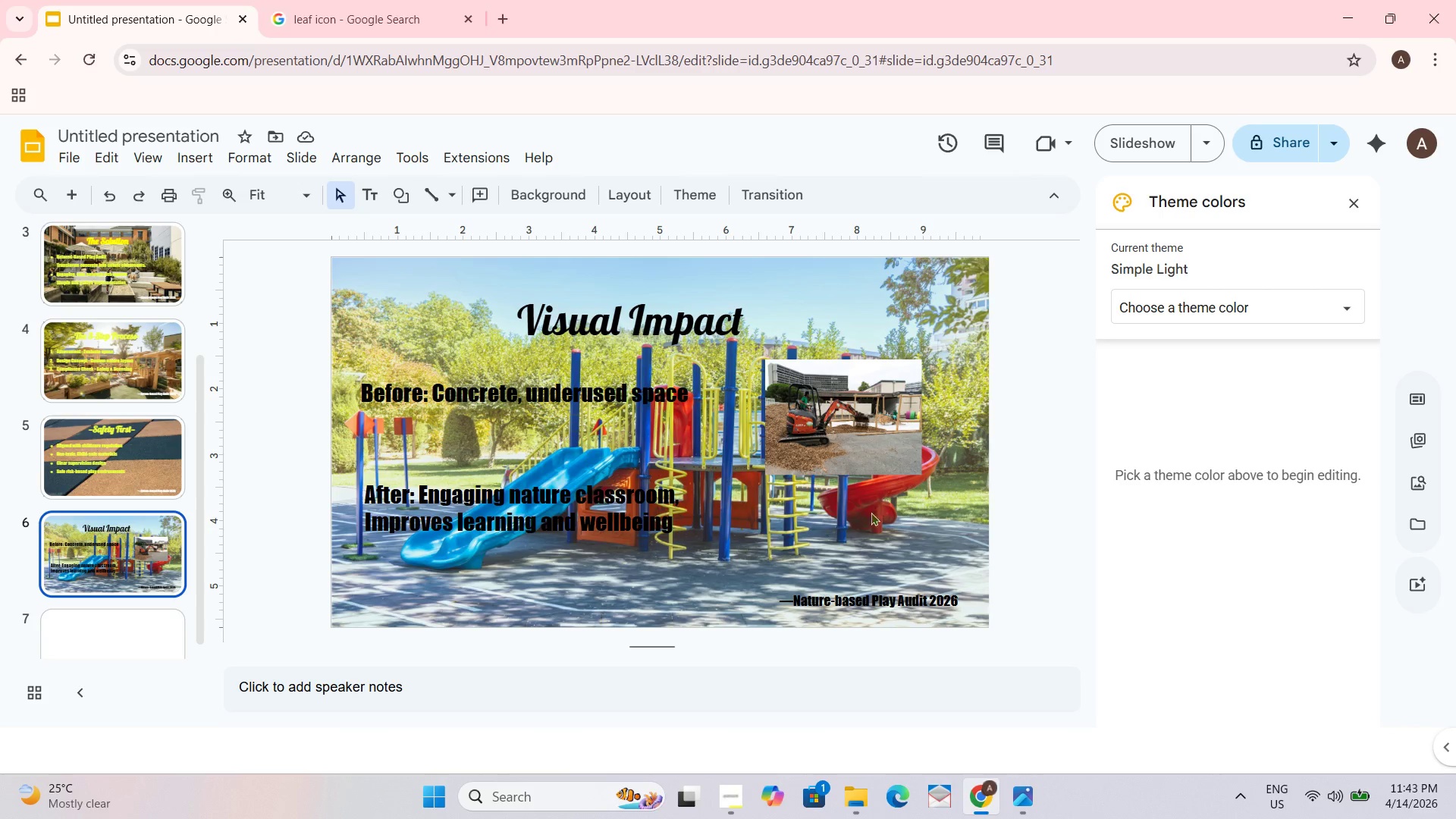 
right_click([855, 516])
 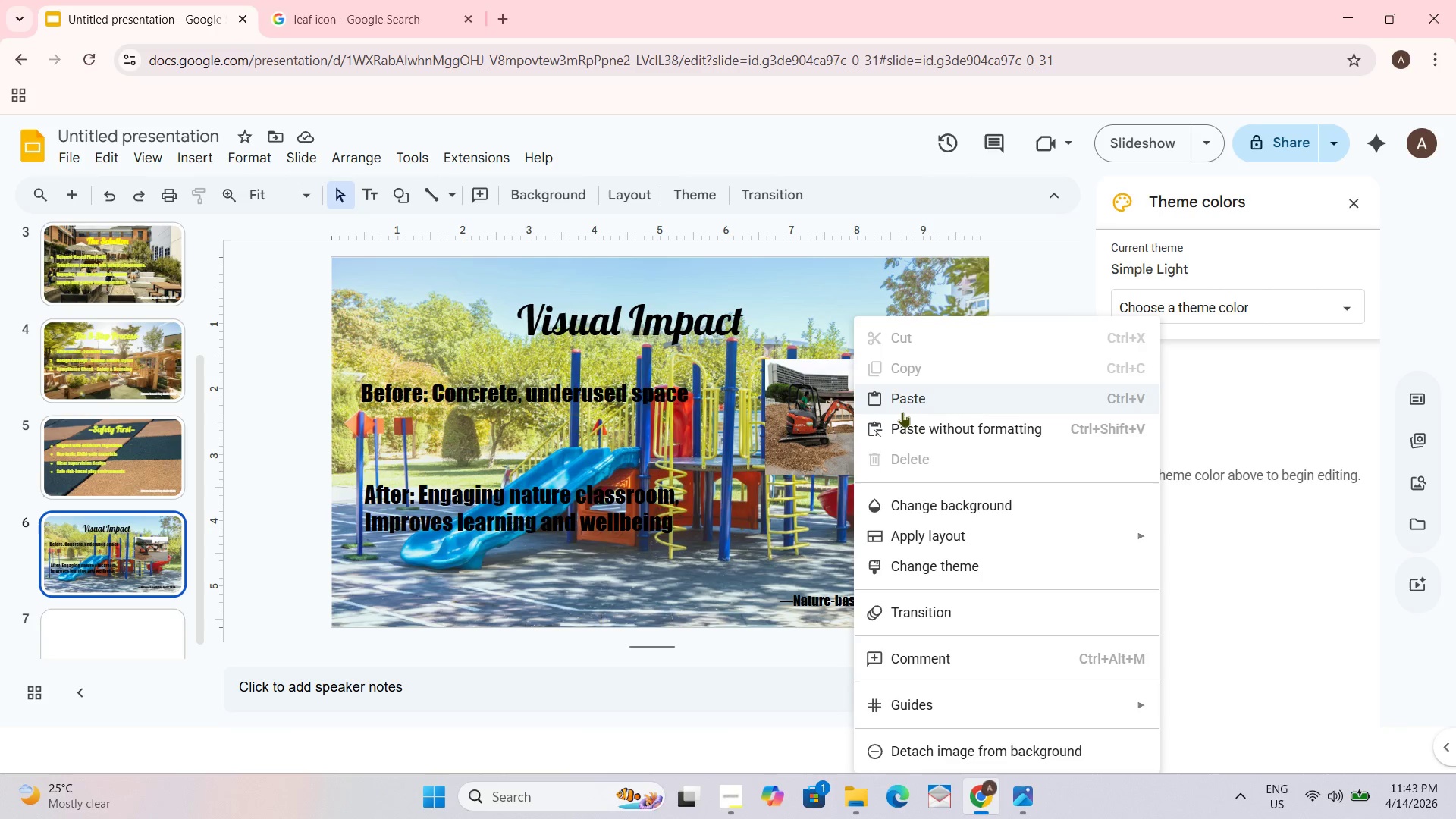 
left_click([902, 412])
 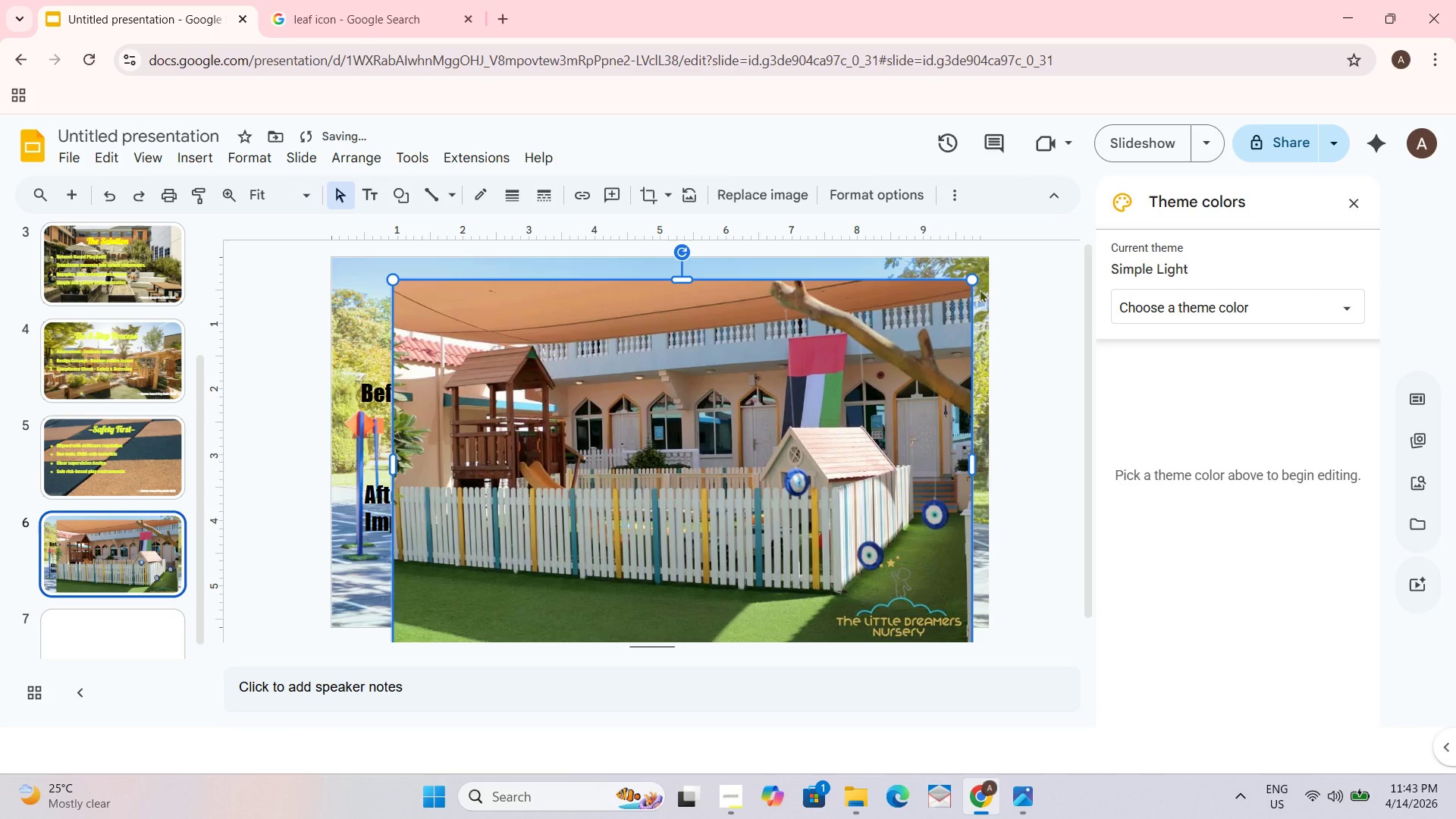 
left_click_drag(start_coordinate=[975, 278], to_coordinate=[506, 521])
 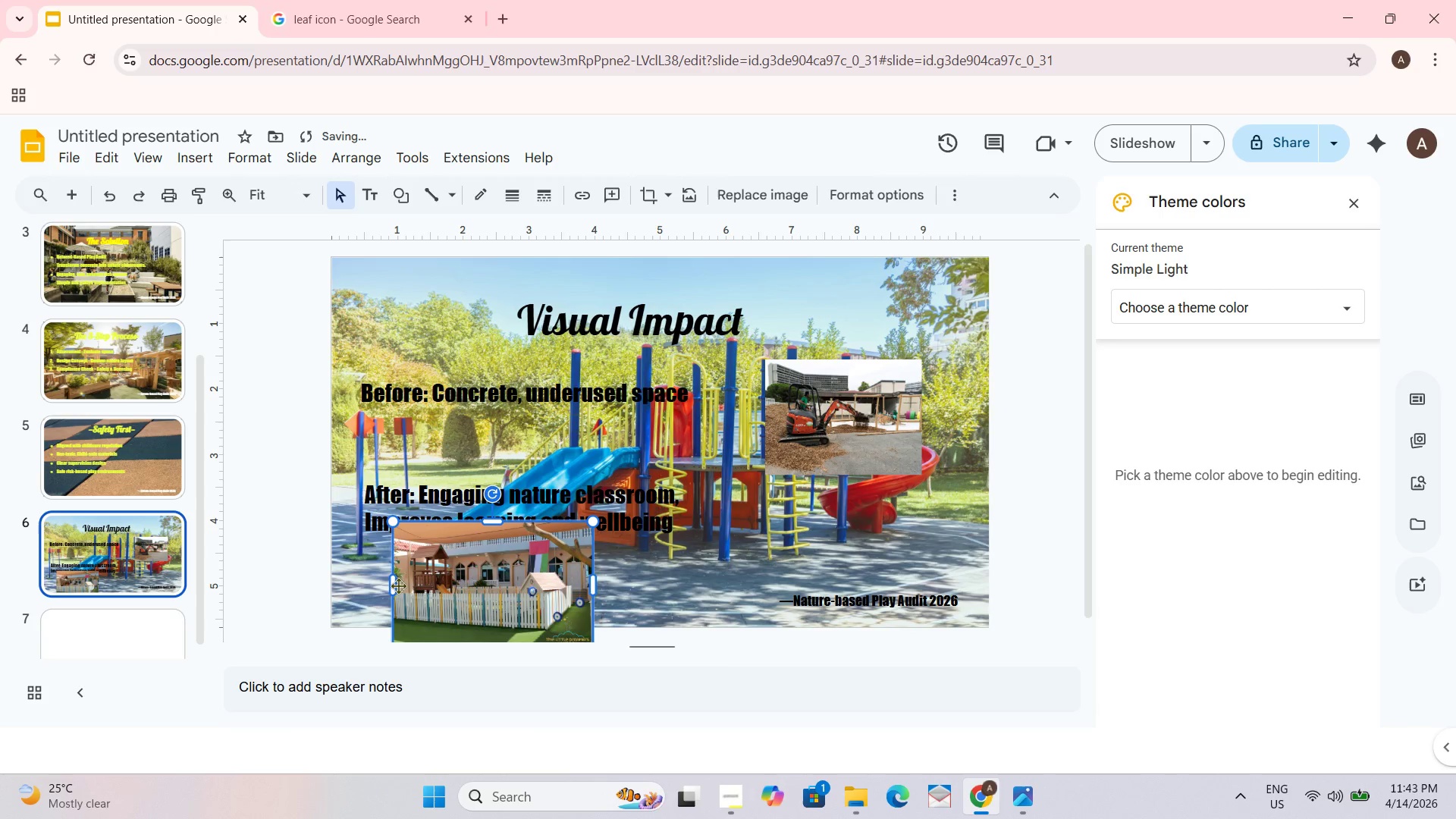 
left_click_drag(start_coordinate=[392, 584], to_coordinate=[489, 578])
 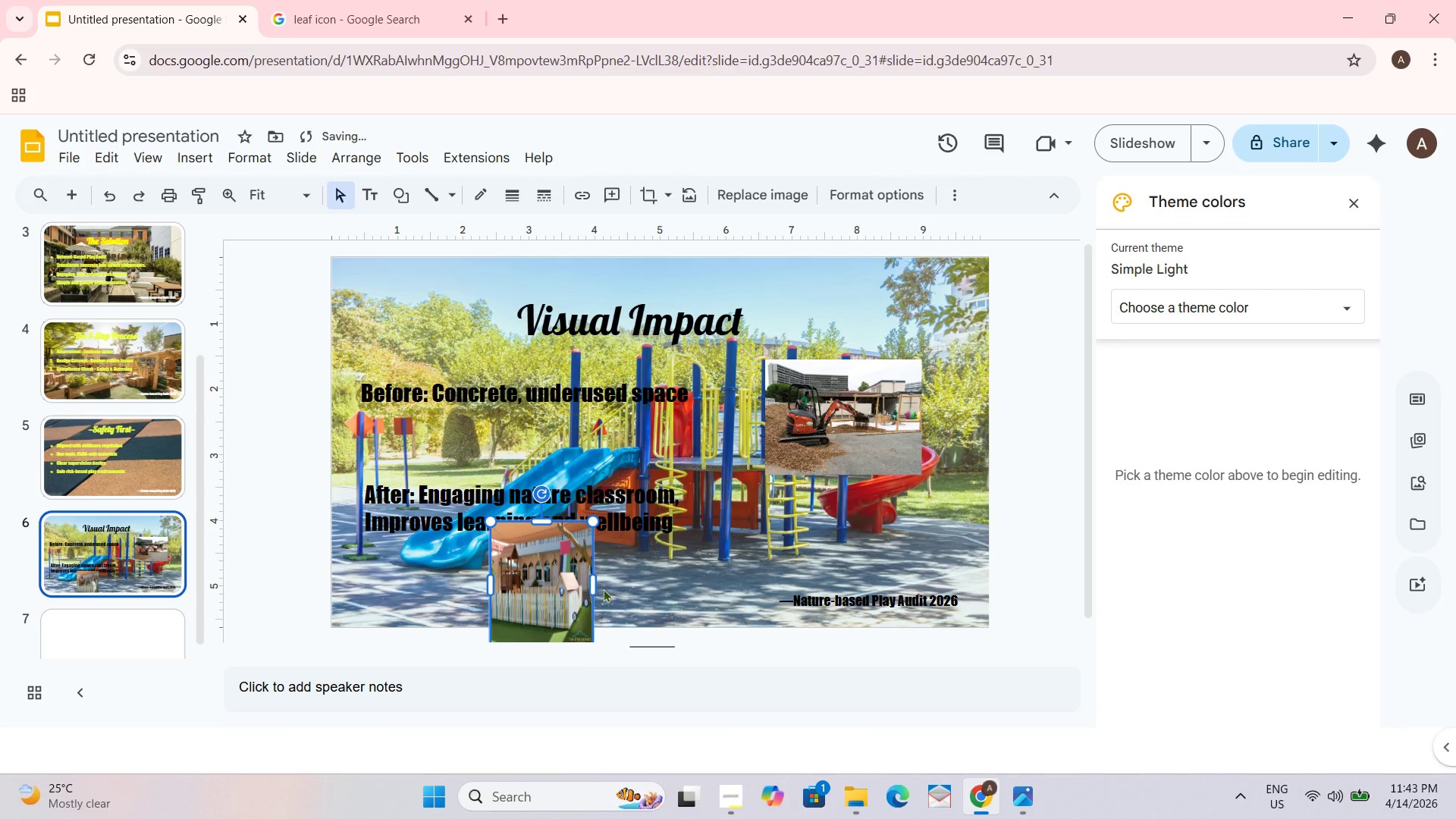 
left_click_drag(start_coordinate=[592, 583], to_coordinate=[605, 582])
 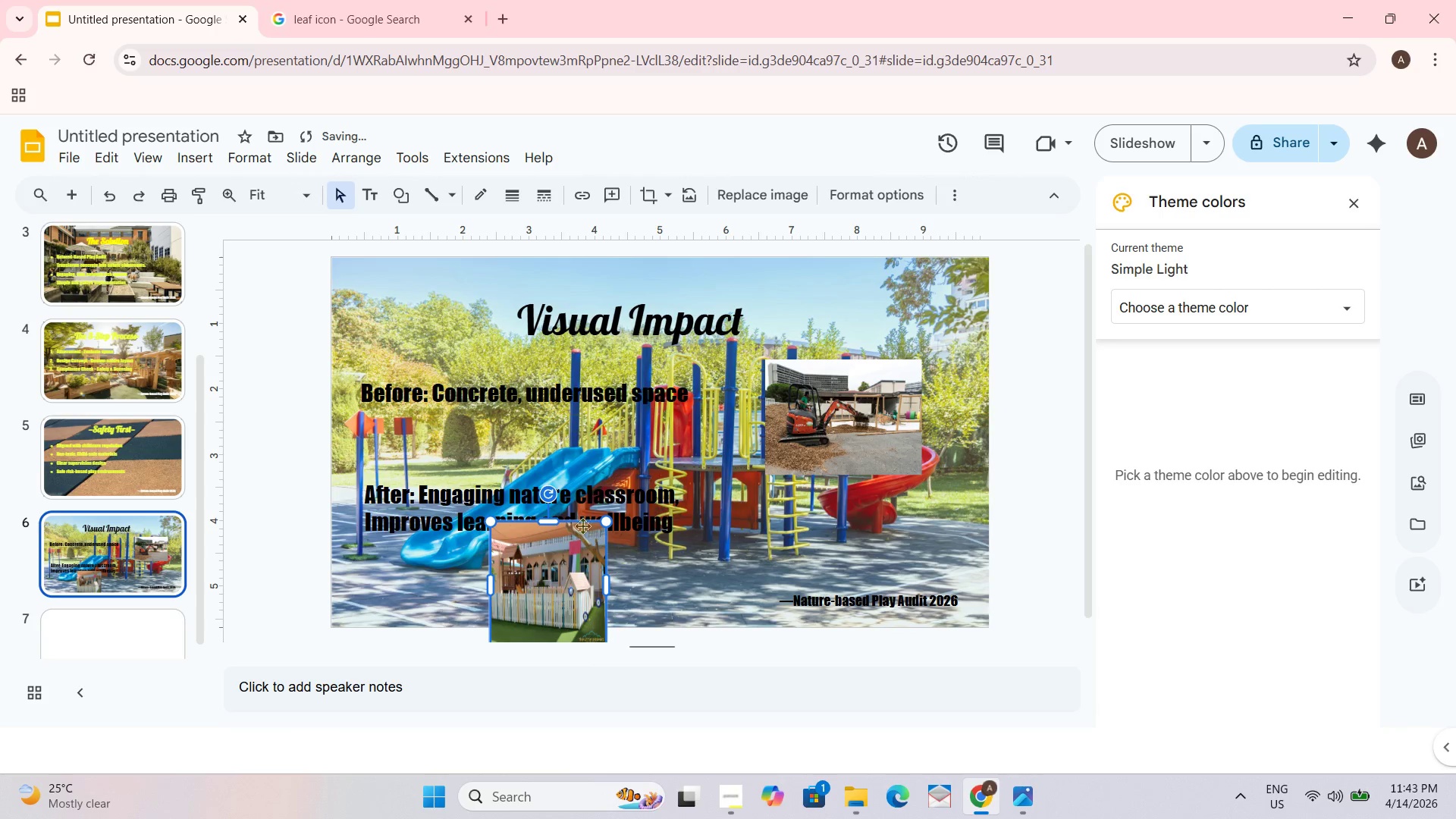 
left_click_drag(start_coordinate=[582, 524], to_coordinate=[855, 475])
 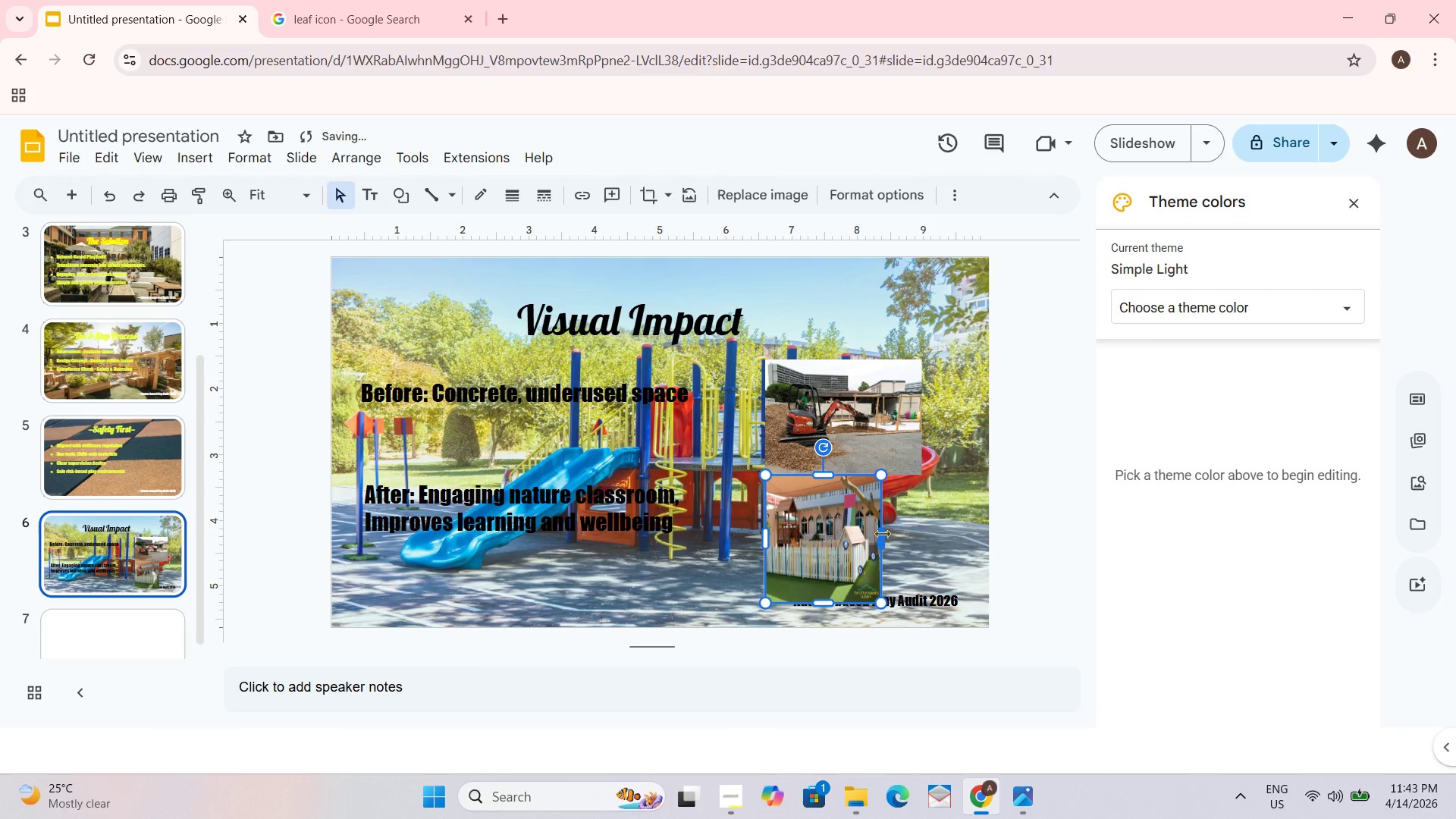 
left_click_drag(start_coordinate=[882, 533], to_coordinate=[919, 529])
 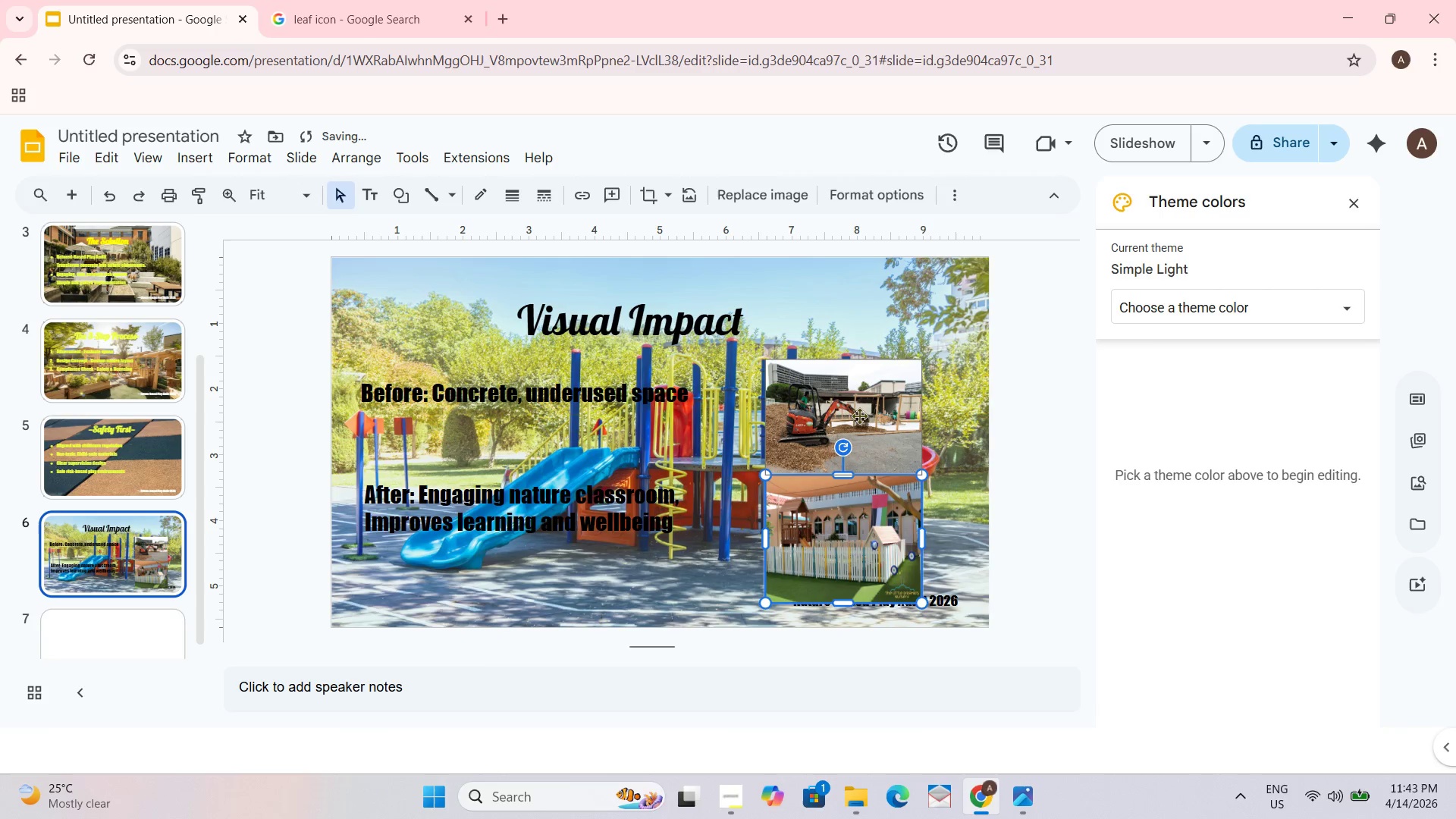 
left_click([859, 416])
 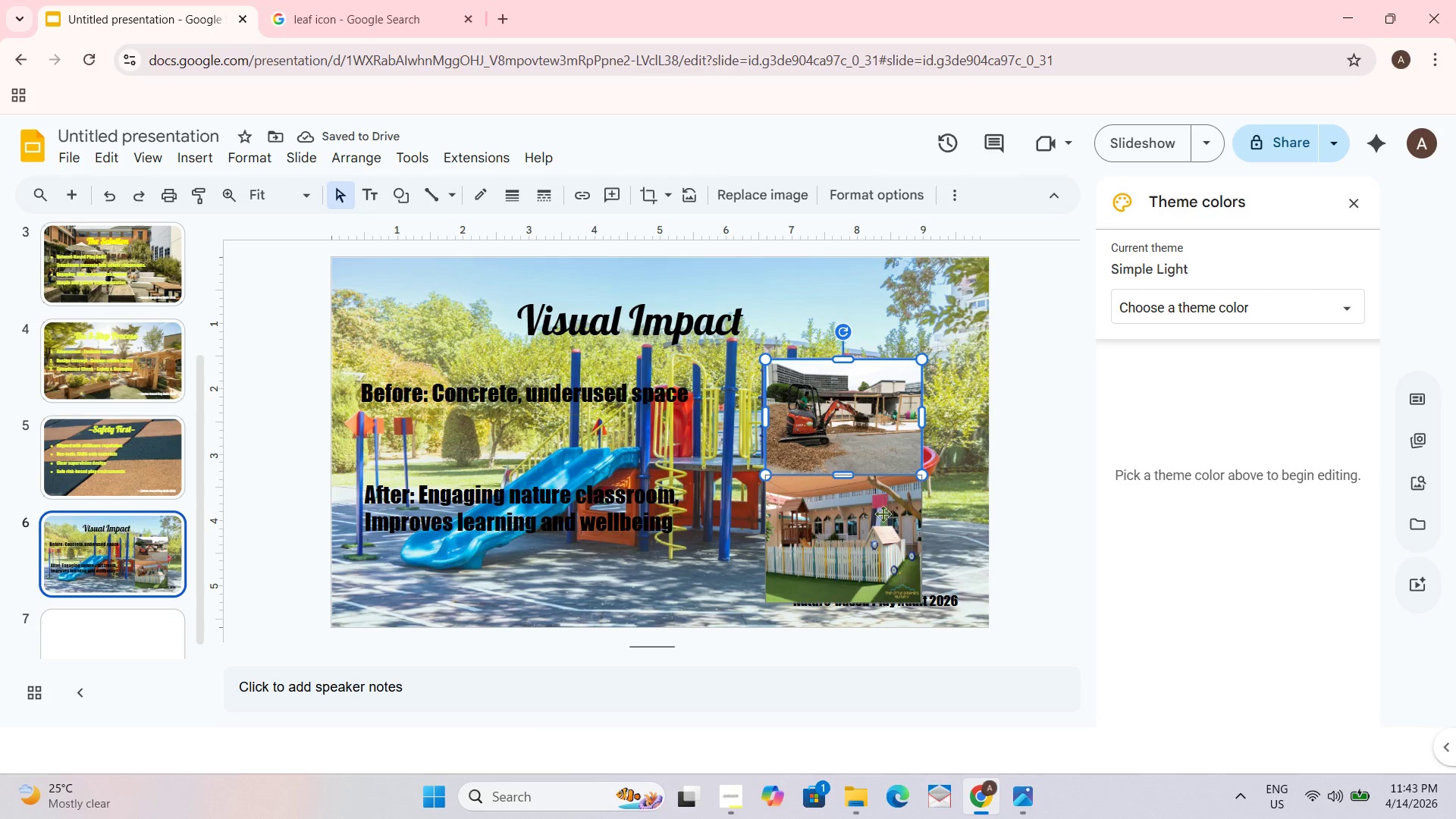 
left_click_drag(start_coordinate=[844, 472], to_coordinate=[845, 459])
 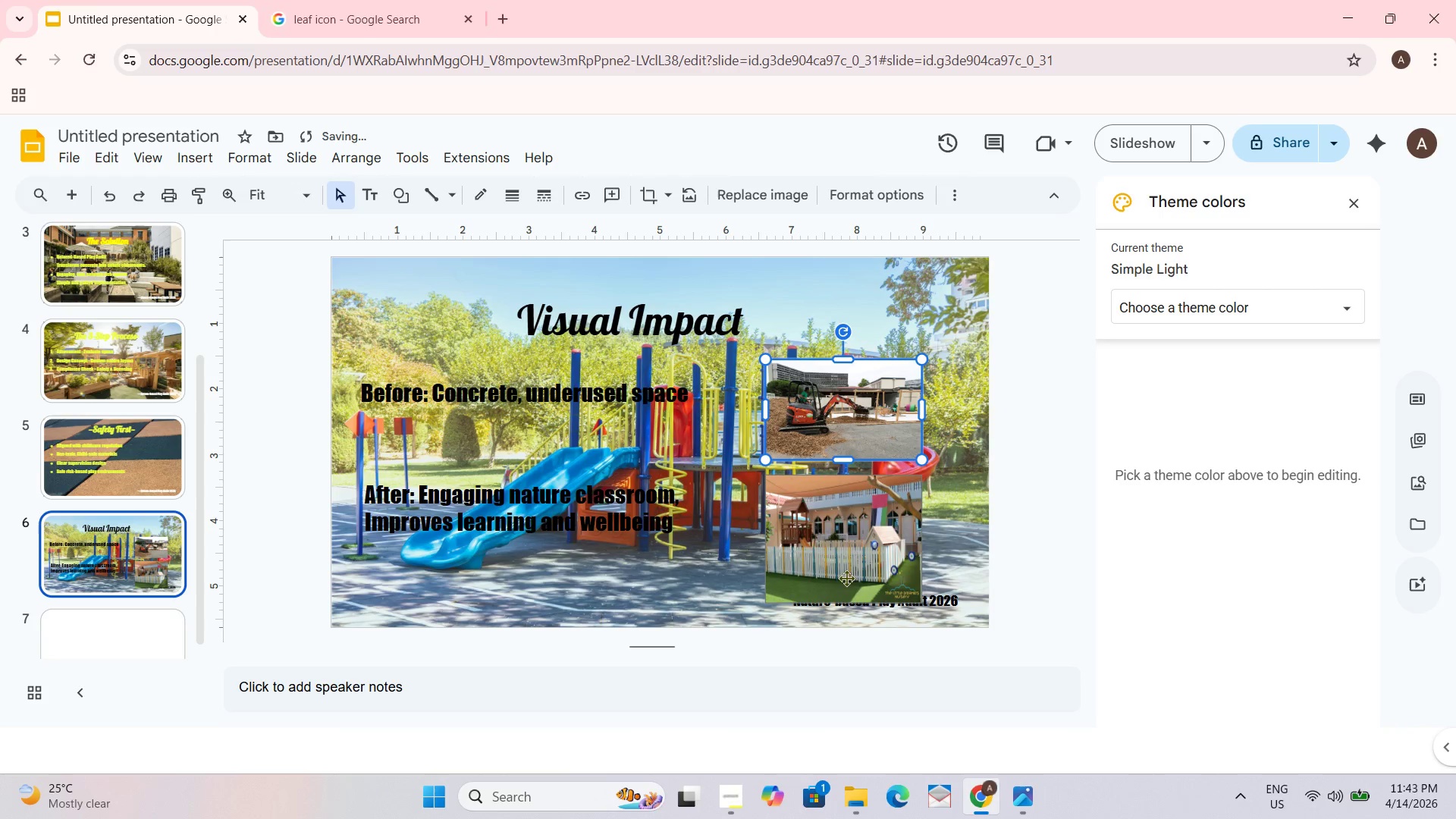 
left_click_drag(start_coordinate=[852, 520], to_coordinate=[856, 508])
 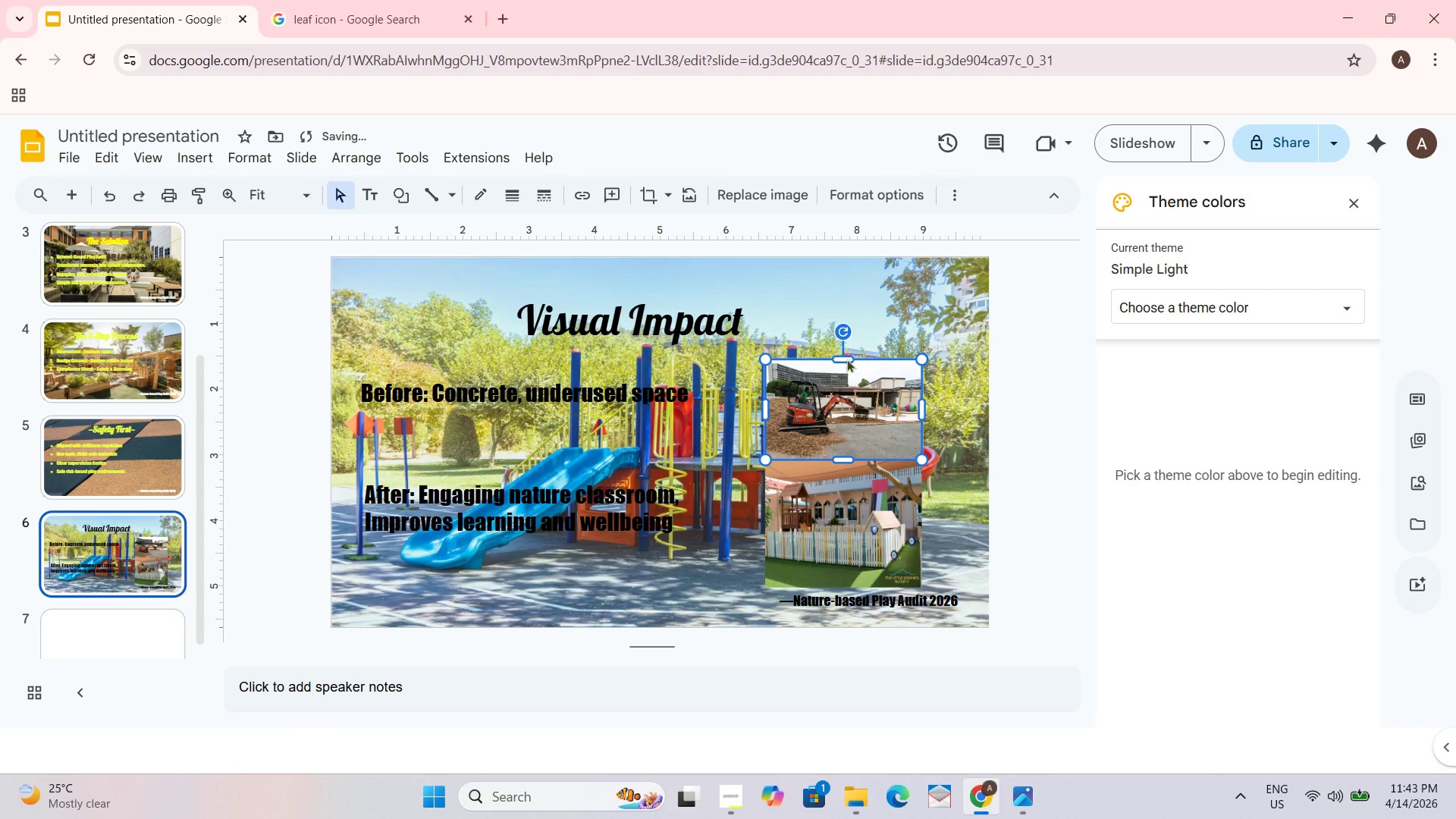 
double_click([843, 367])
 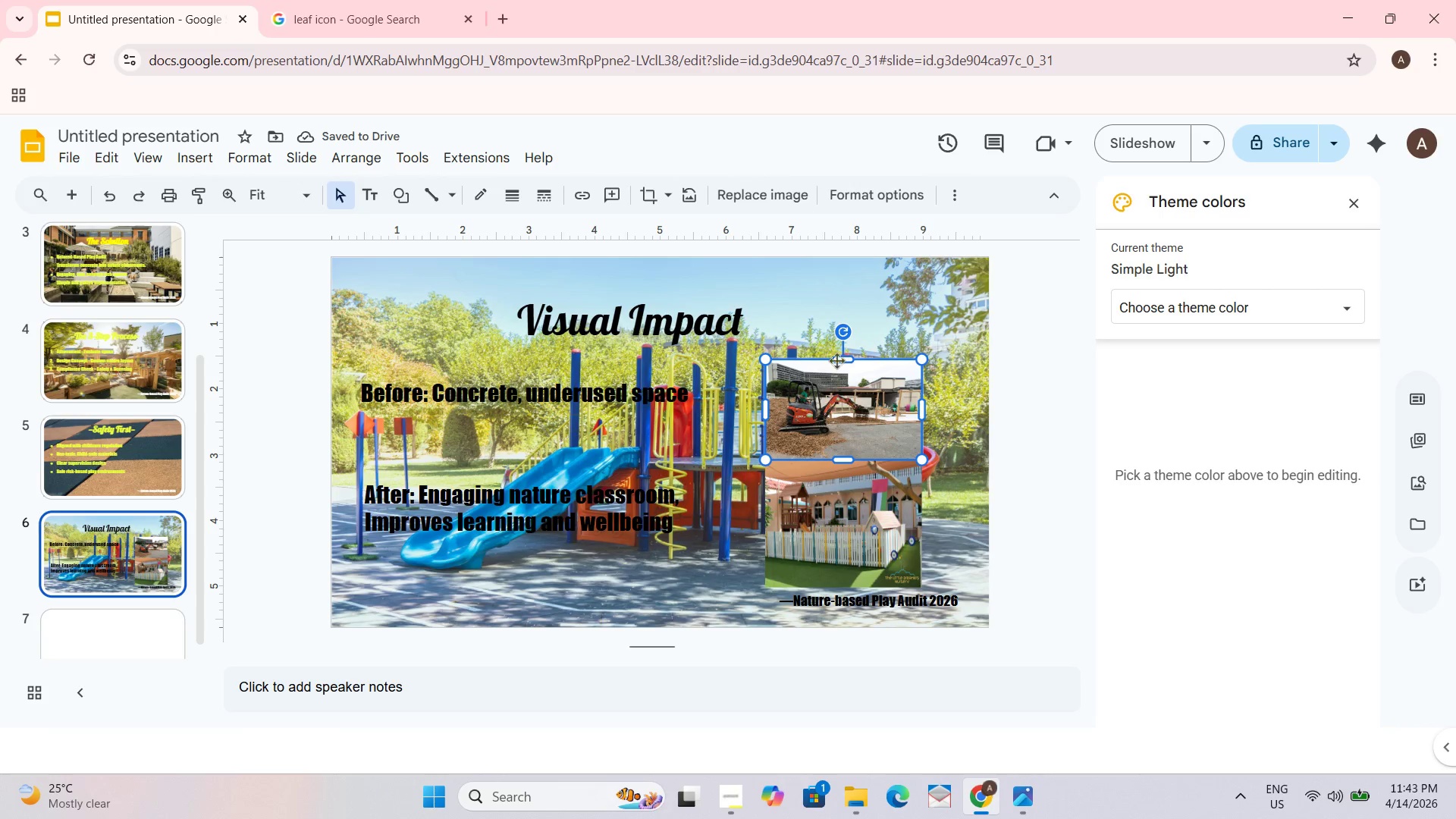 
left_click_drag(start_coordinate=[844, 356], to_coordinate=[846, 347])
 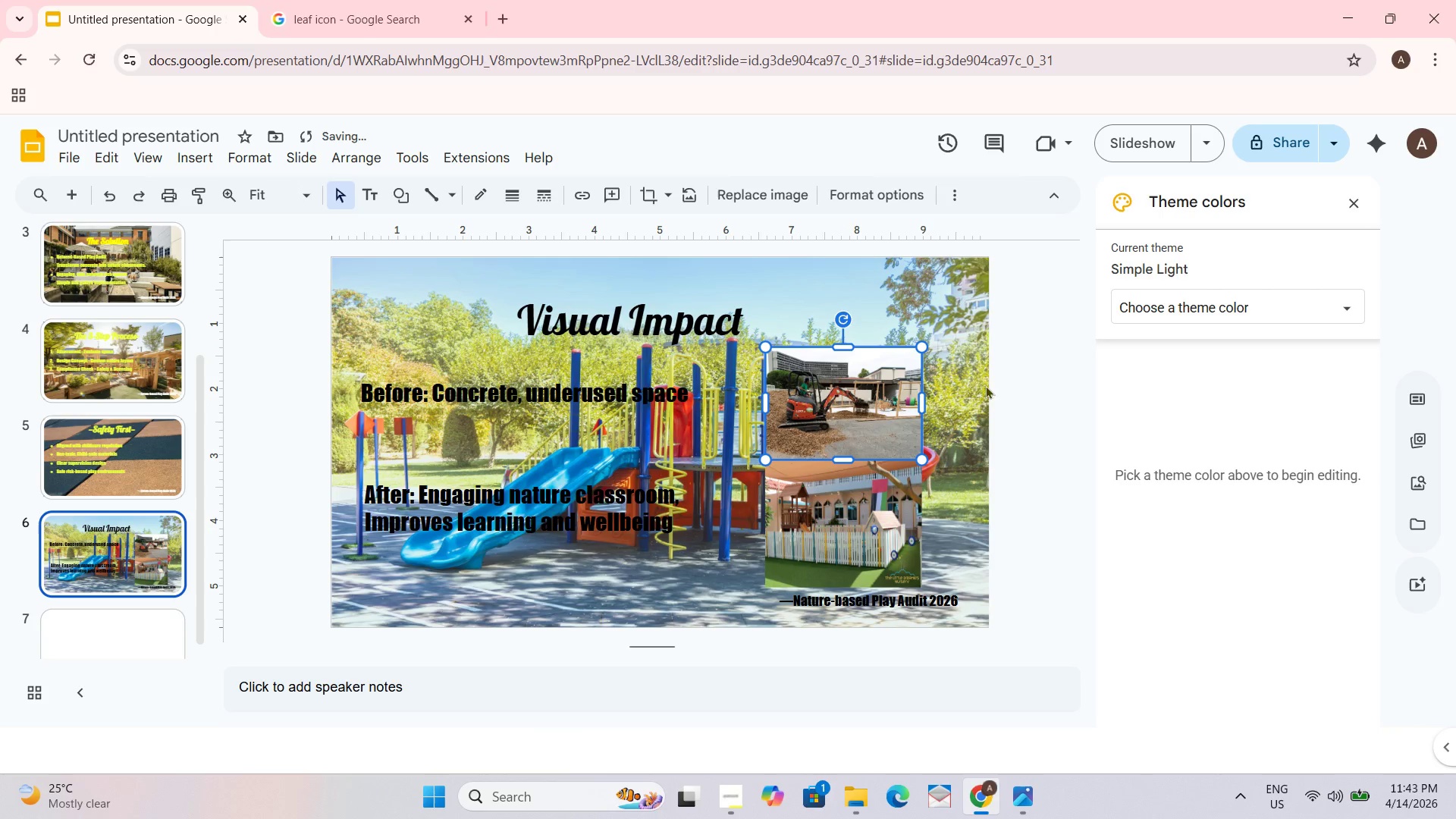 
left_click([975, 396])
 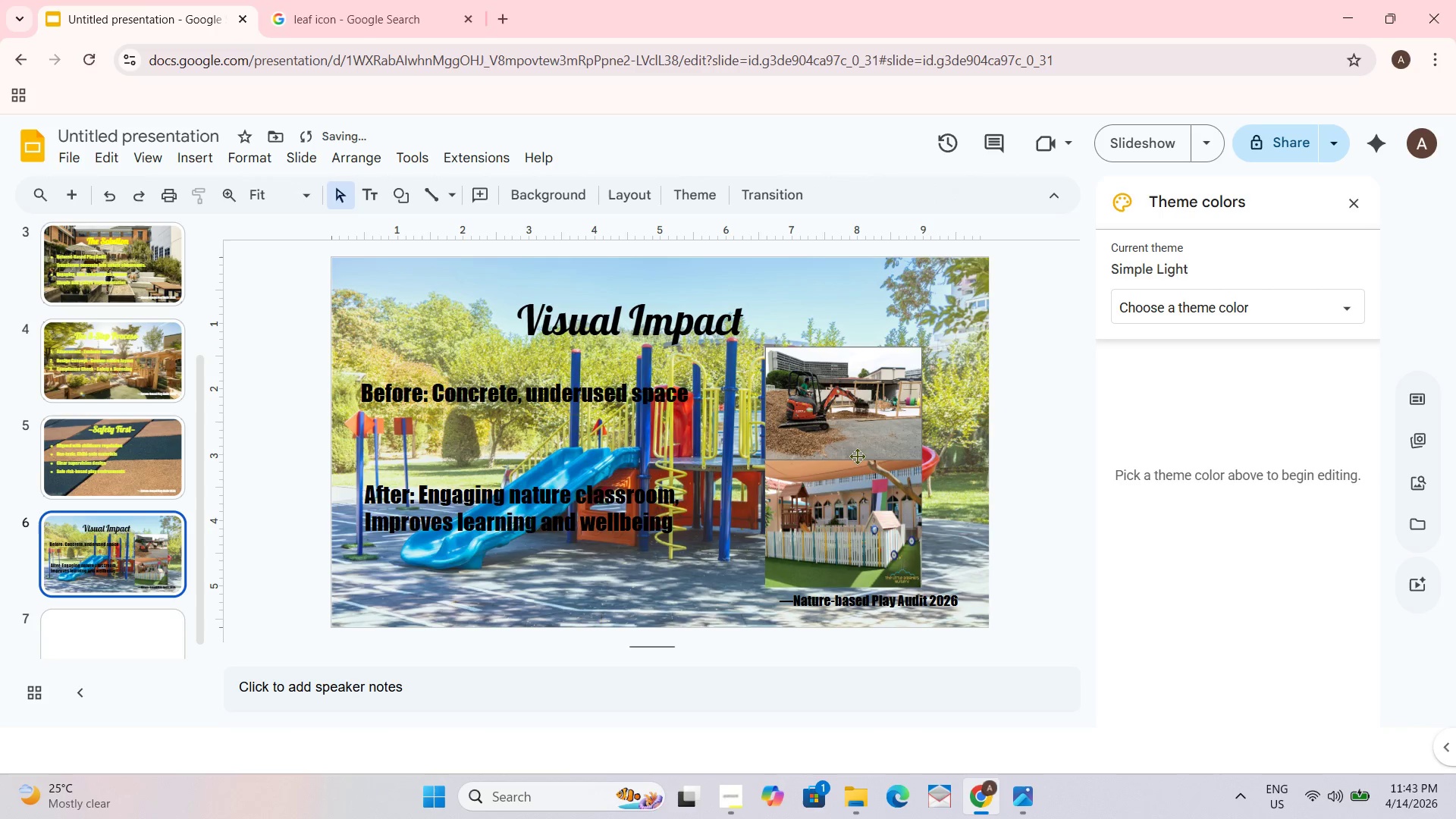 
left_click([830, 463])
 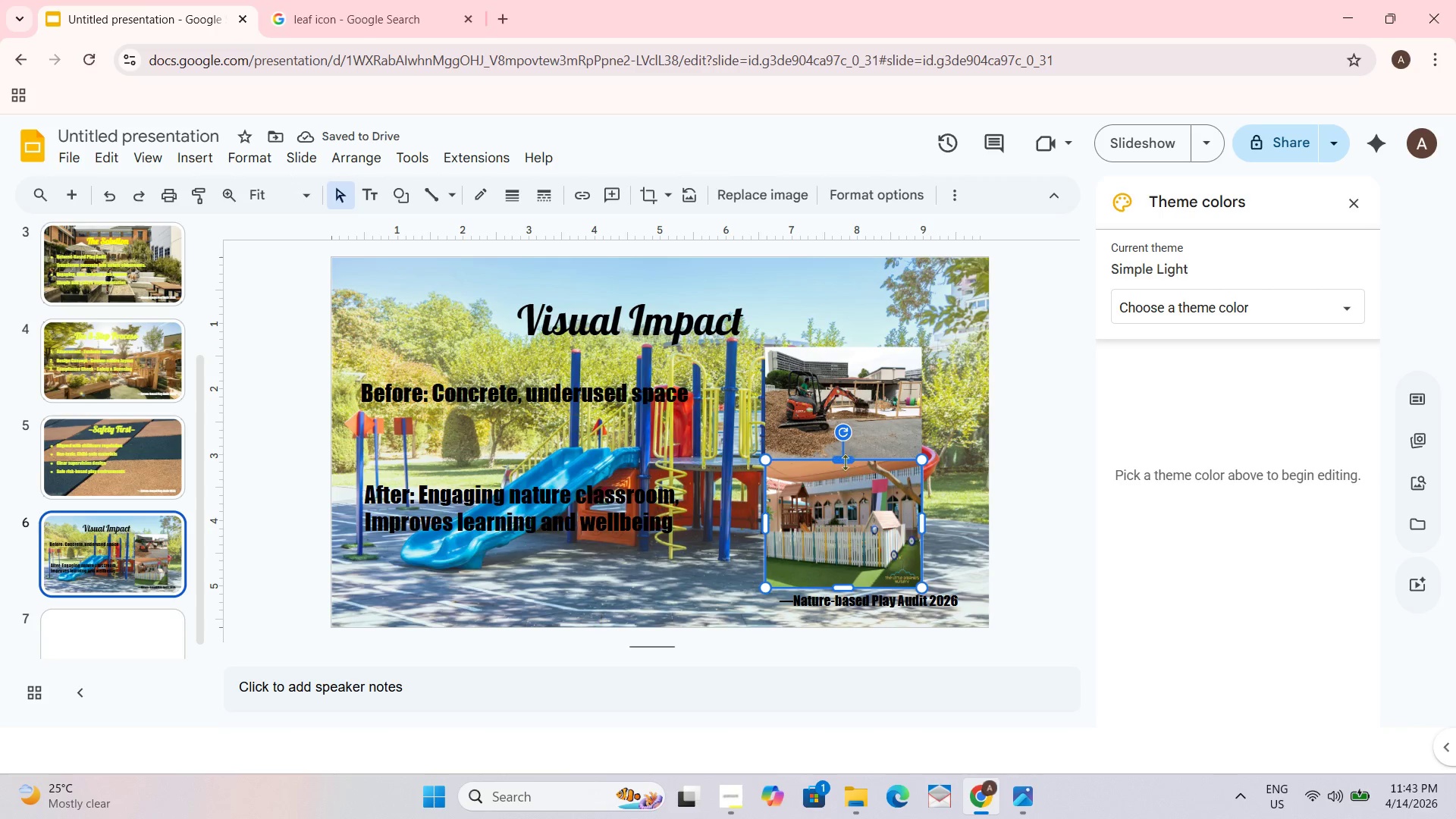 
left_click_drag(start_coordinate=[845, 461], to_coordinate=[849, 470])
 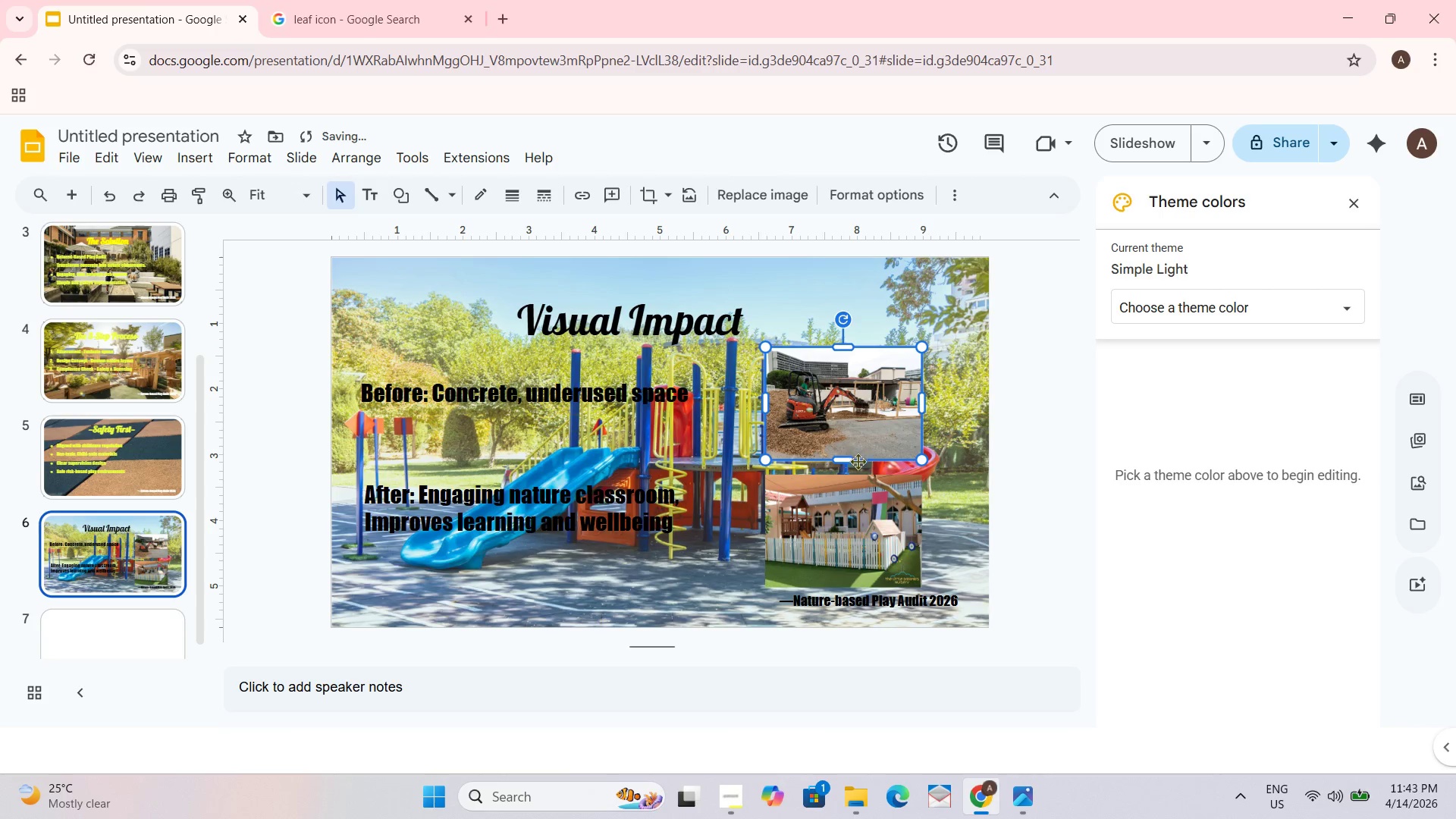 
left_click_drag(start_coordinate=[848, 460], to_coordinate=[849, 463])
 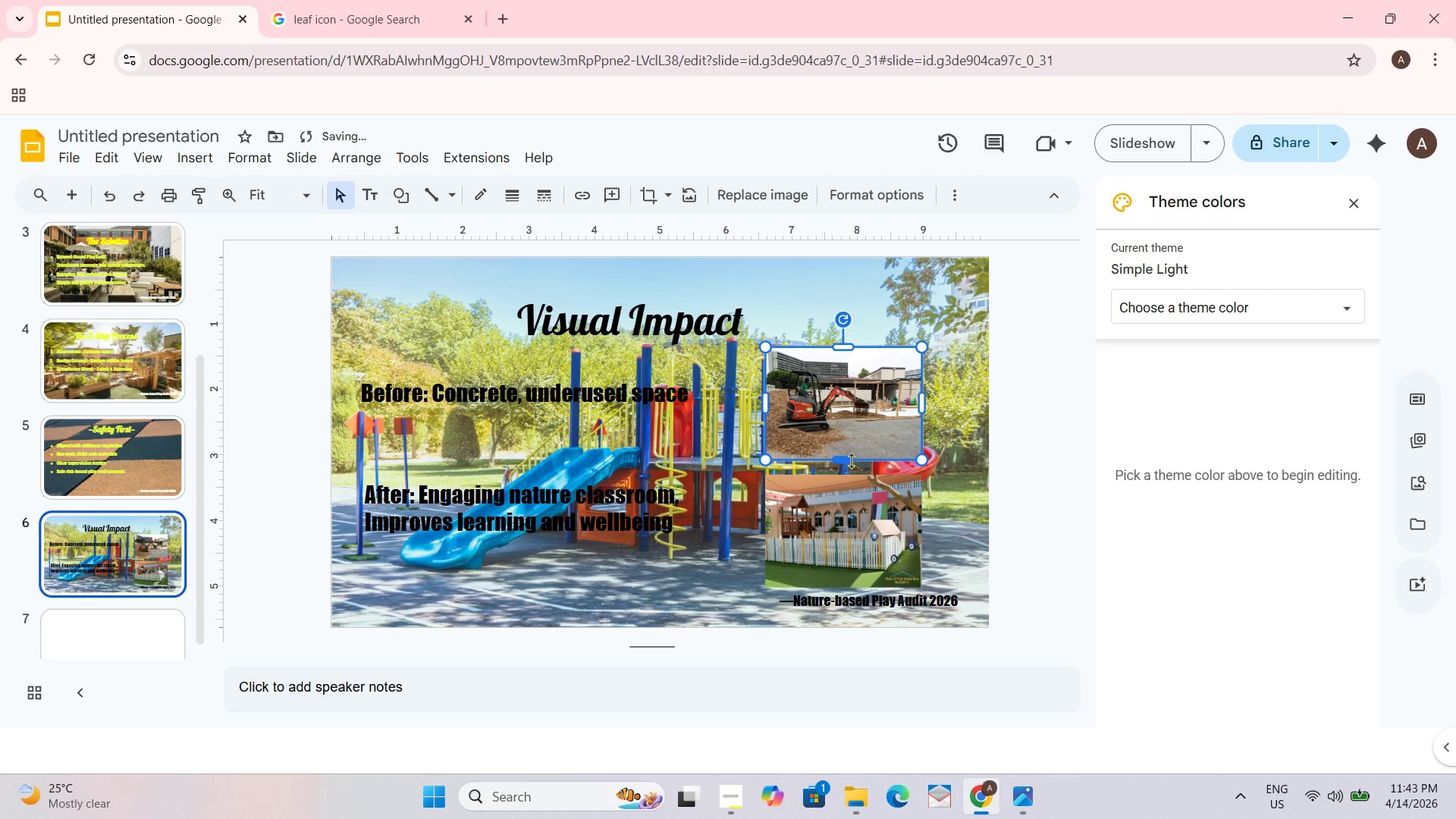 
left_click_drag(start_coordinate=[849, 460], to_coordinate=[849, 467])
 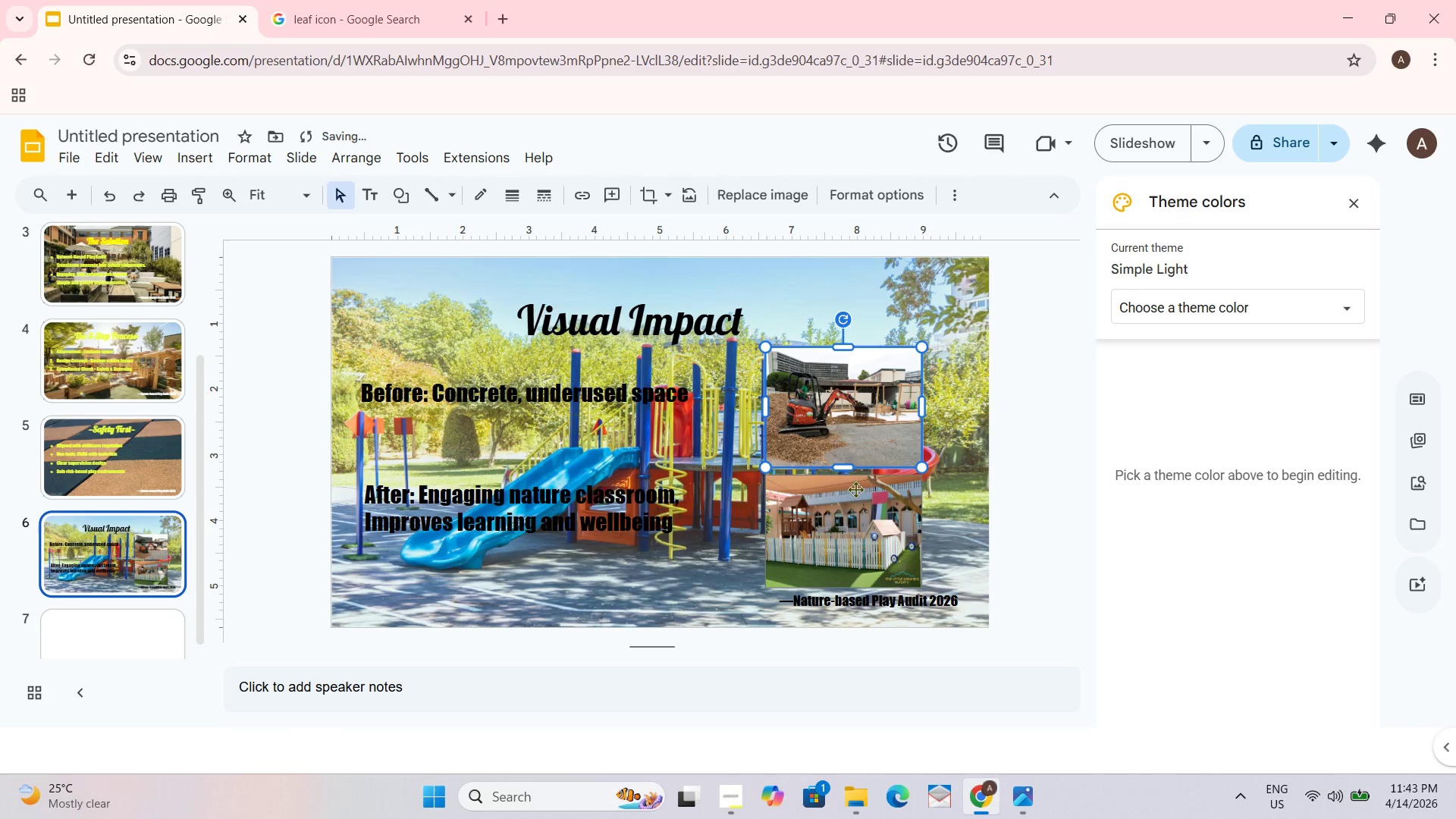 
left_click([855, 490])
 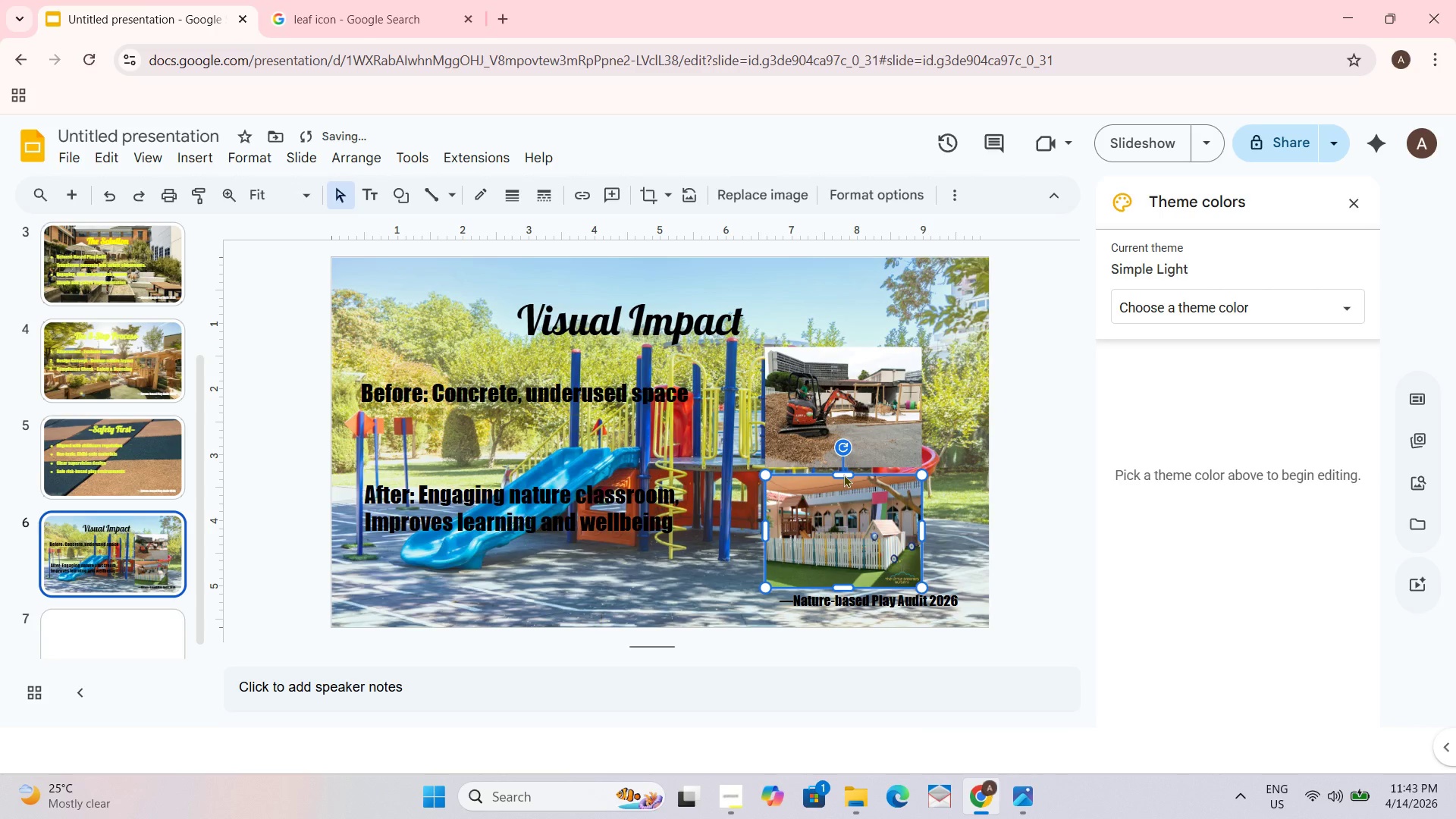 
left_click([846, 479])
 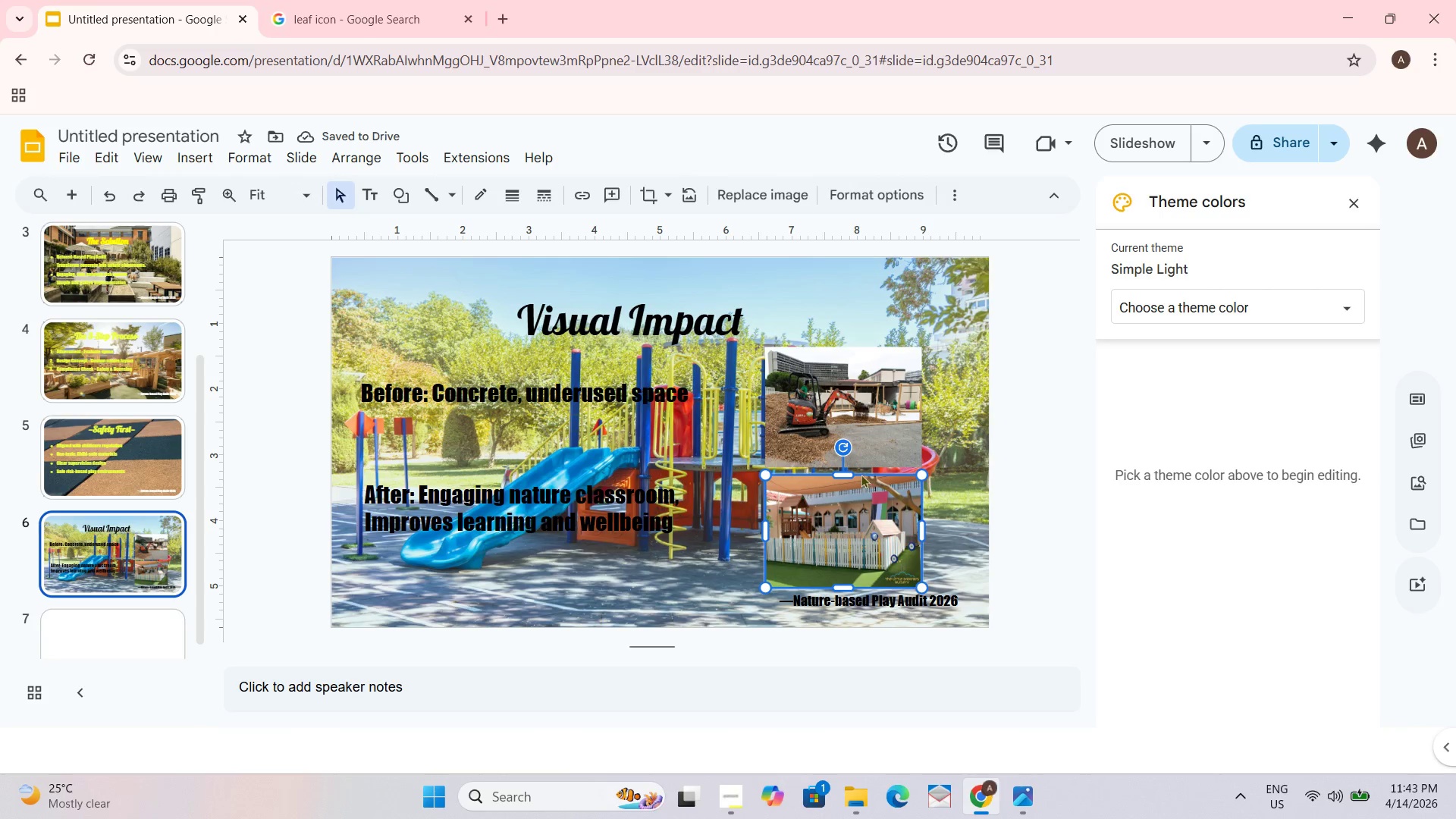 
left_click_drag(start_coordinate=[851, 472], to_coordinate=[852, 469])
 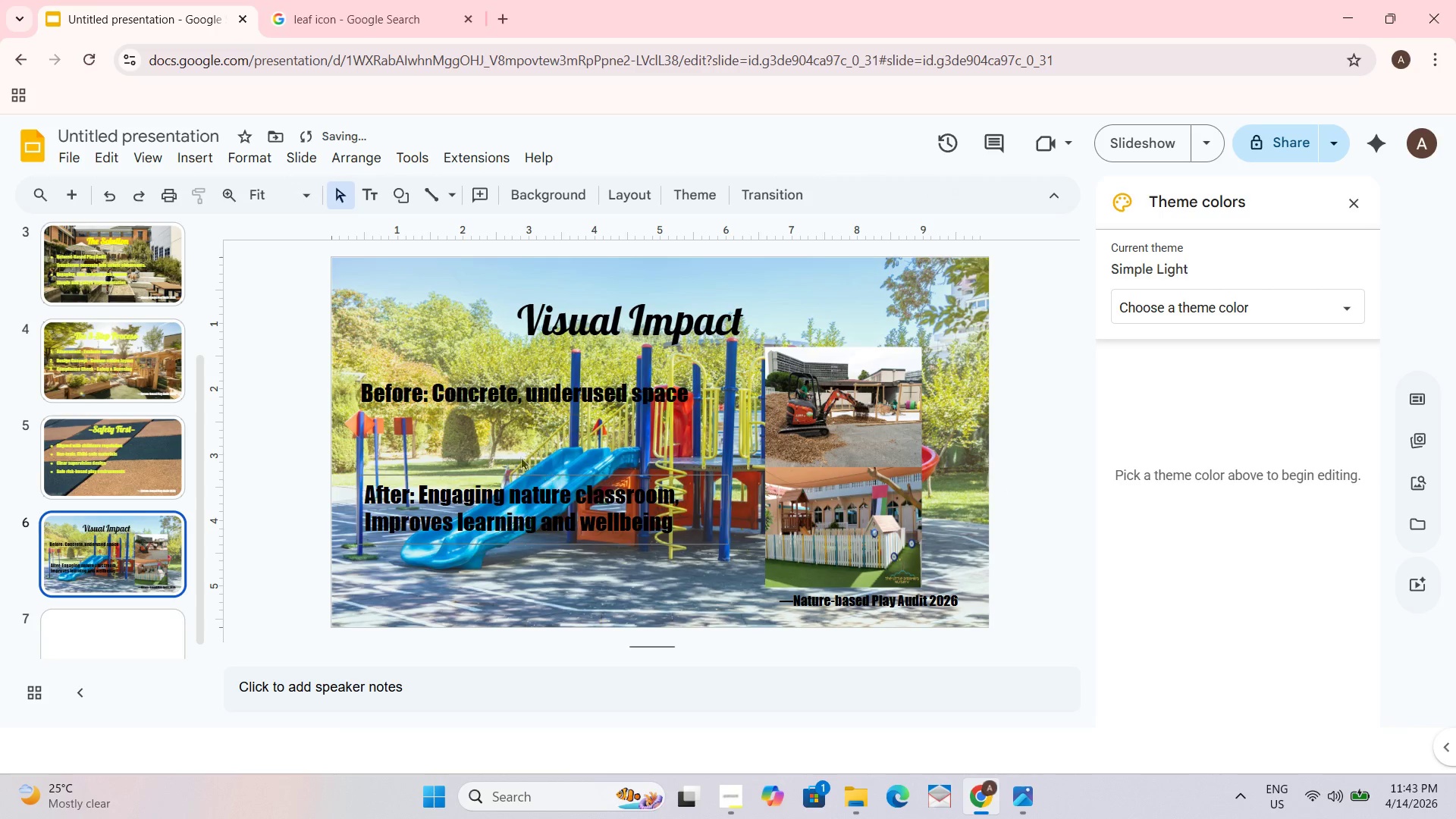 
left_click([403, 390])
 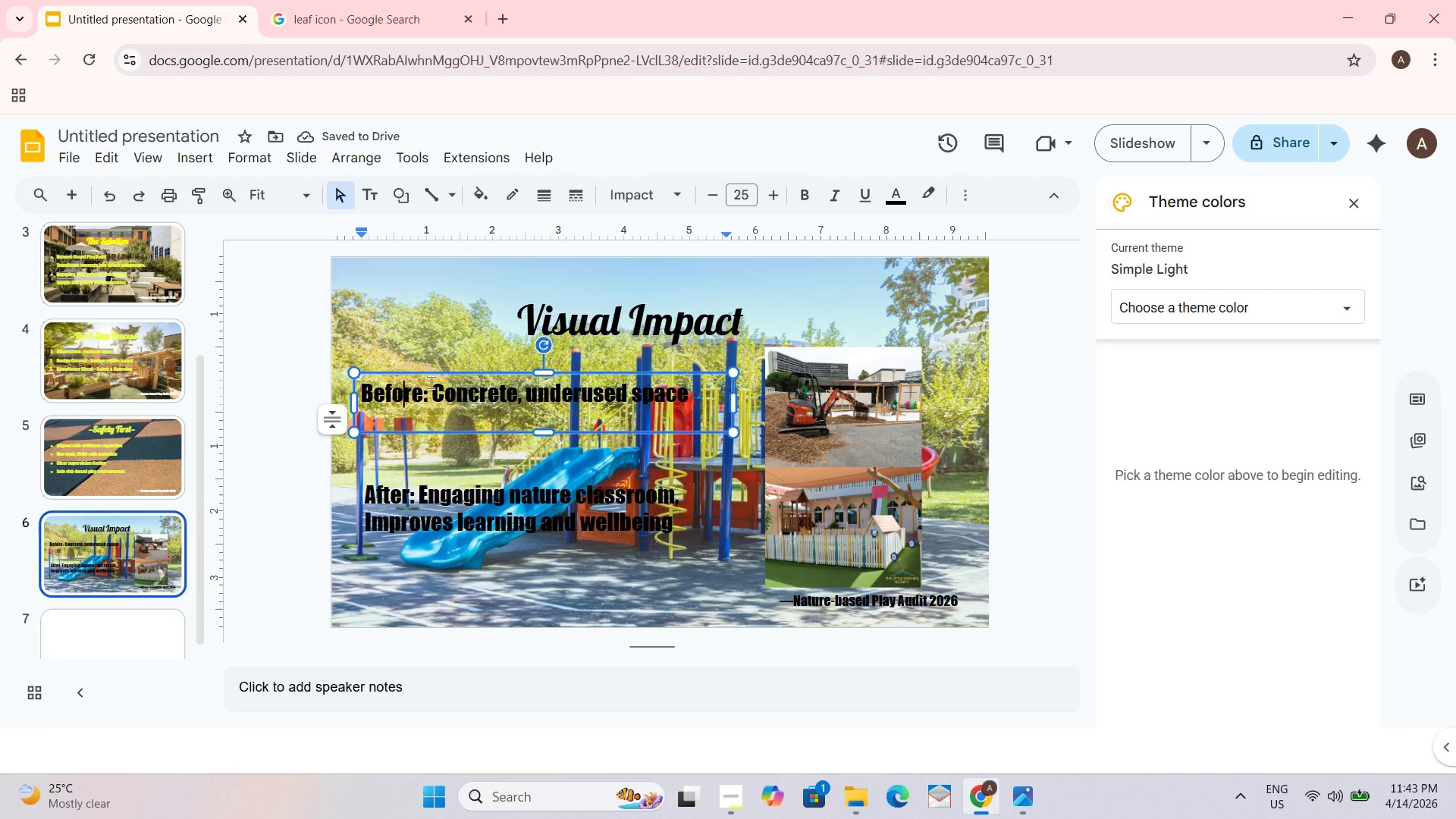 
key(Control+A)
 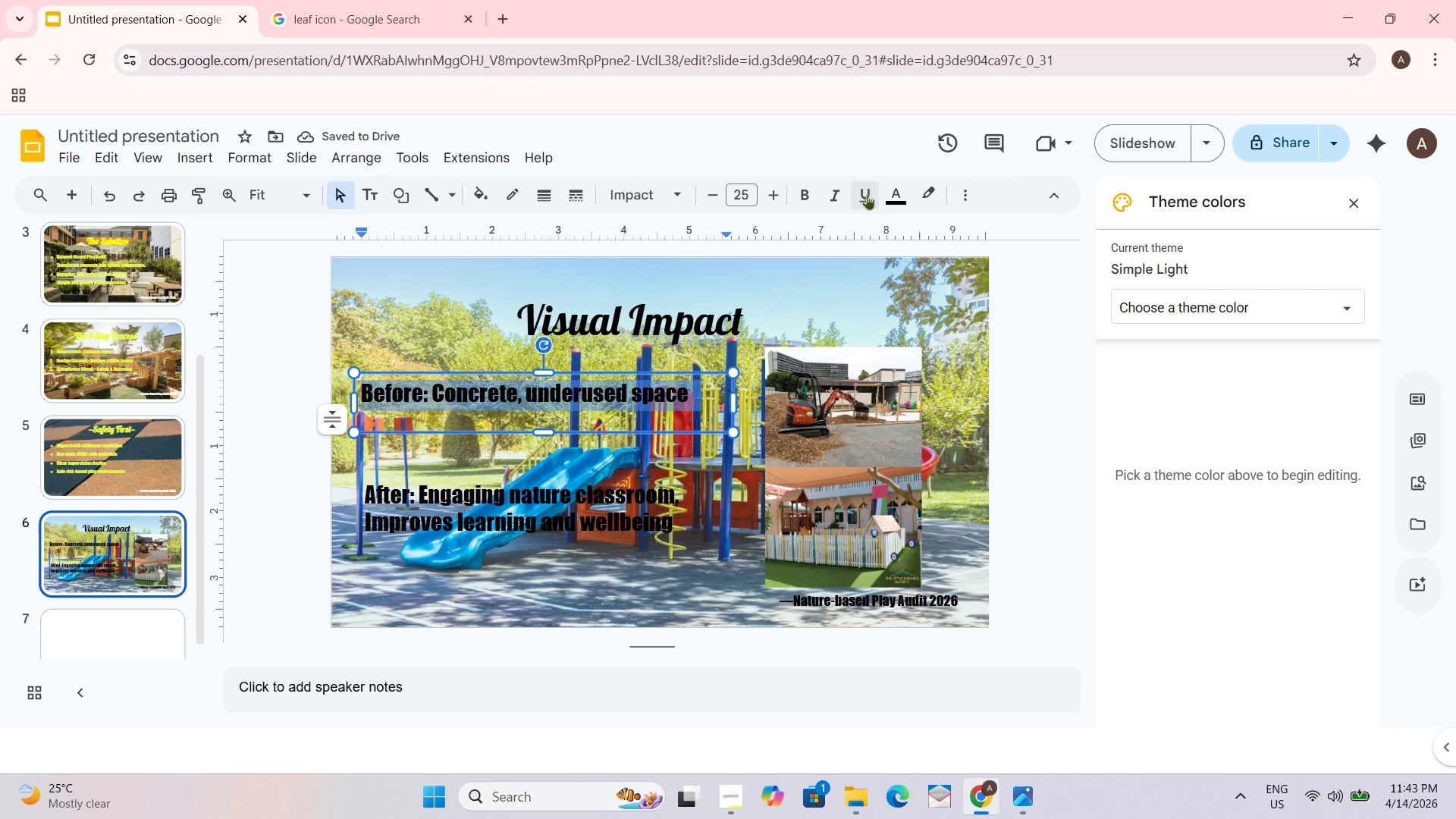 
left_click([895, 190])
 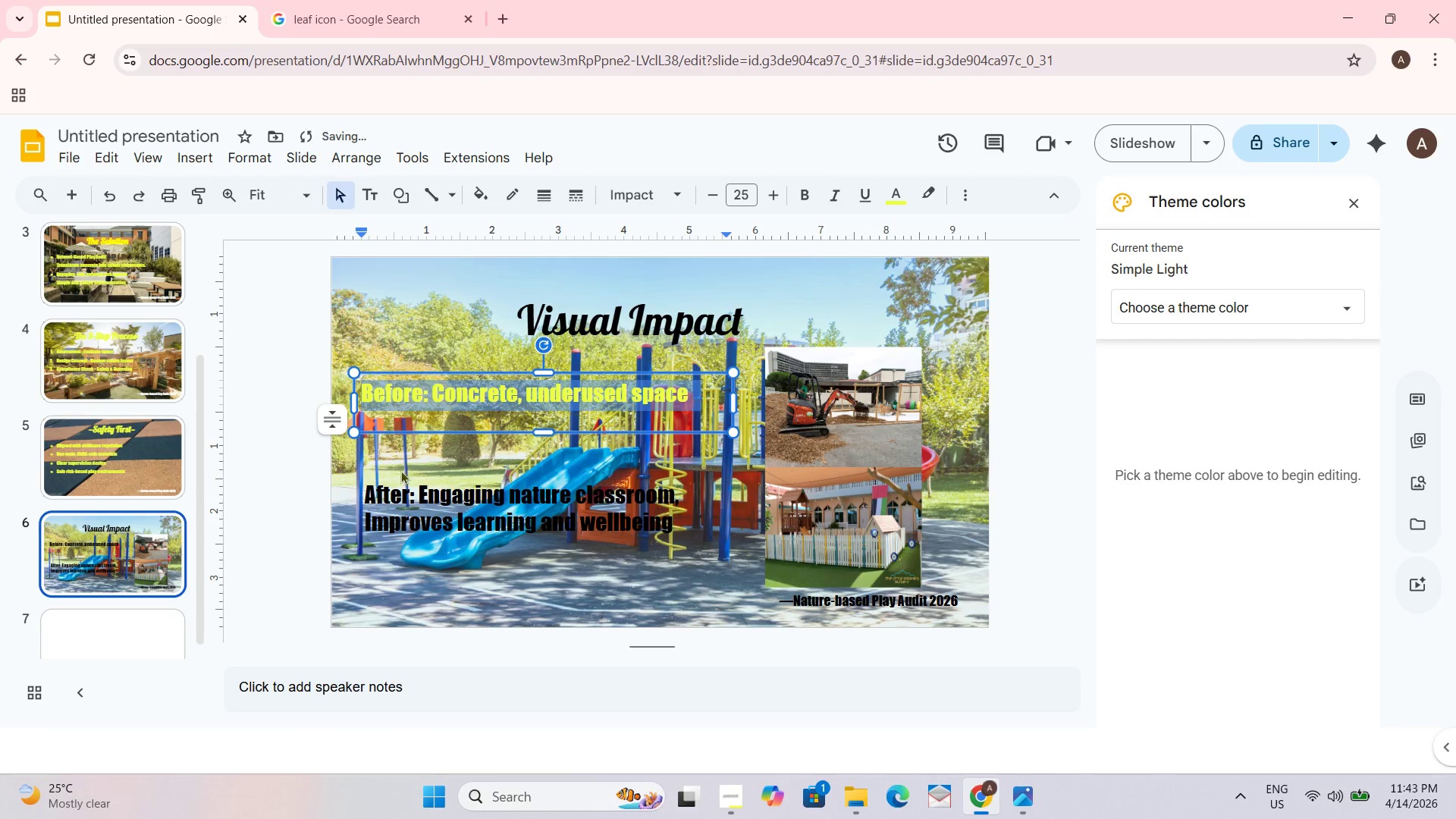 
key(Control+ControlLeft)
 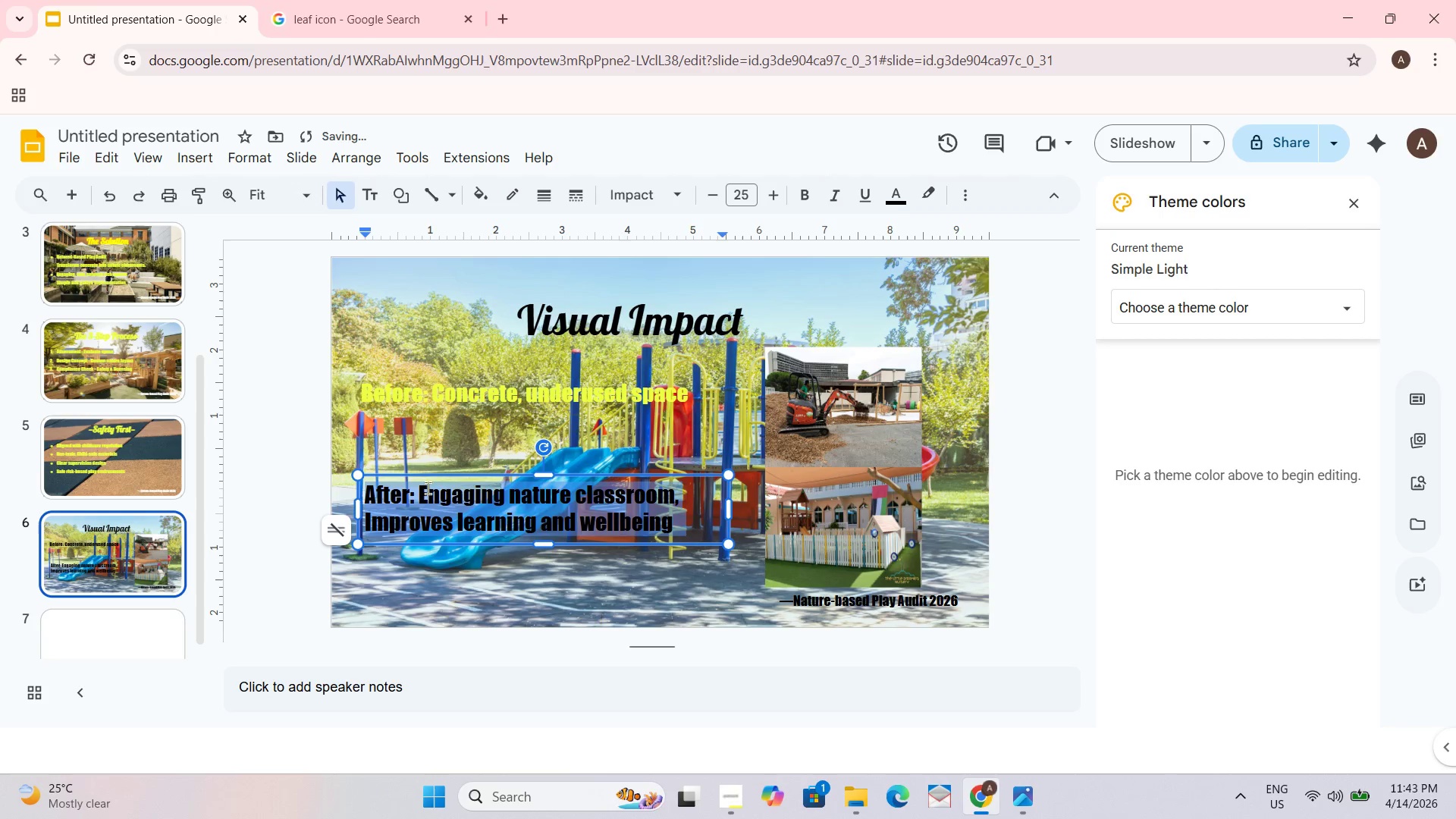 
key(Control+A)
 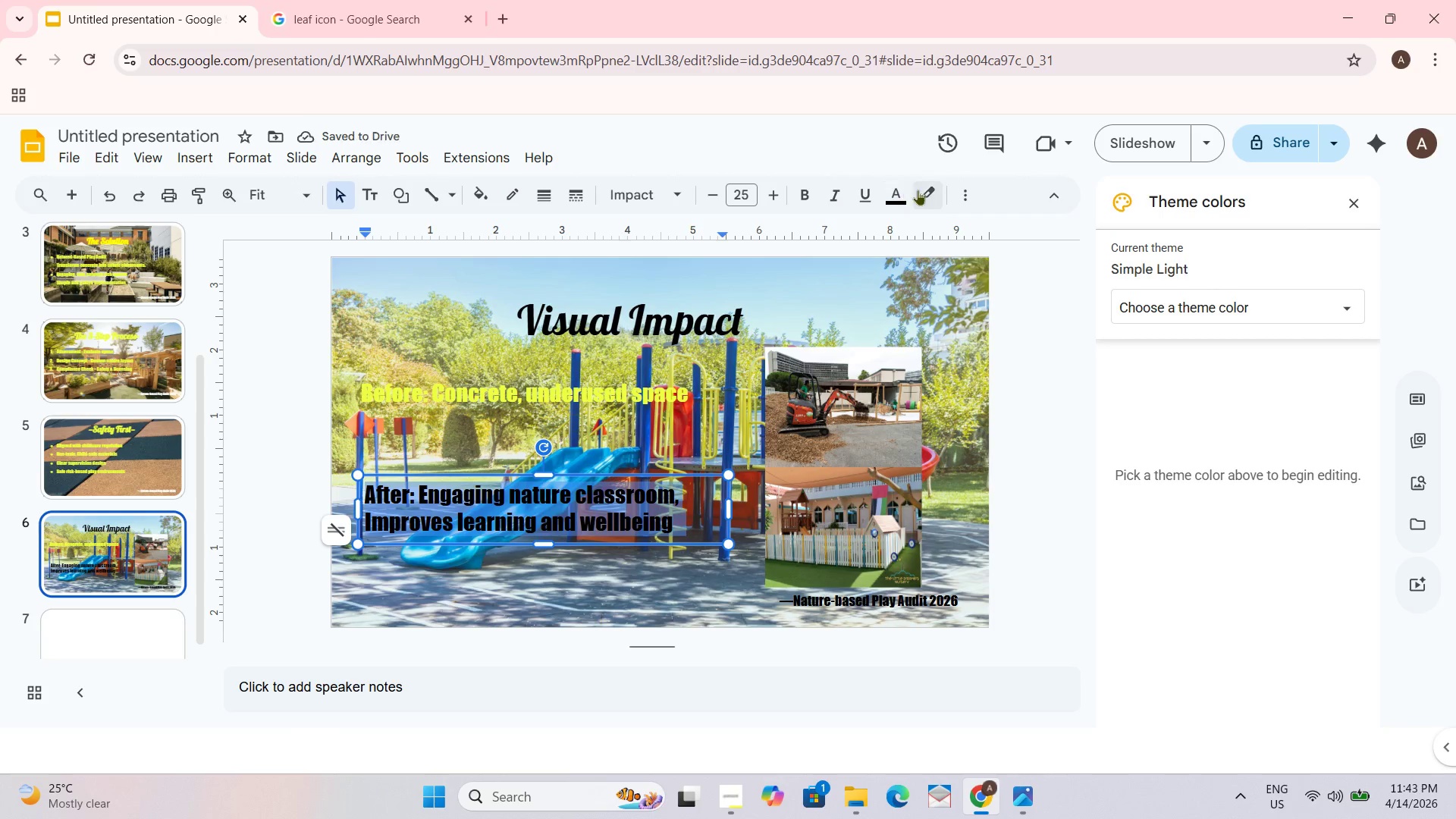 
left_click([896, 195])
 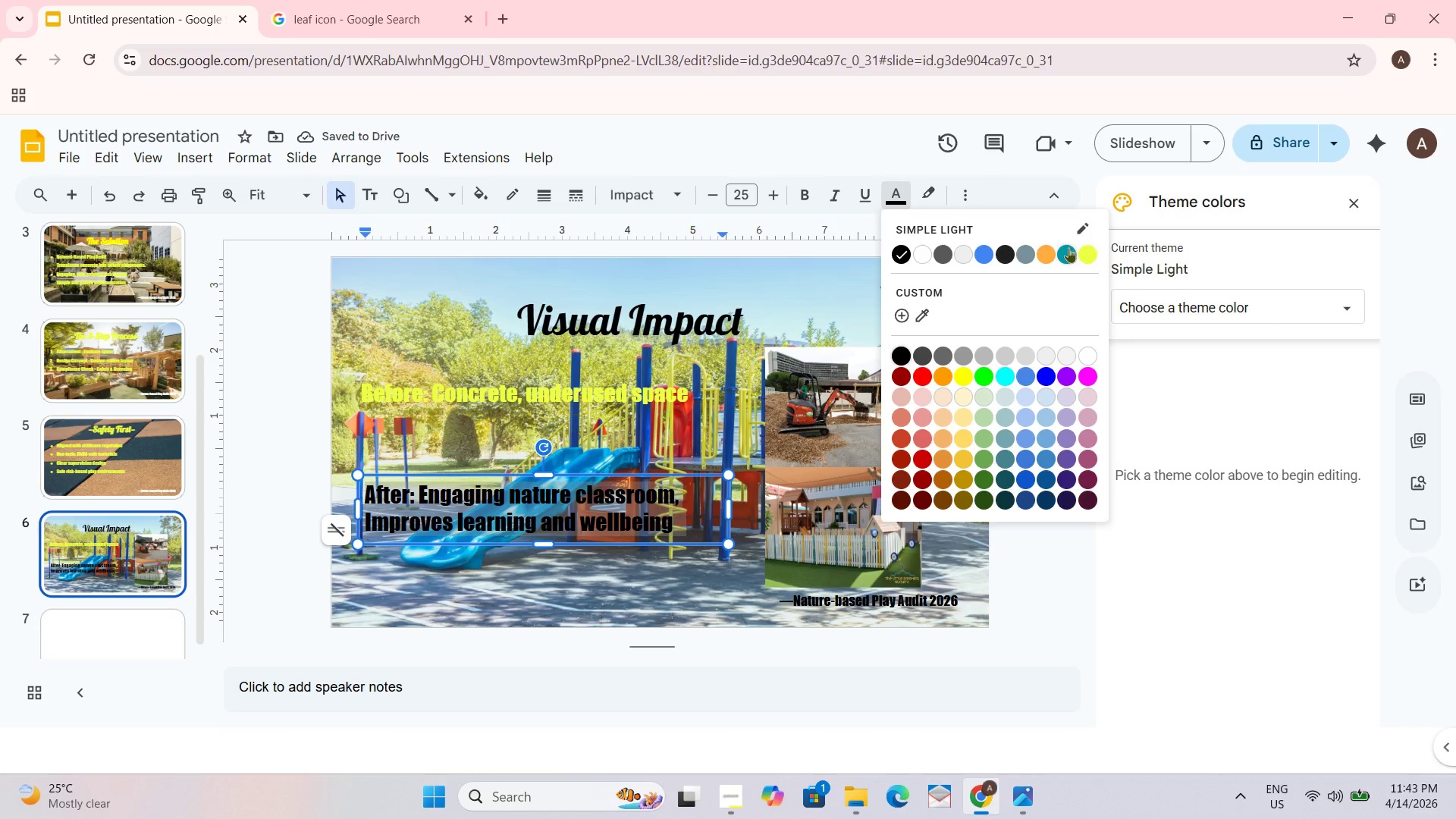 
left_click([1090, 251])
 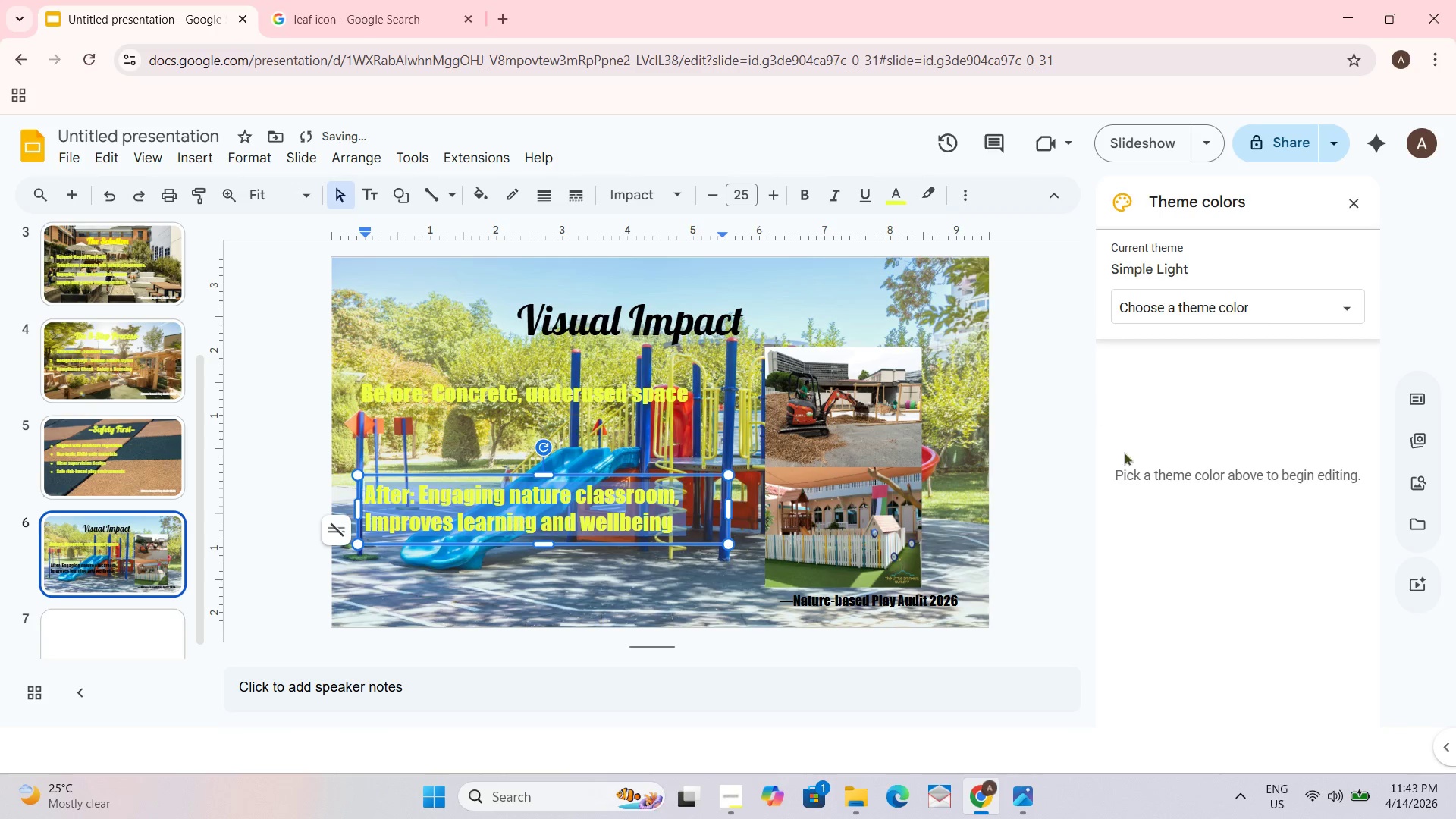 
left_click_drag(start_coordinate=[1125, 453], to_coordinate=[1121, 457])
 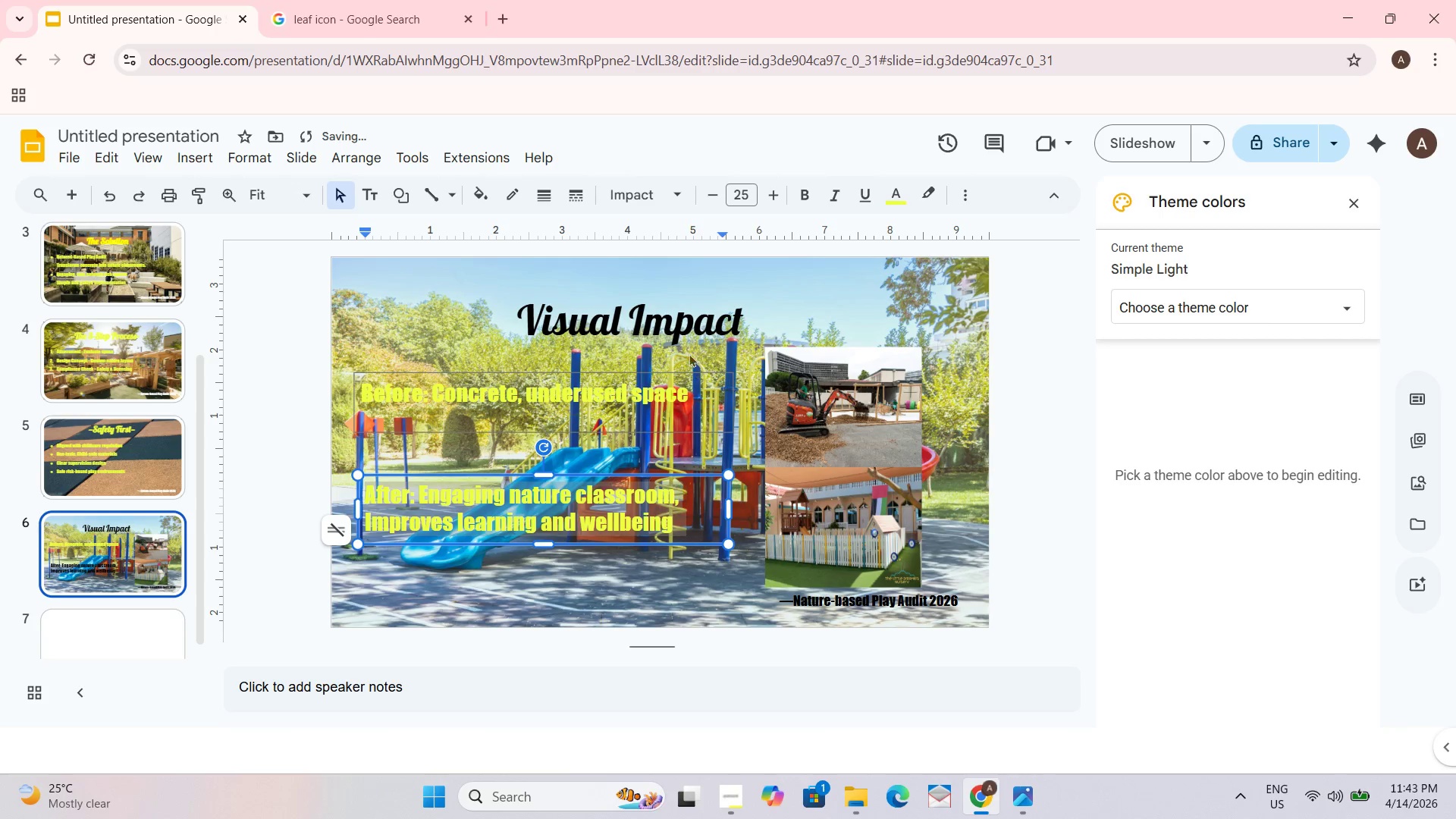 
left_click([675, 335])
 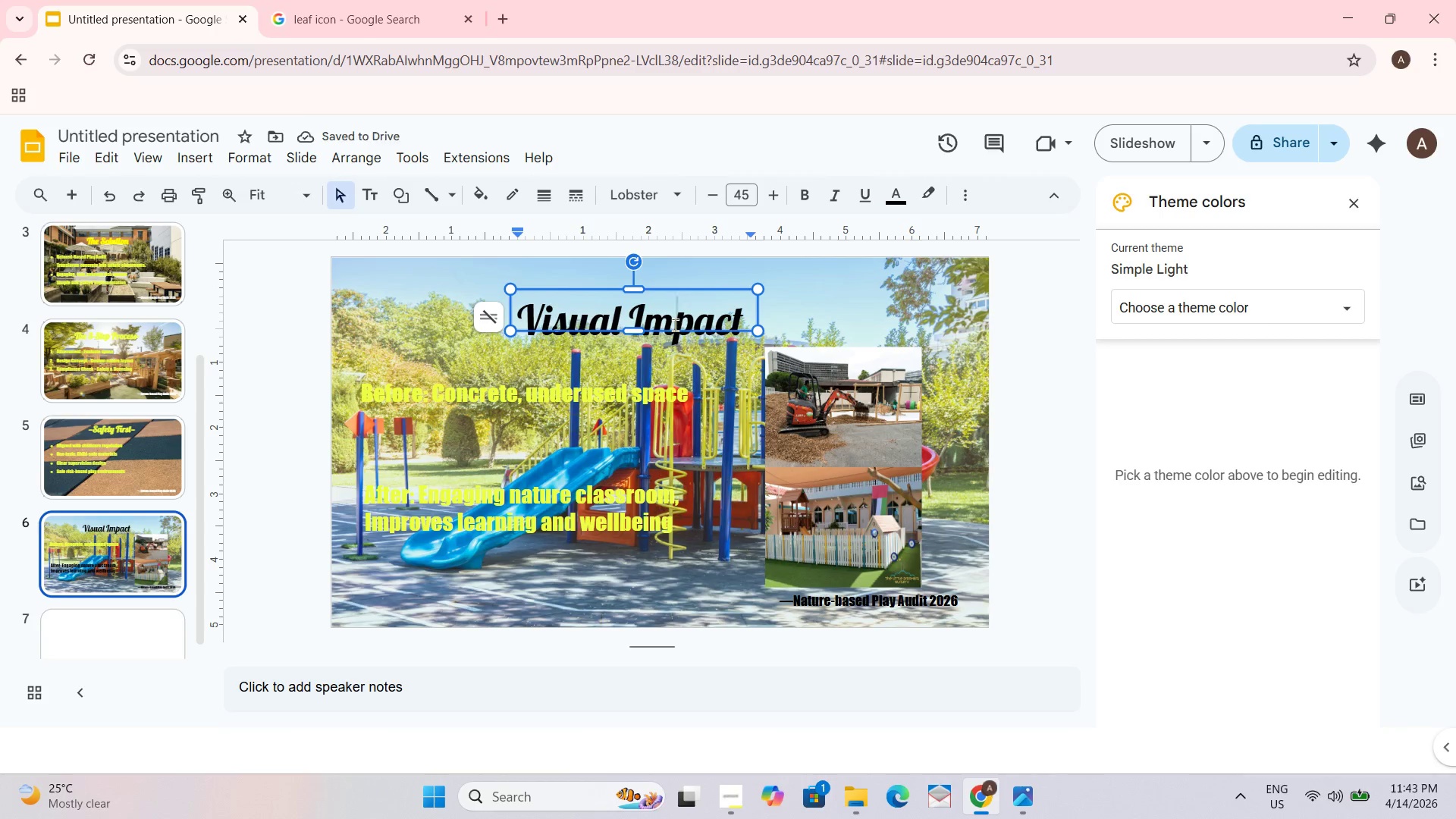 
key(Control+A)
 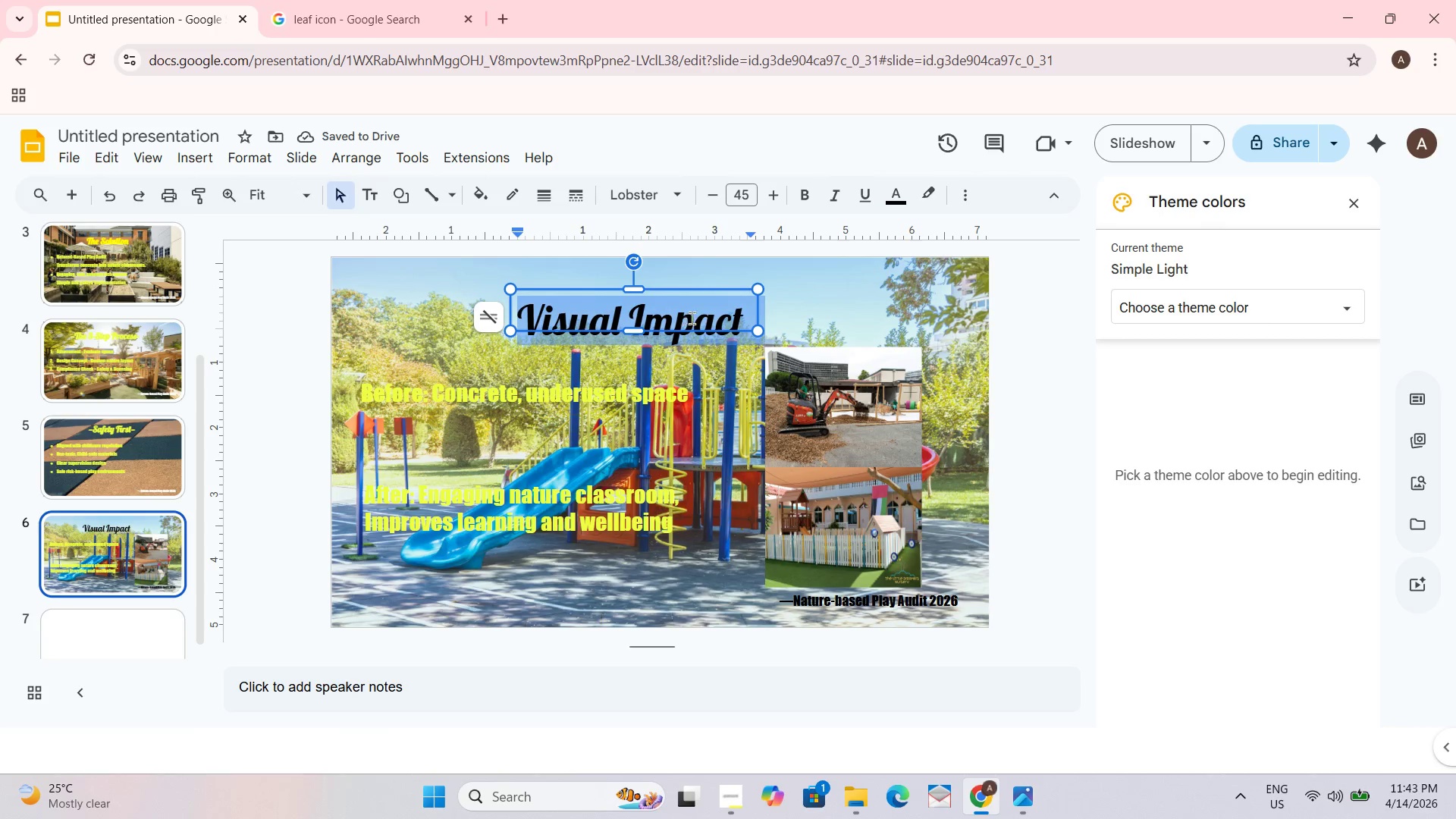 
key(Control+B)
 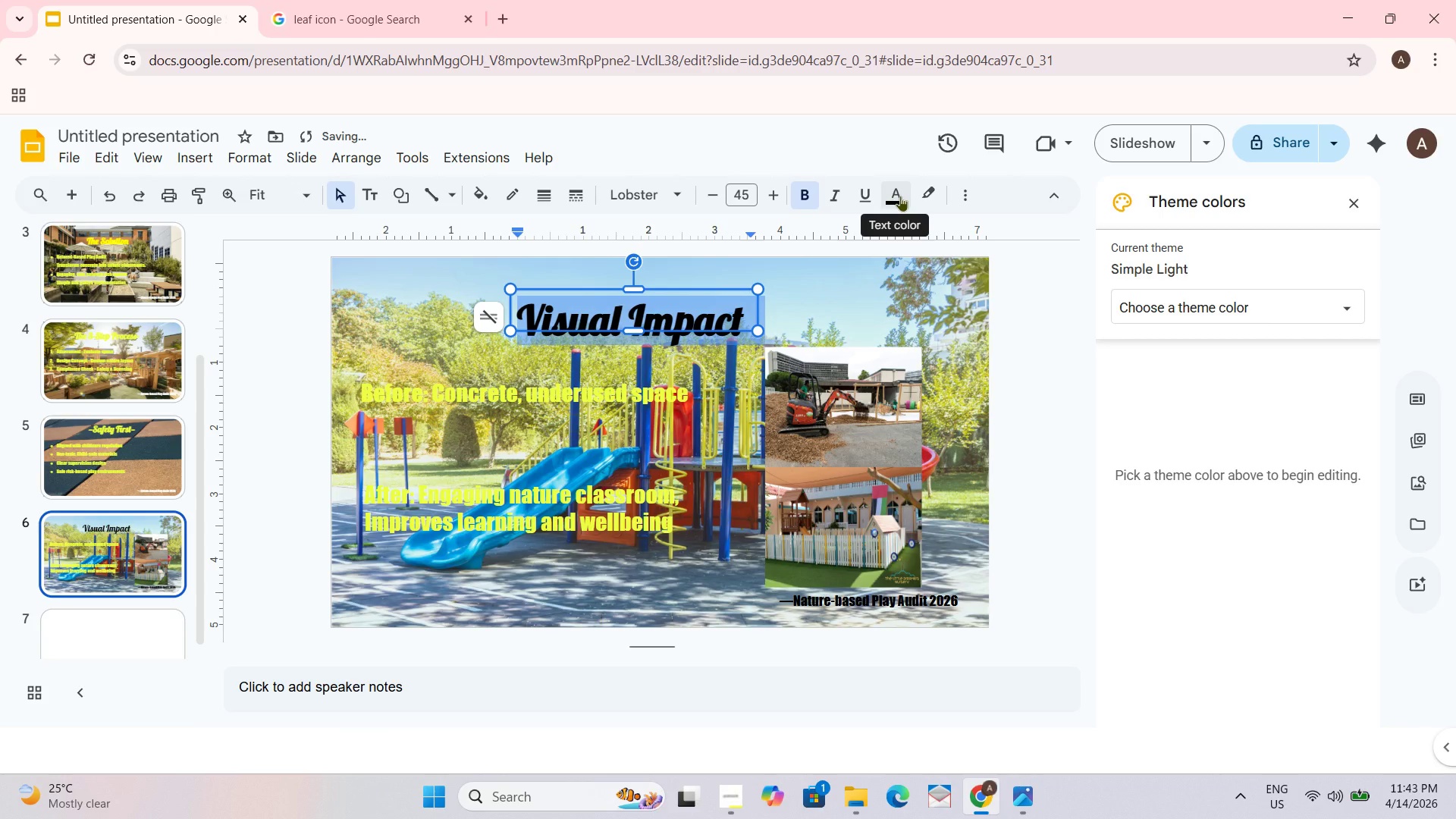 
left_click([900, 196])
 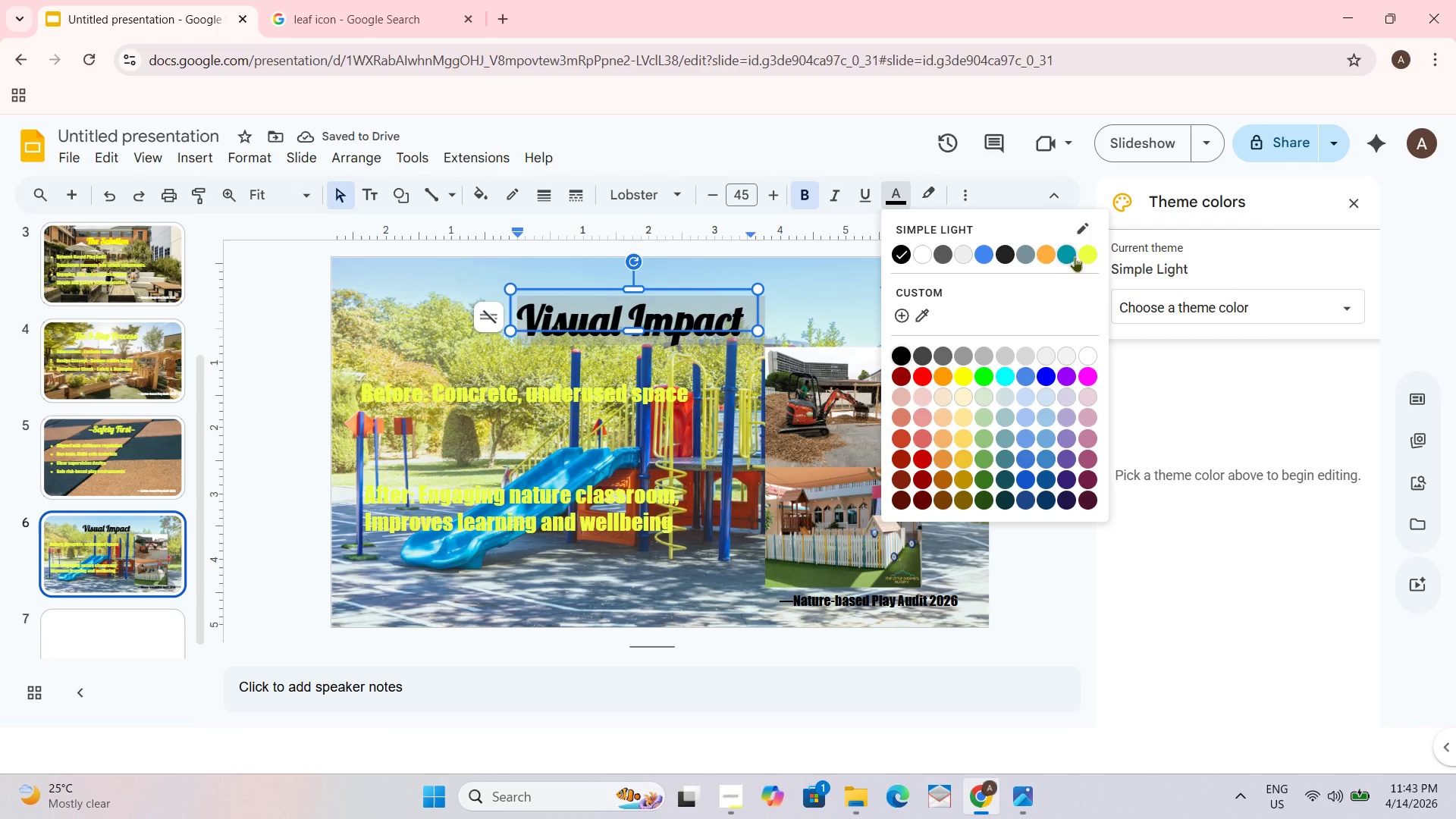 
left_click([1080, 253])
 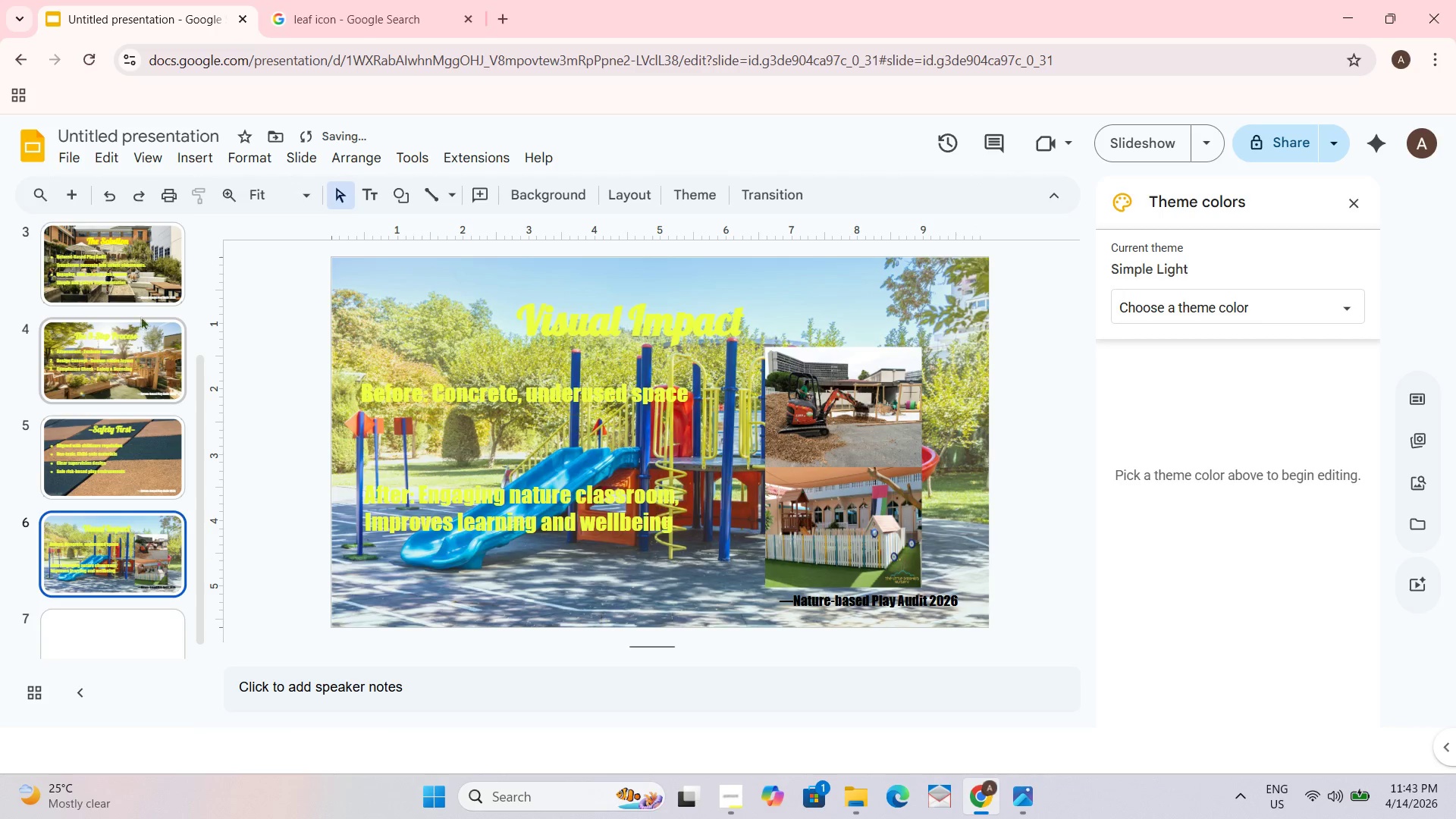 
scroll: coordinate [106, 0], scroll_direction: up, amount: 4.0
 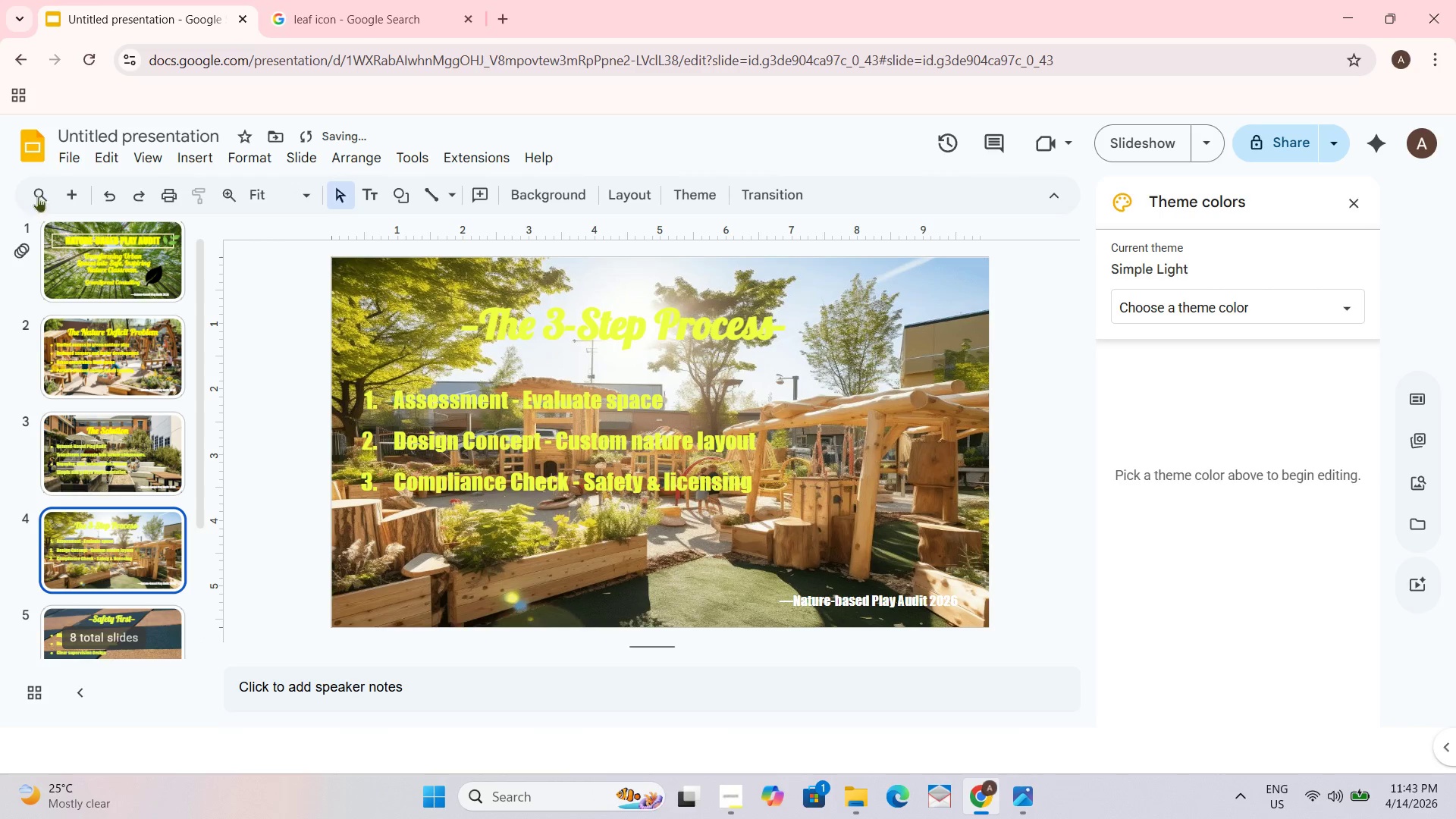 
left_click_drag(start_coordinate=[158, 281], to_coordinate=[143, 286])
 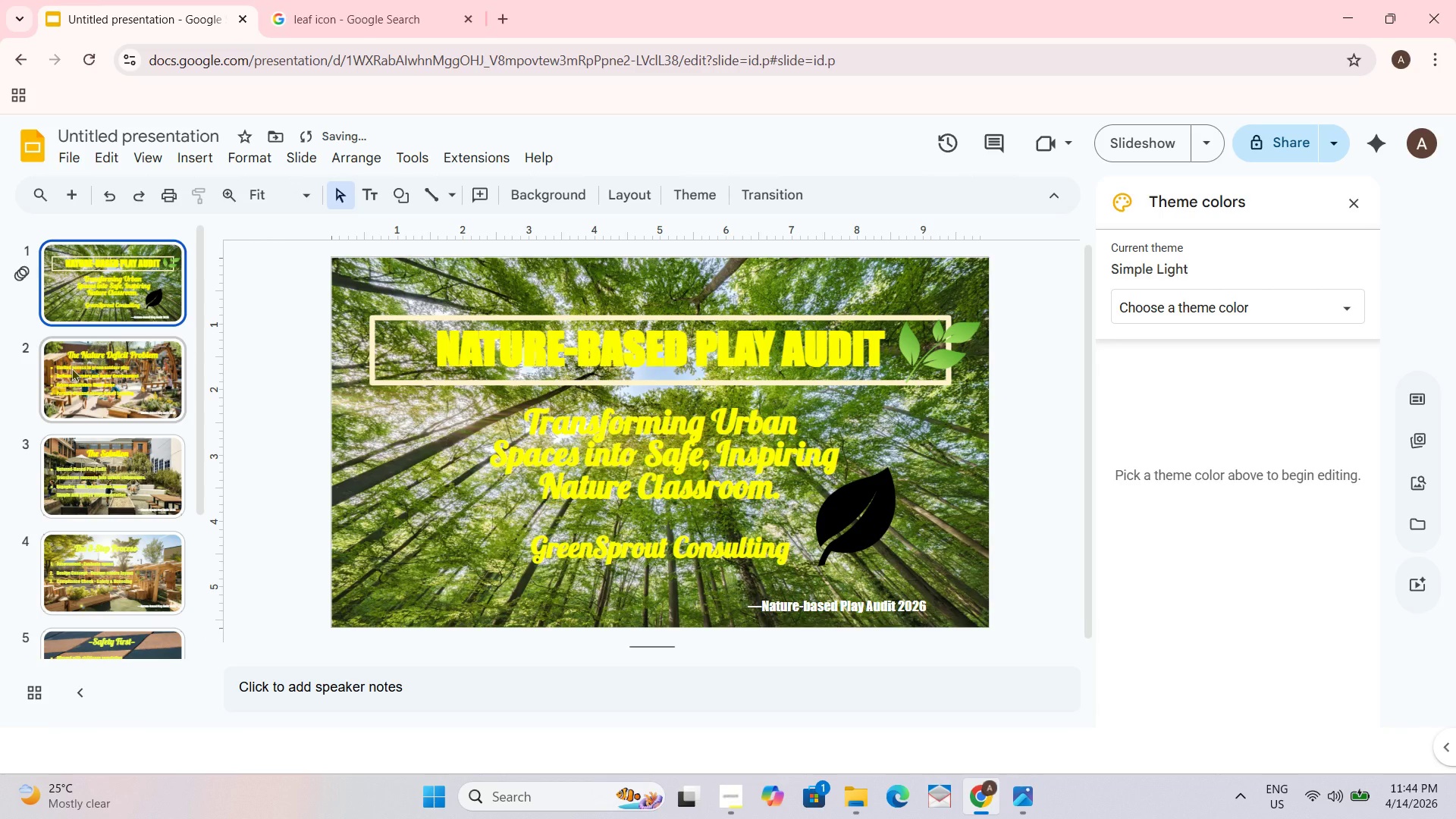 
scroll: coordinate [165, 253], scroll_direction: up, amount: 2.0
 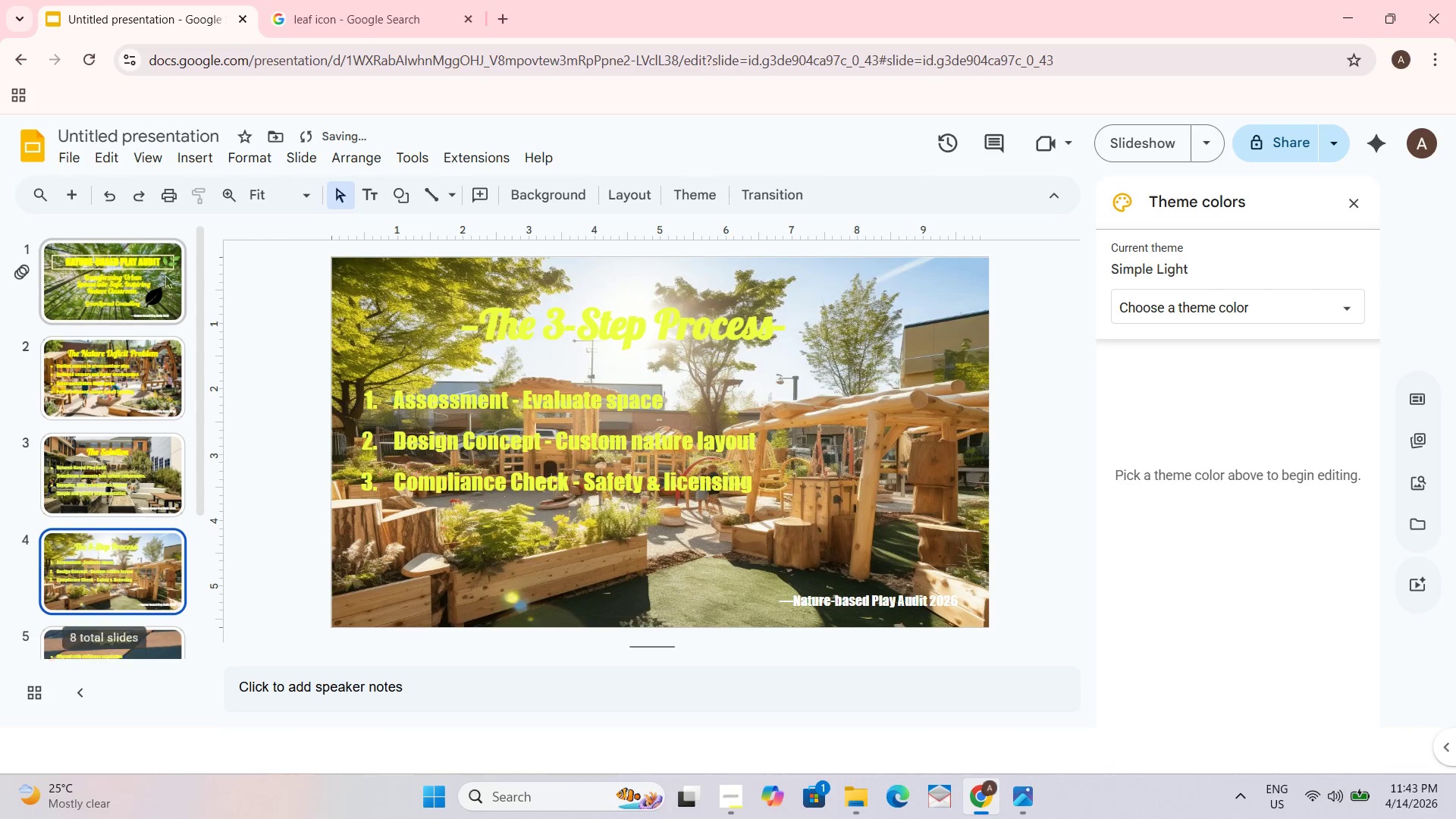 
key(ArrowDown)
 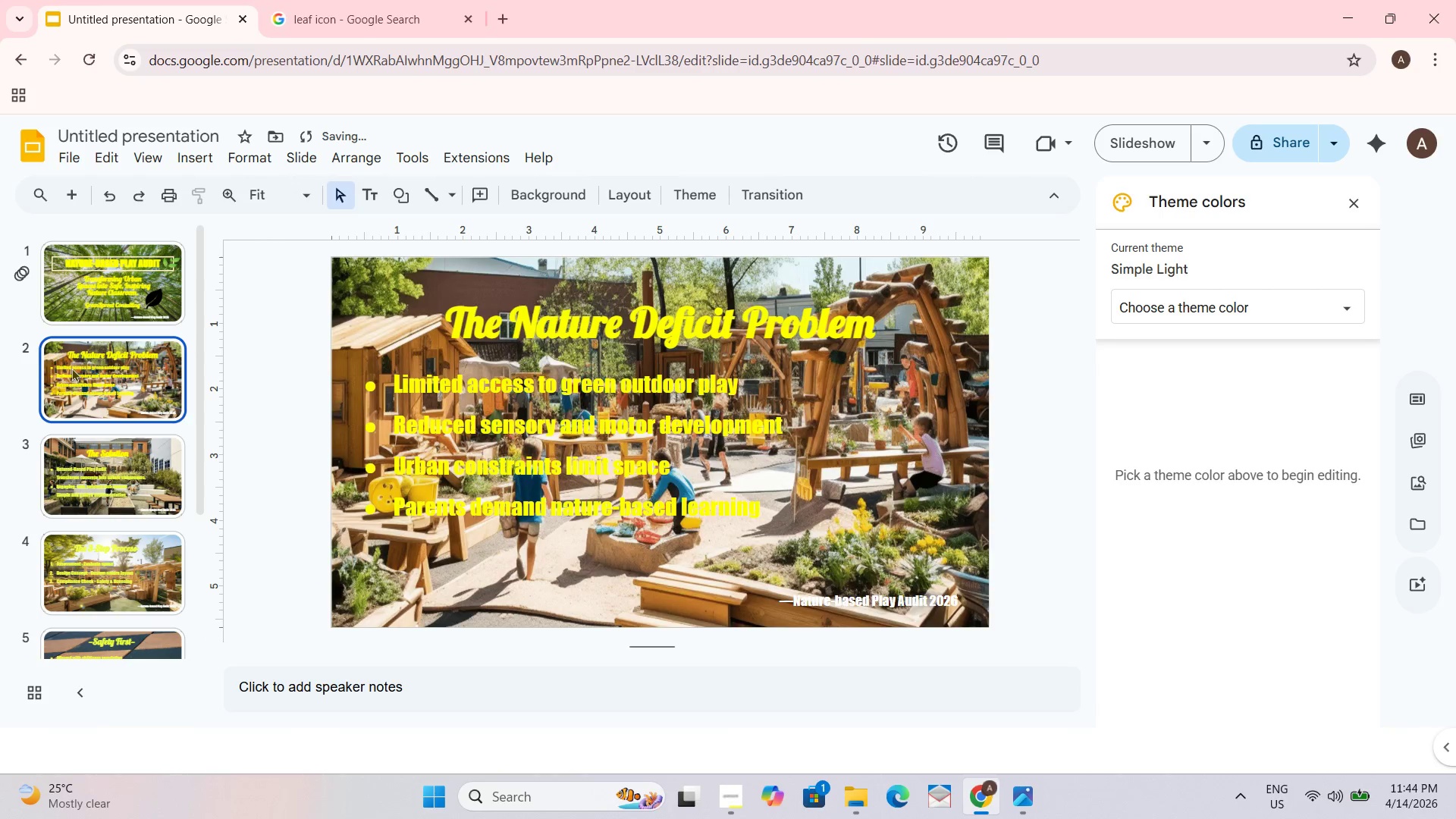 
key(ArrowDown)
 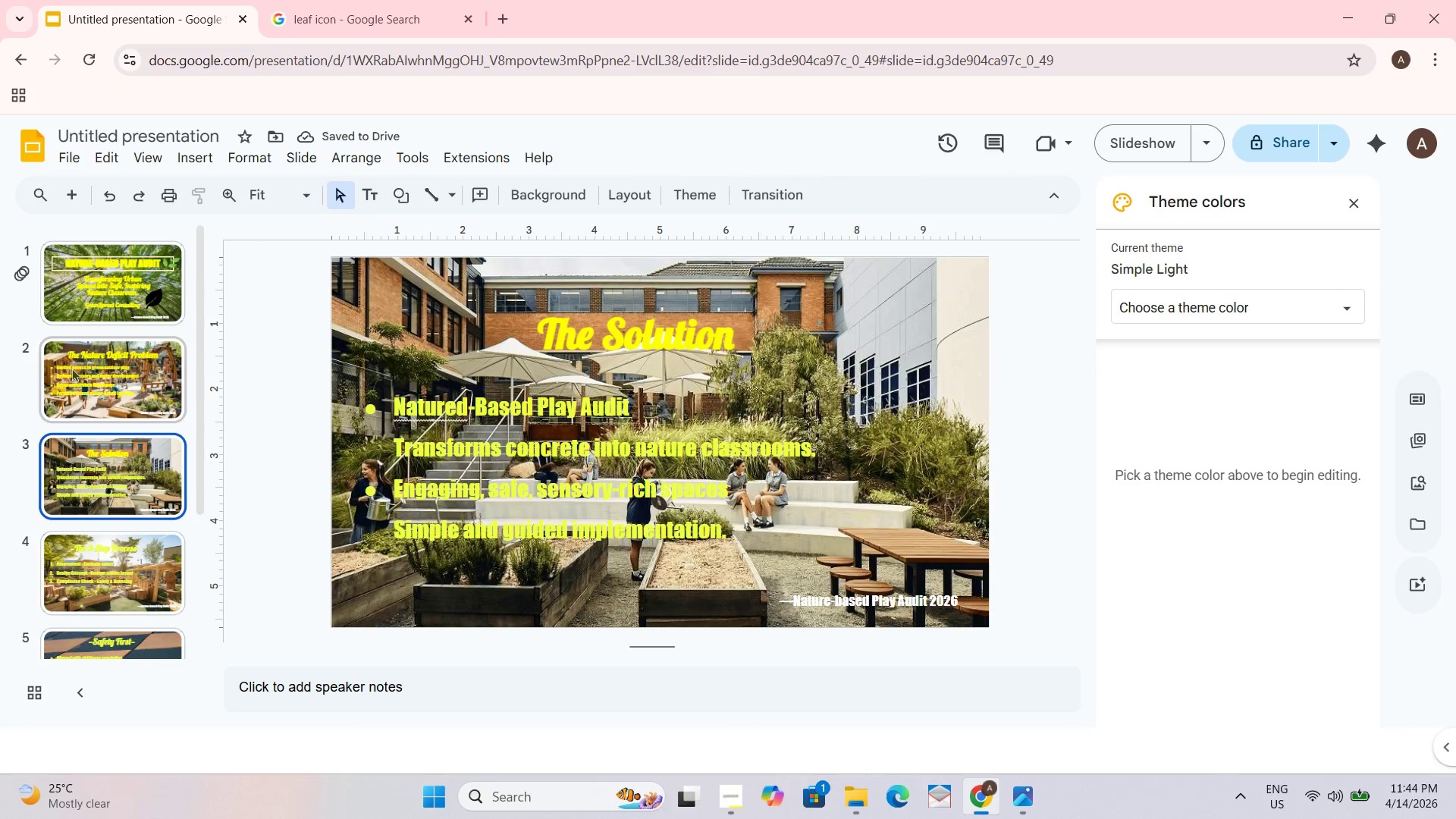 
key(ArrowDown)
 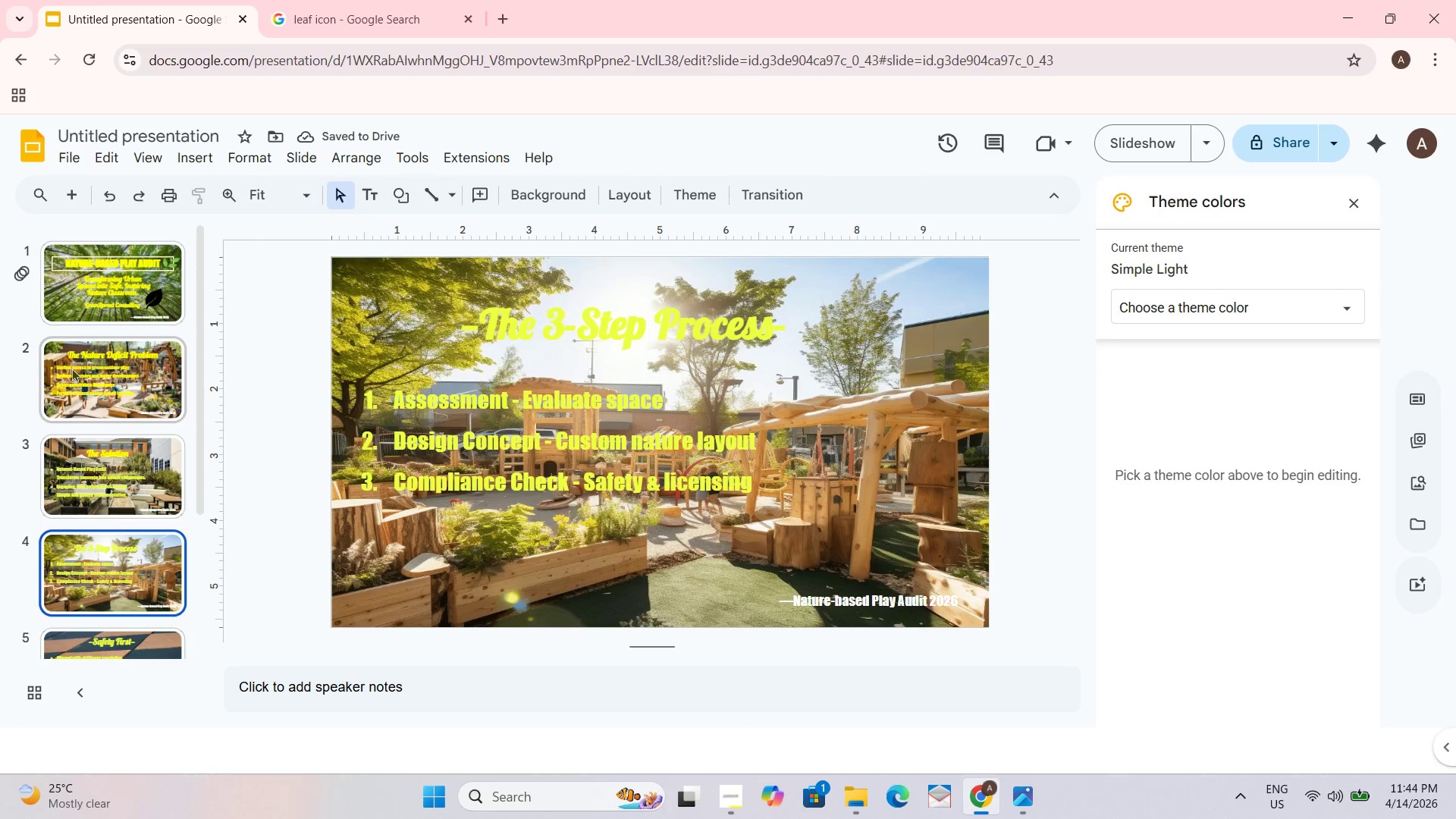 
key(ArrowDown)
 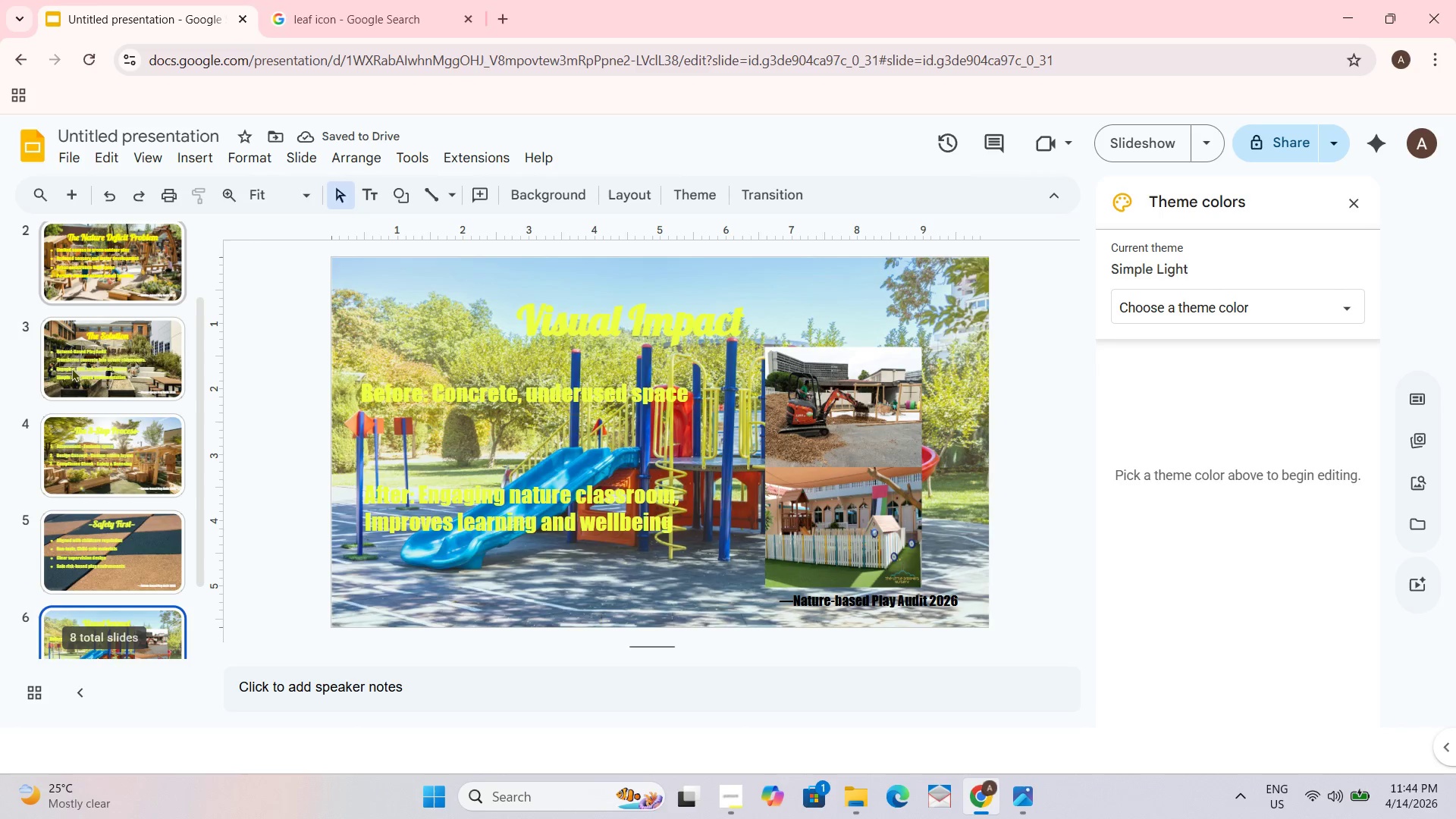 
key(ArrowDown)
 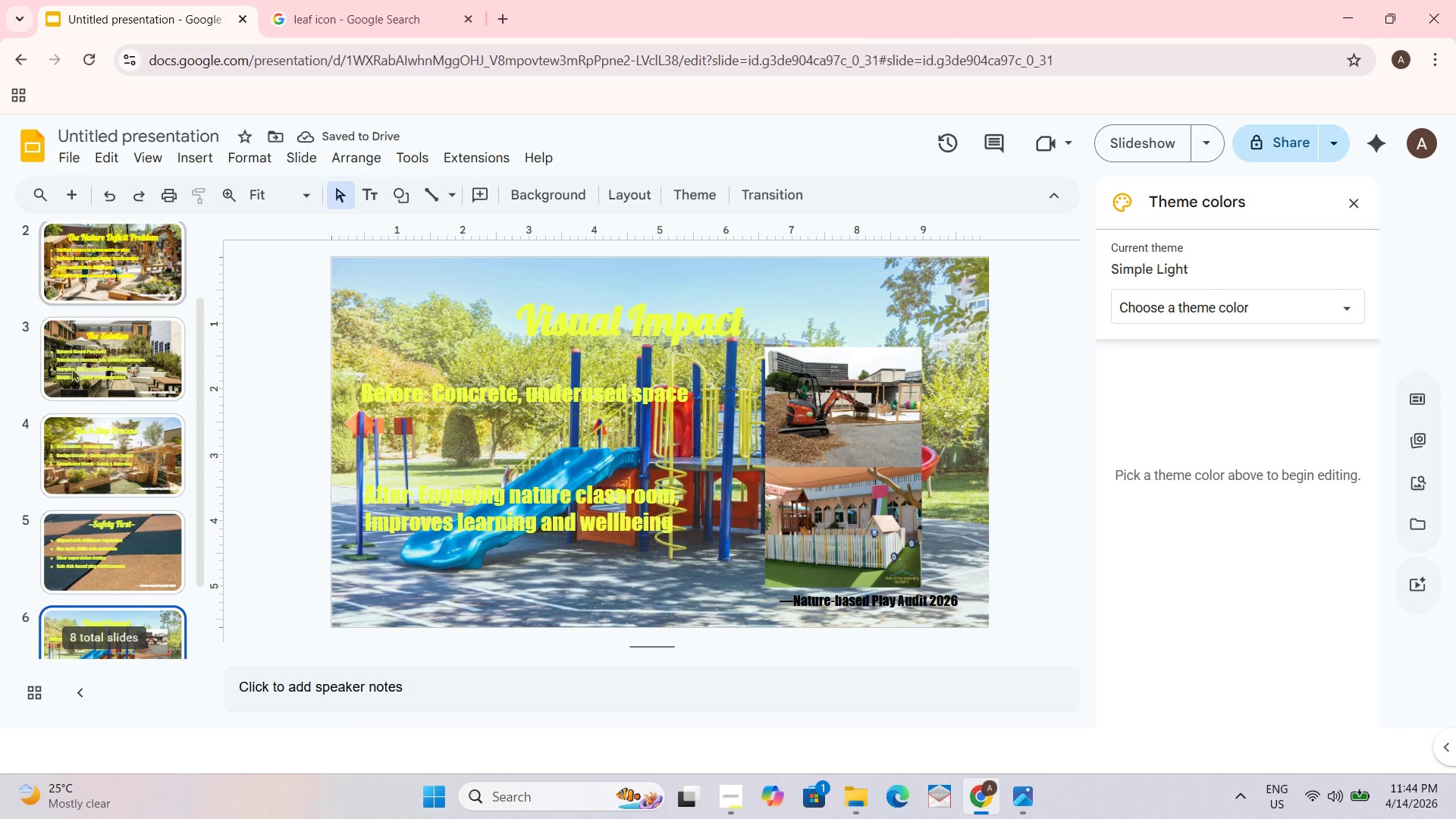 
key(ArrowDown)
 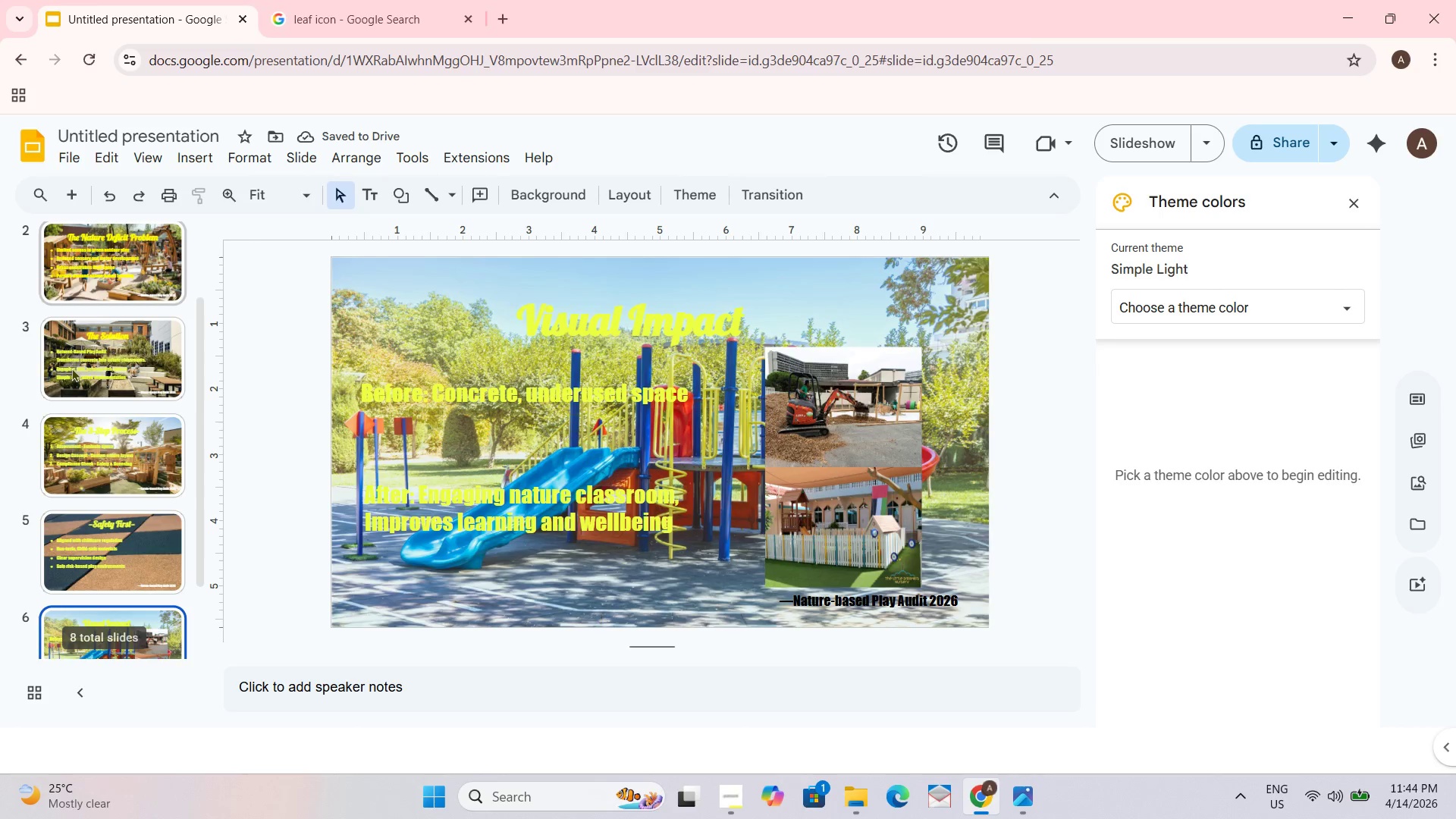 
key(ArrowDown)
 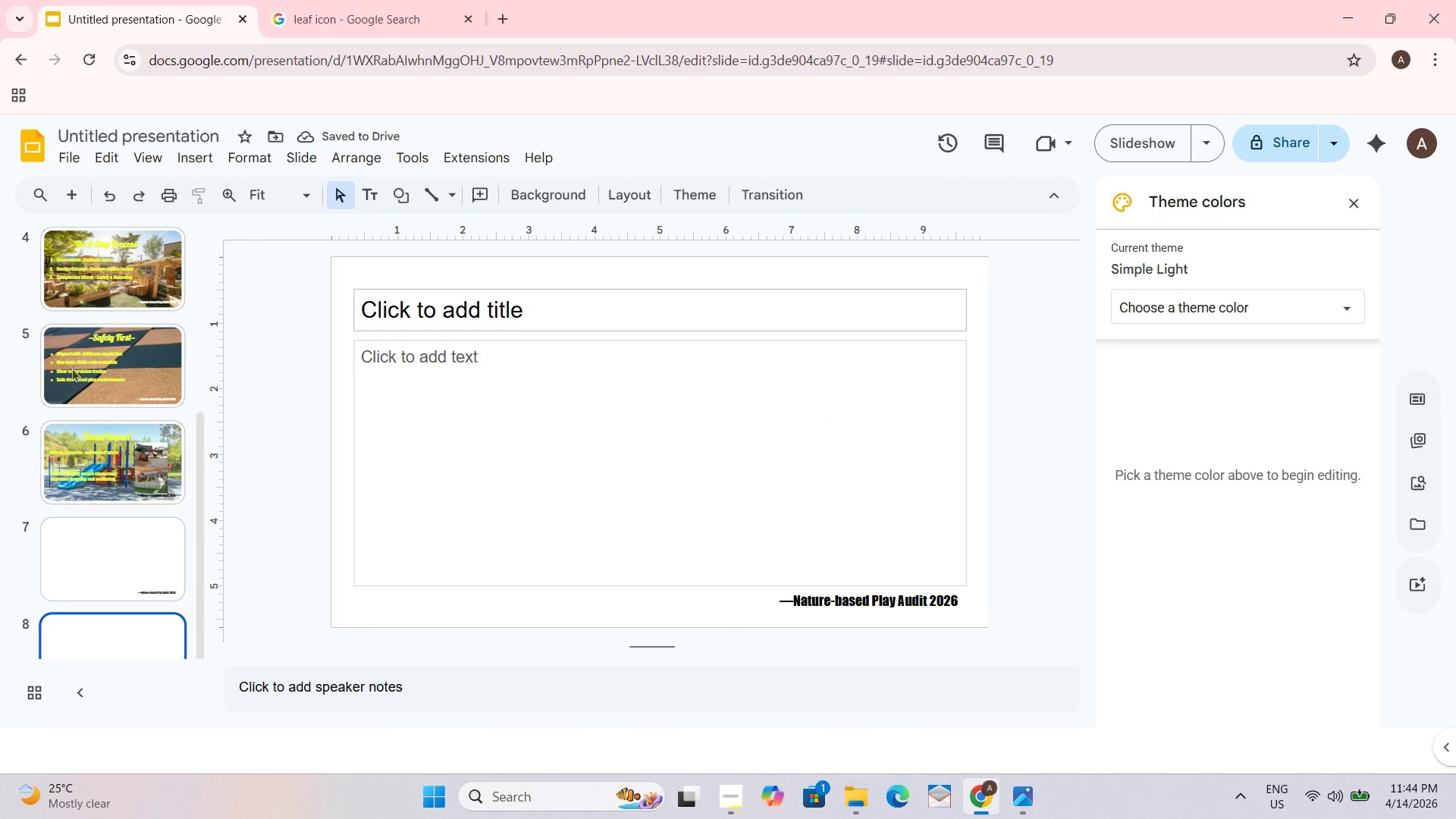 
key(Shift+ShiftRight)
 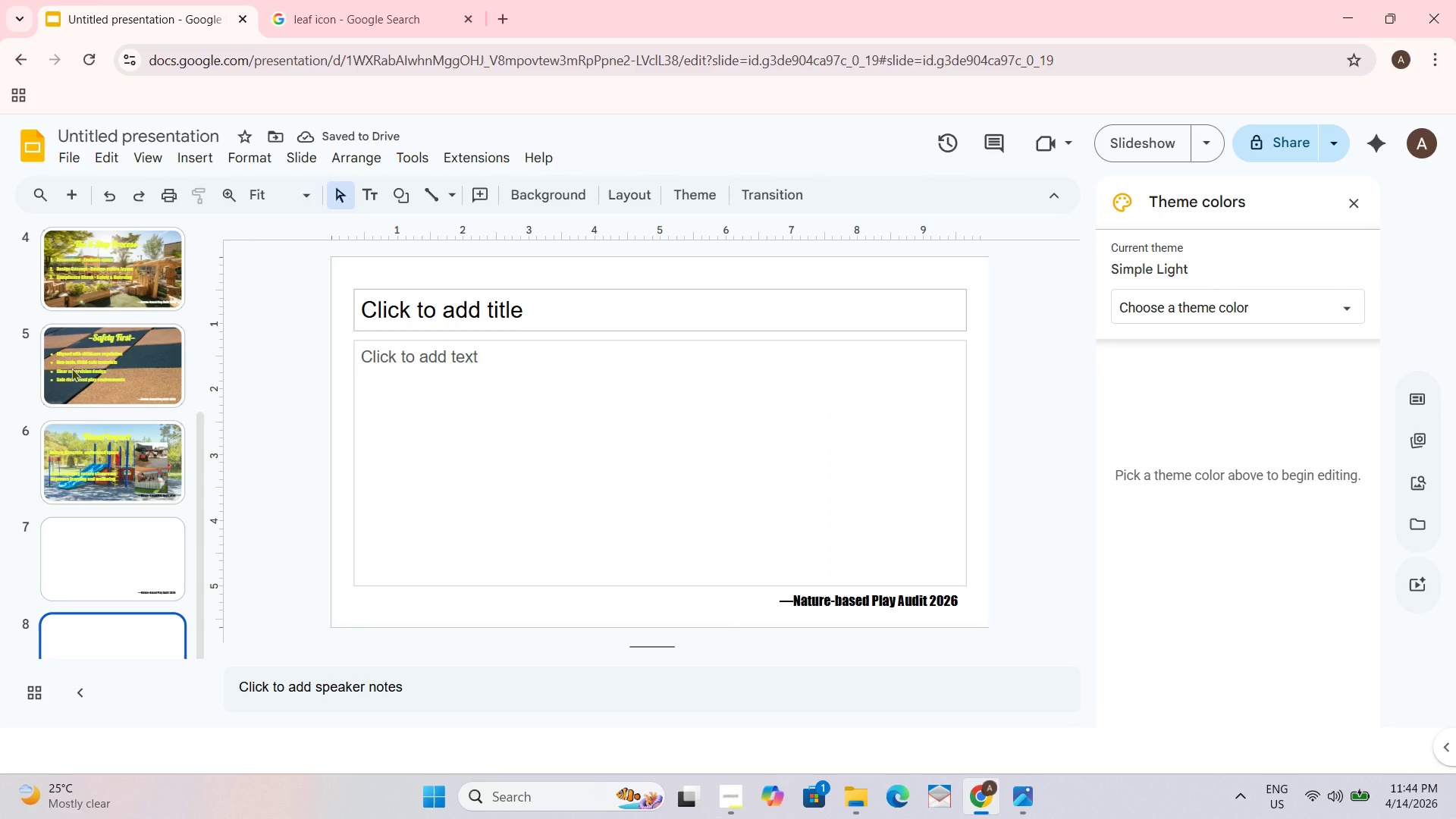 
key(Shift+ShiftRight)
 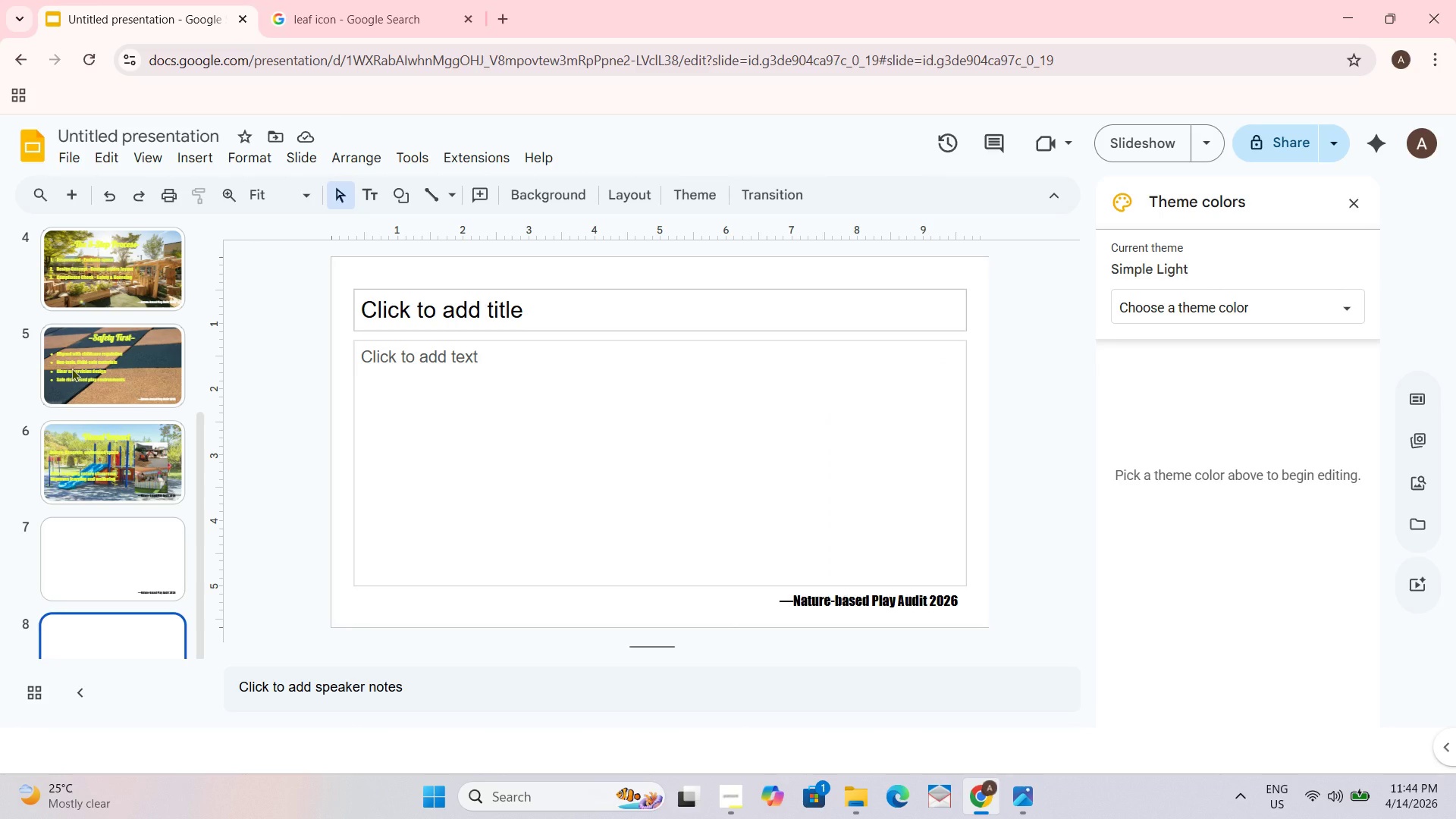 
key(ArrowUp)
 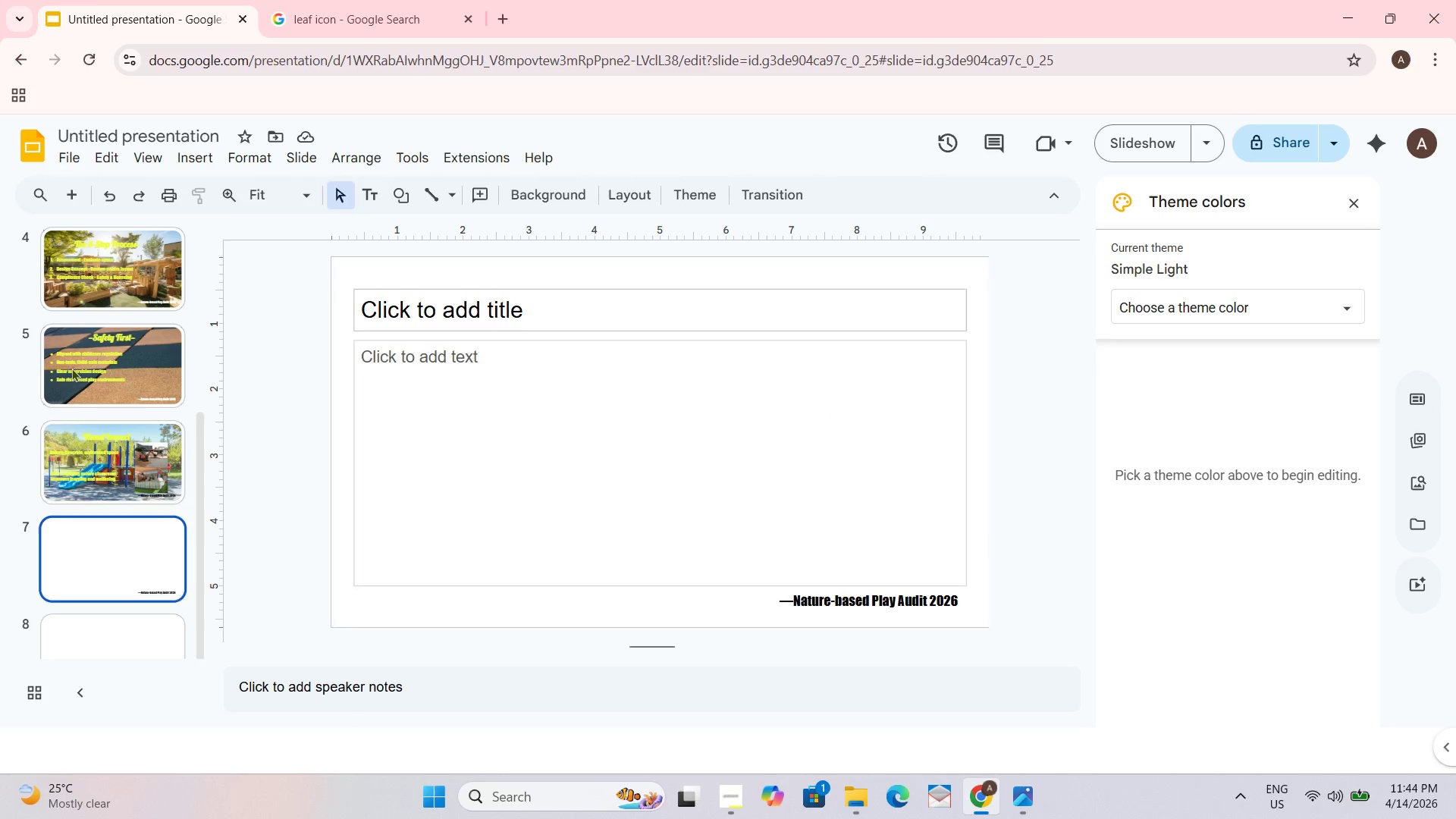 
key(ArrowUp)
 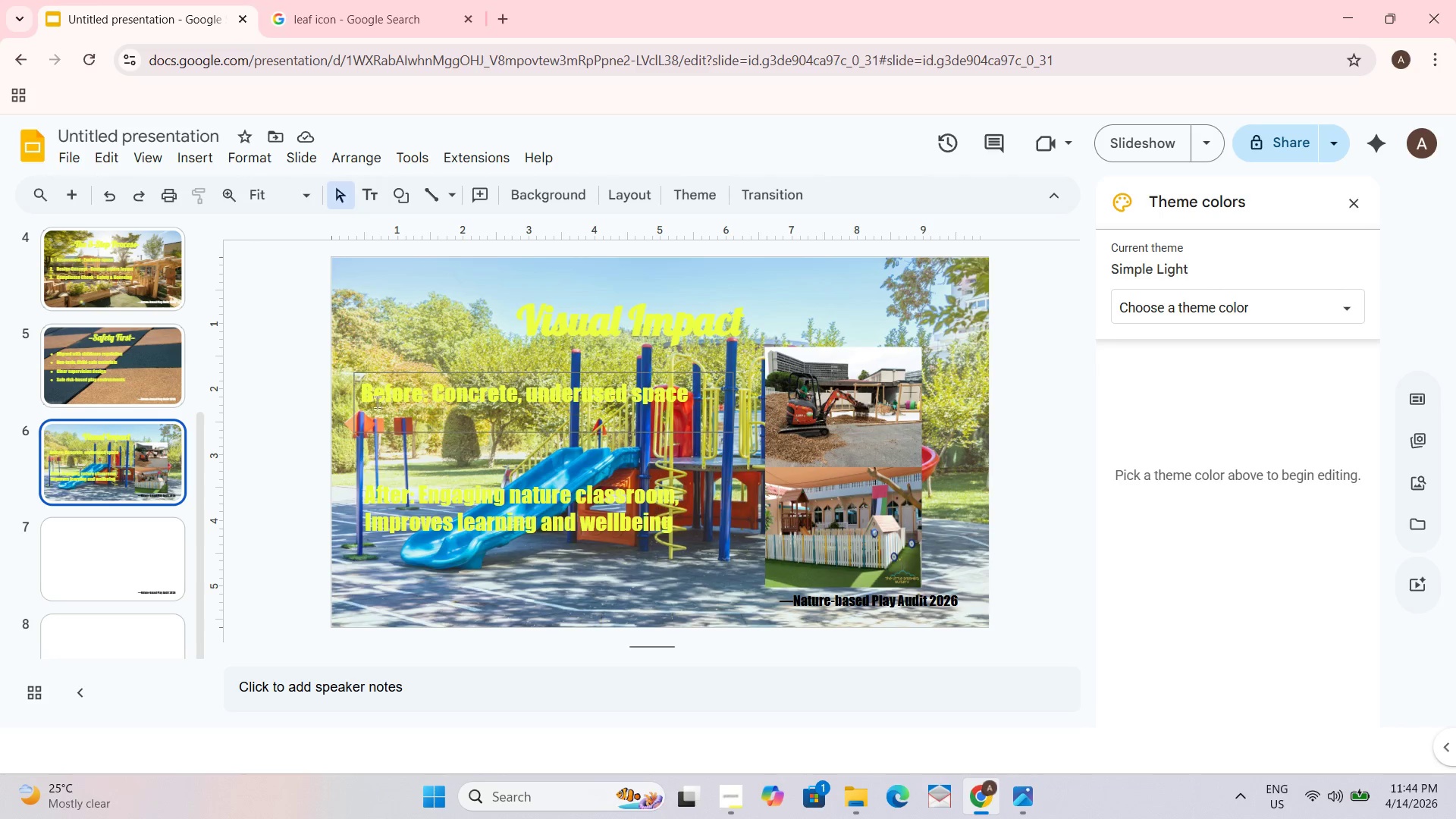 
key(Control+A)
 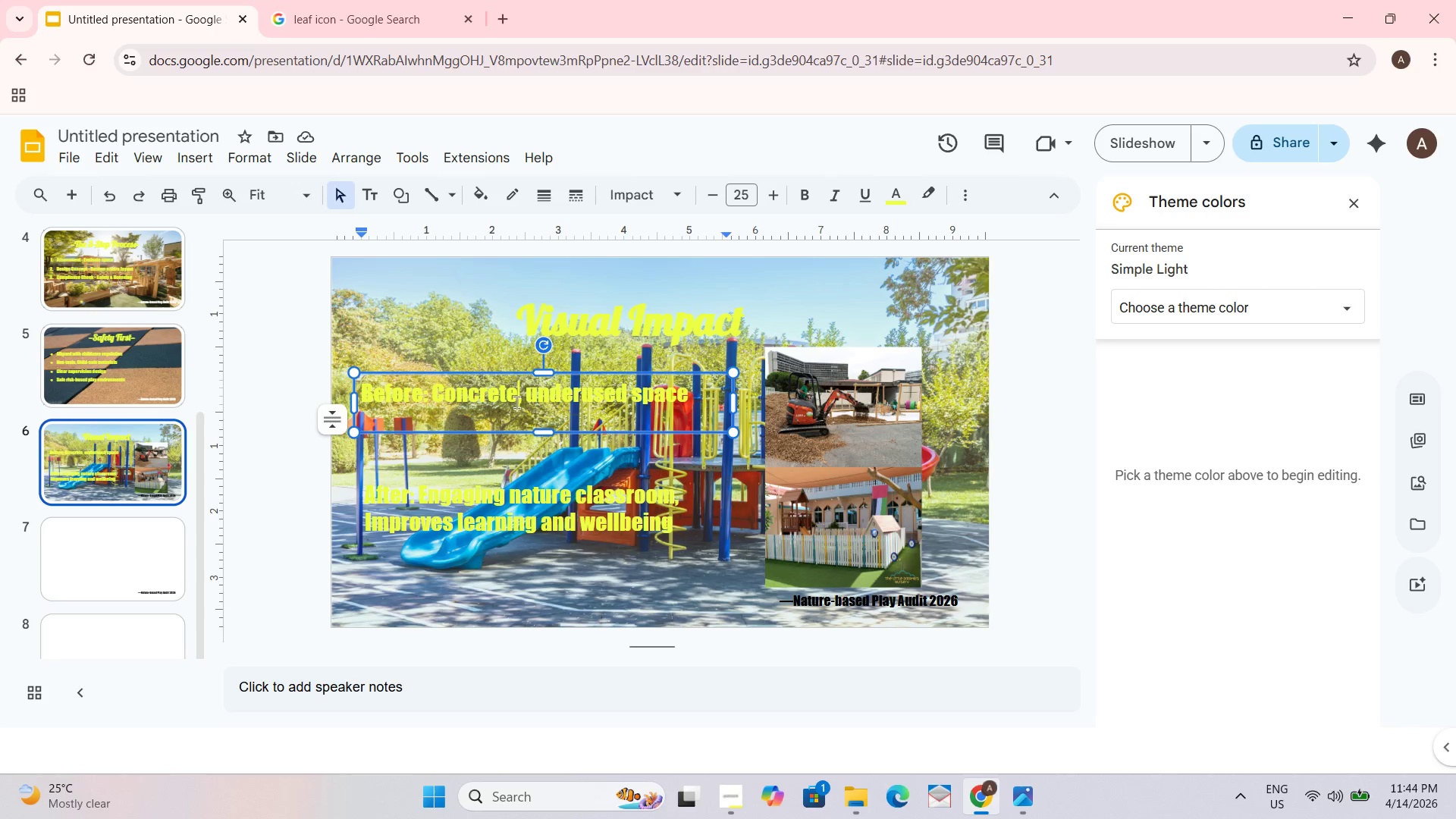 
key(Control+A)
 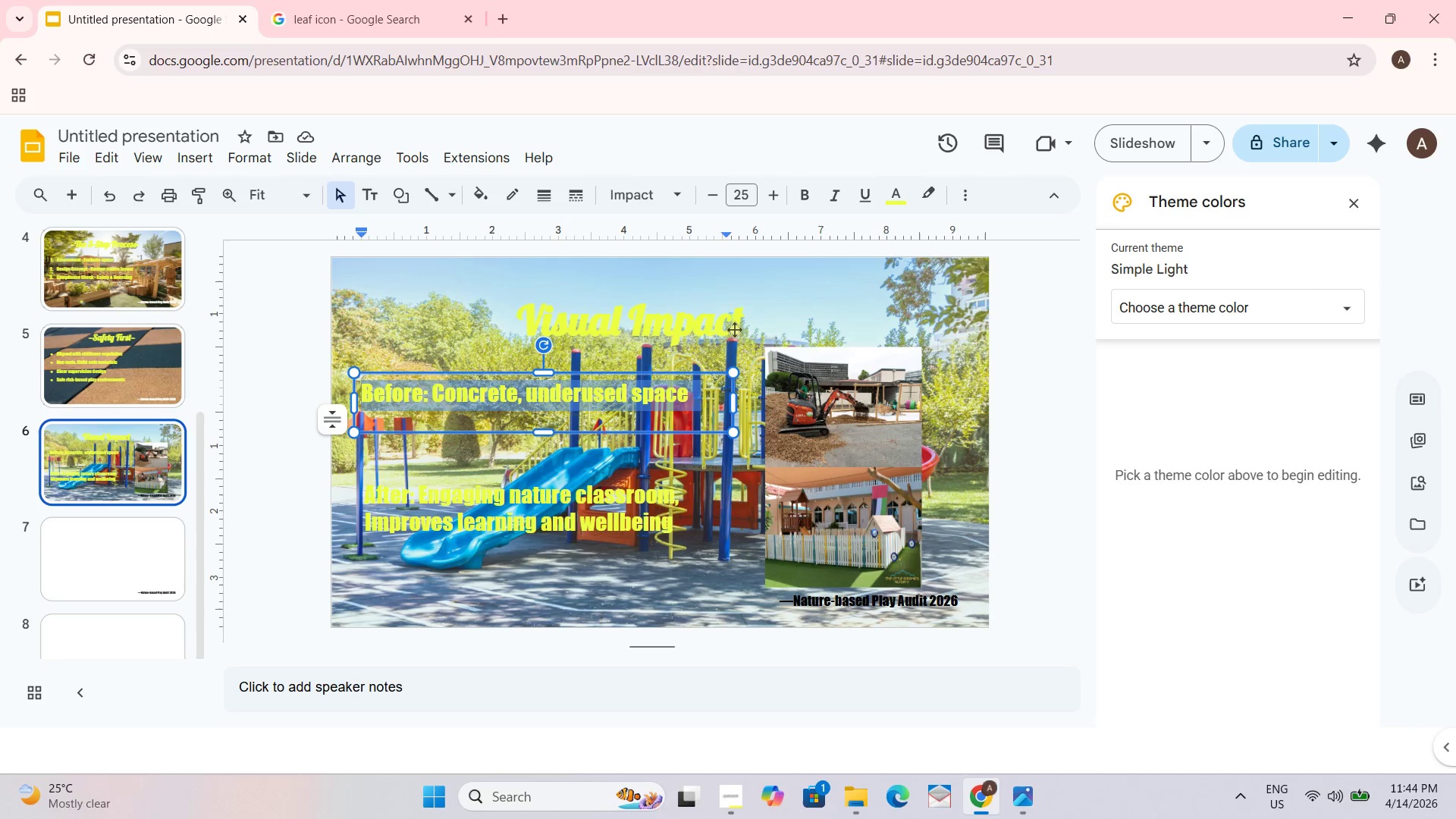 
key(Control+A)
 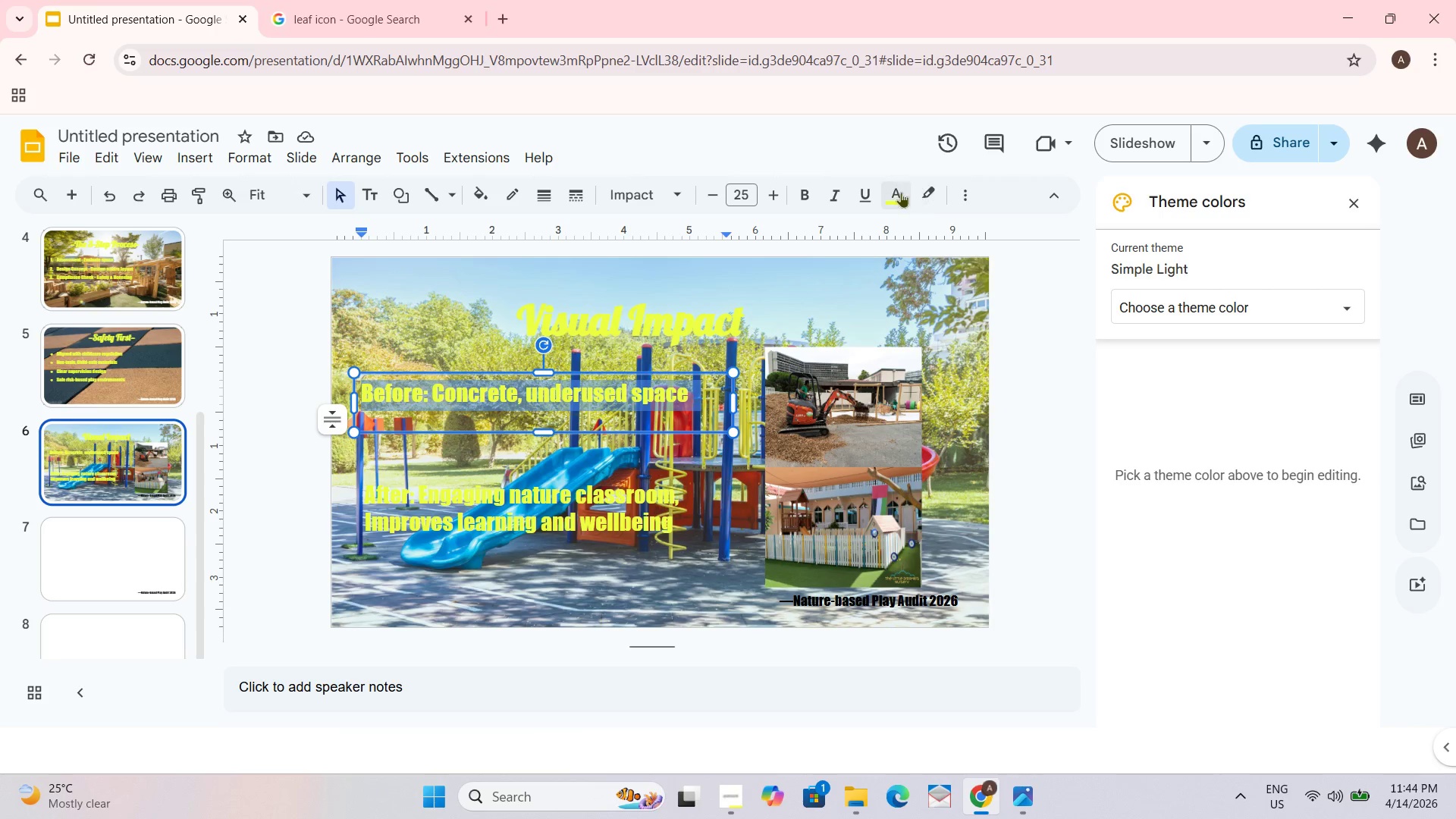 
left_click([897, 190])
 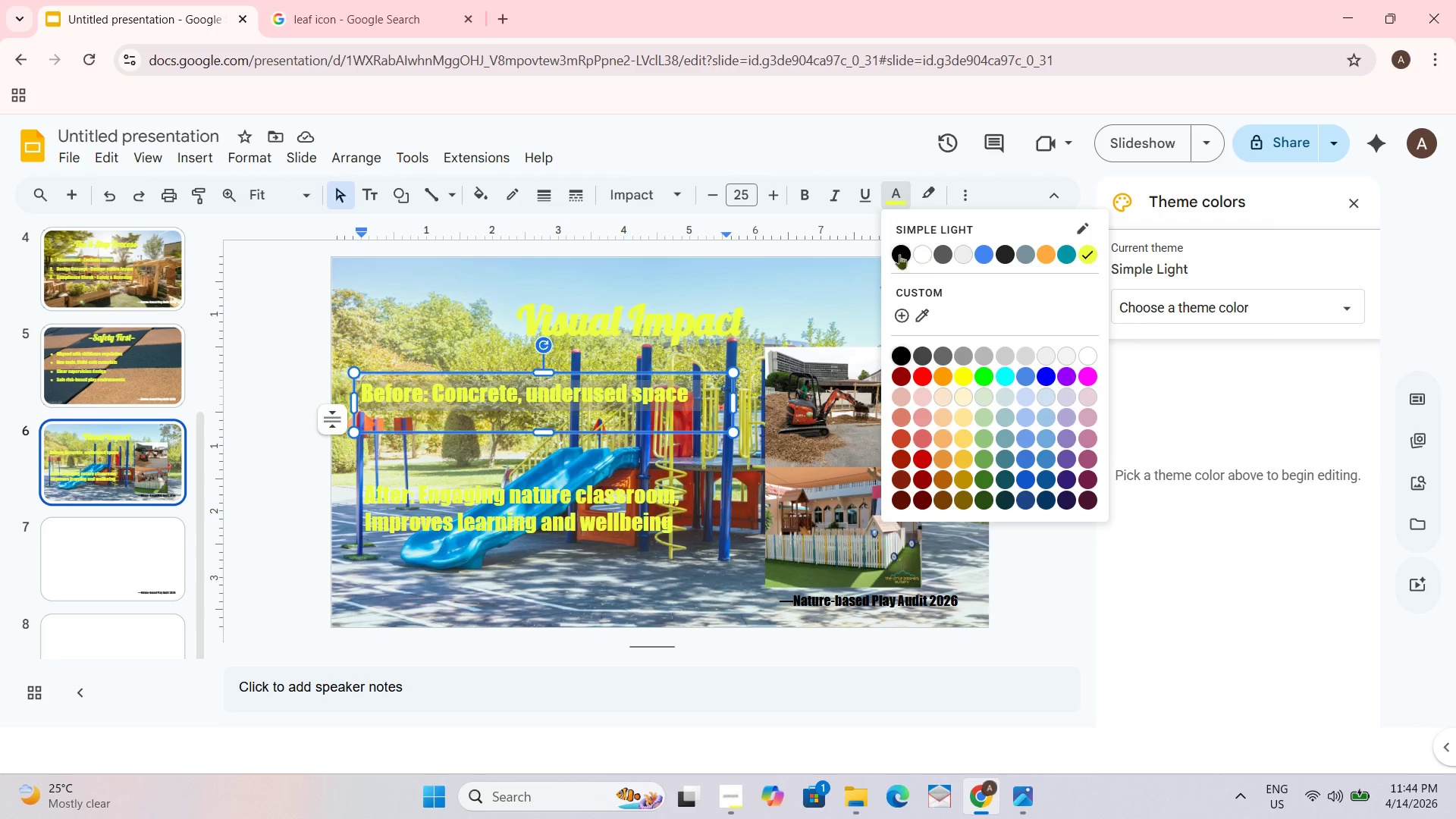 
left_click([893, 253])
 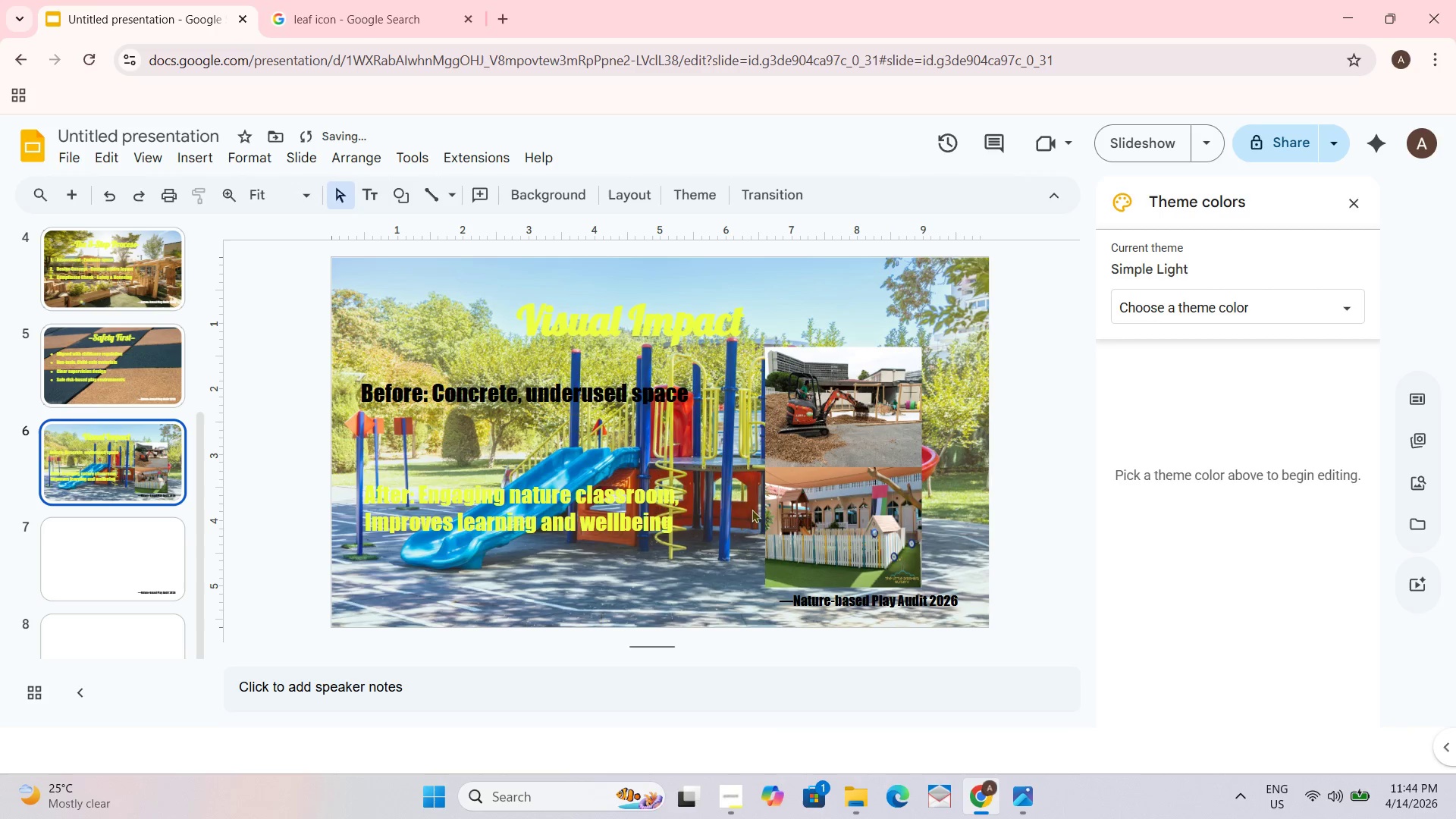 
key(Control+ControlLeft)
 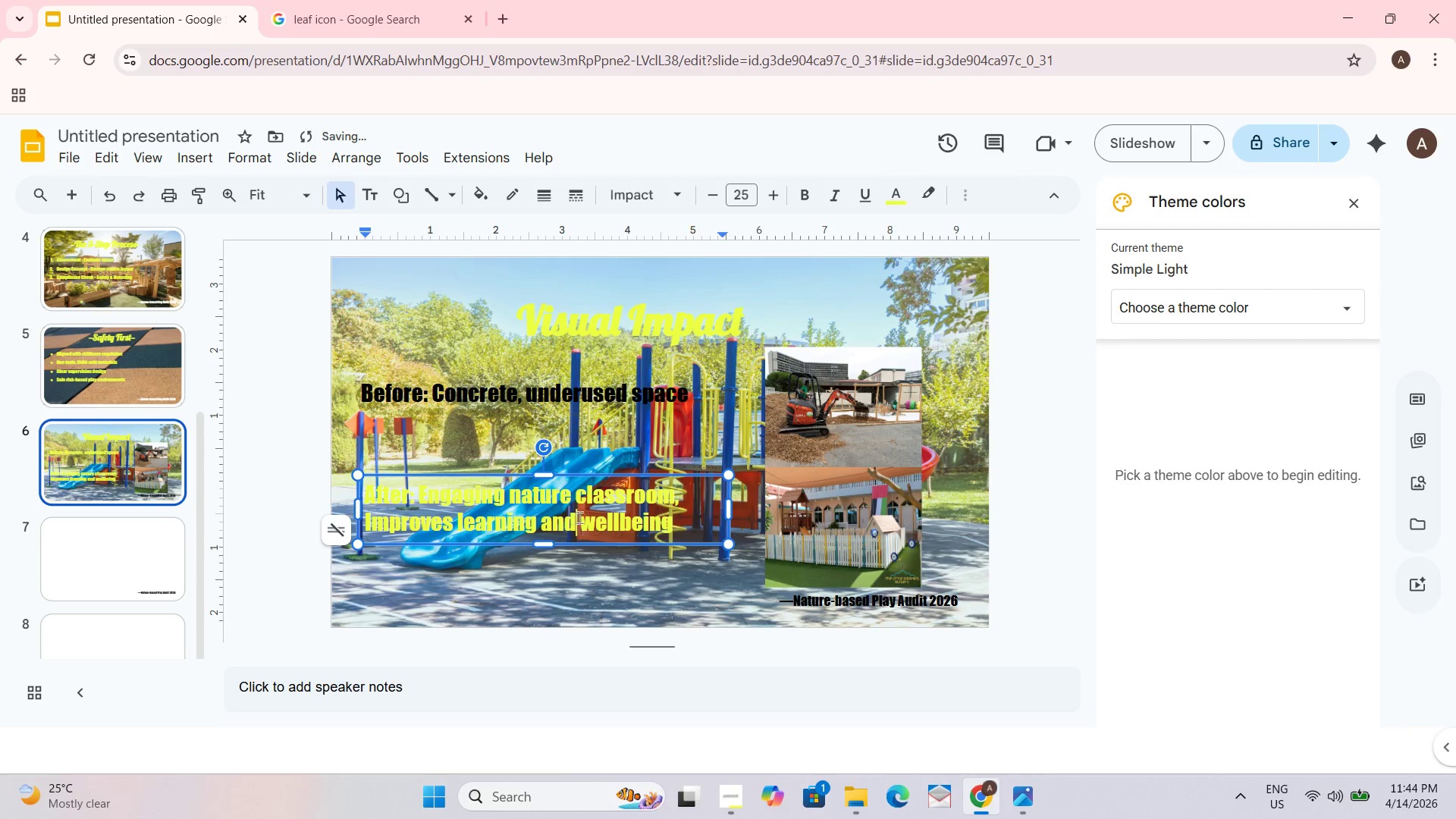 
key(Control+A)
 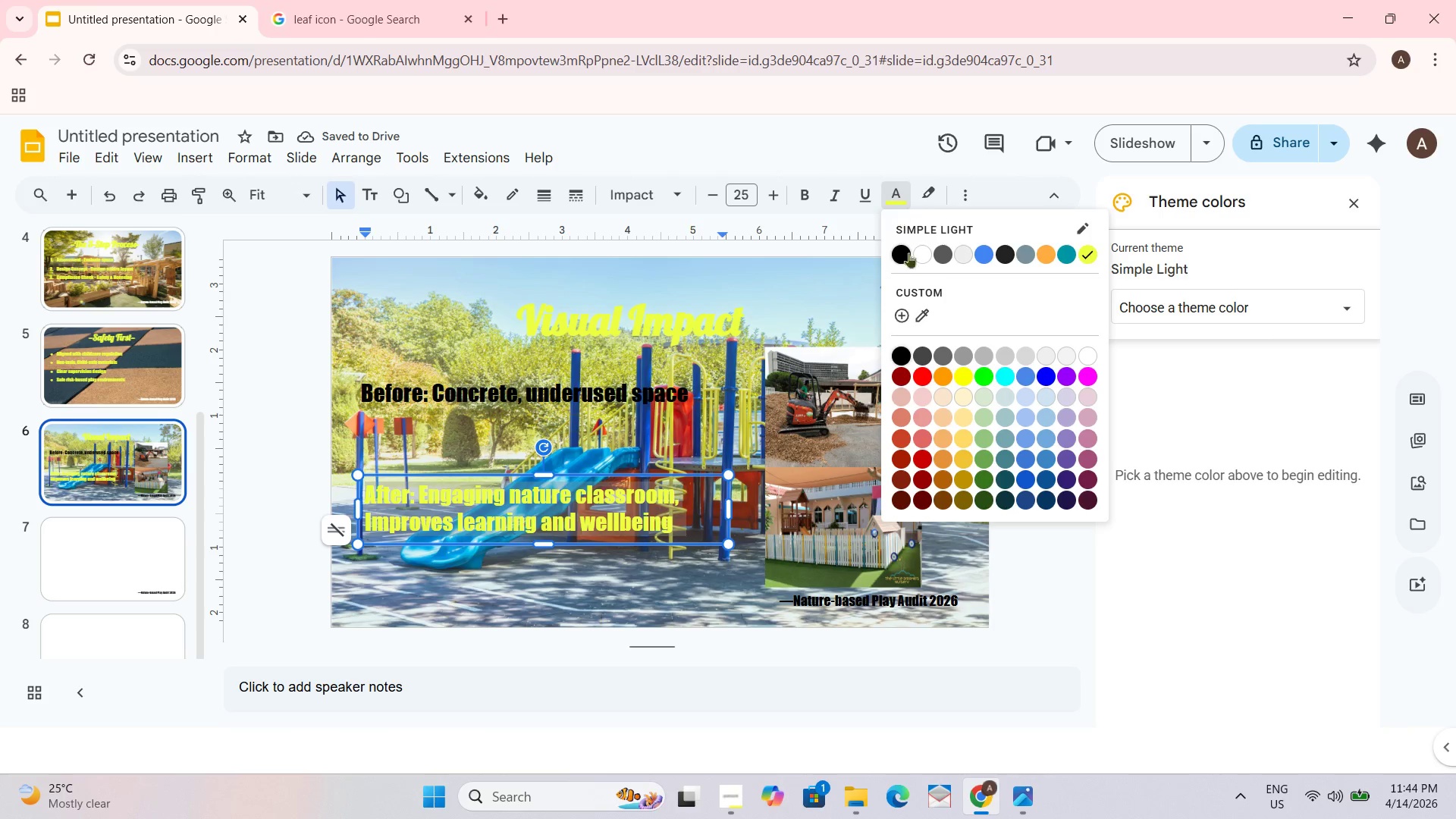 
left_click([901, 258])
 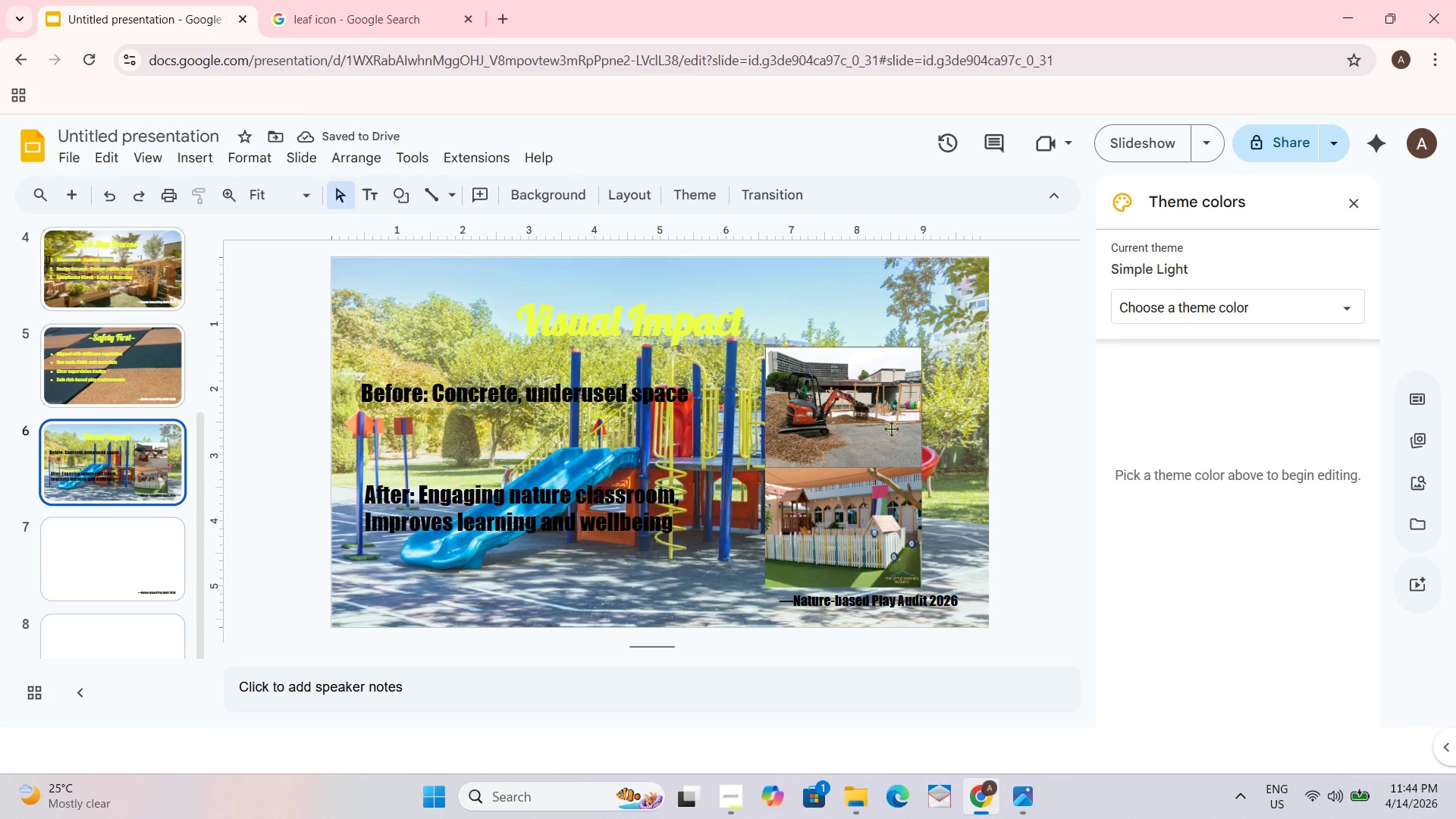 
left_click([833, 607])
 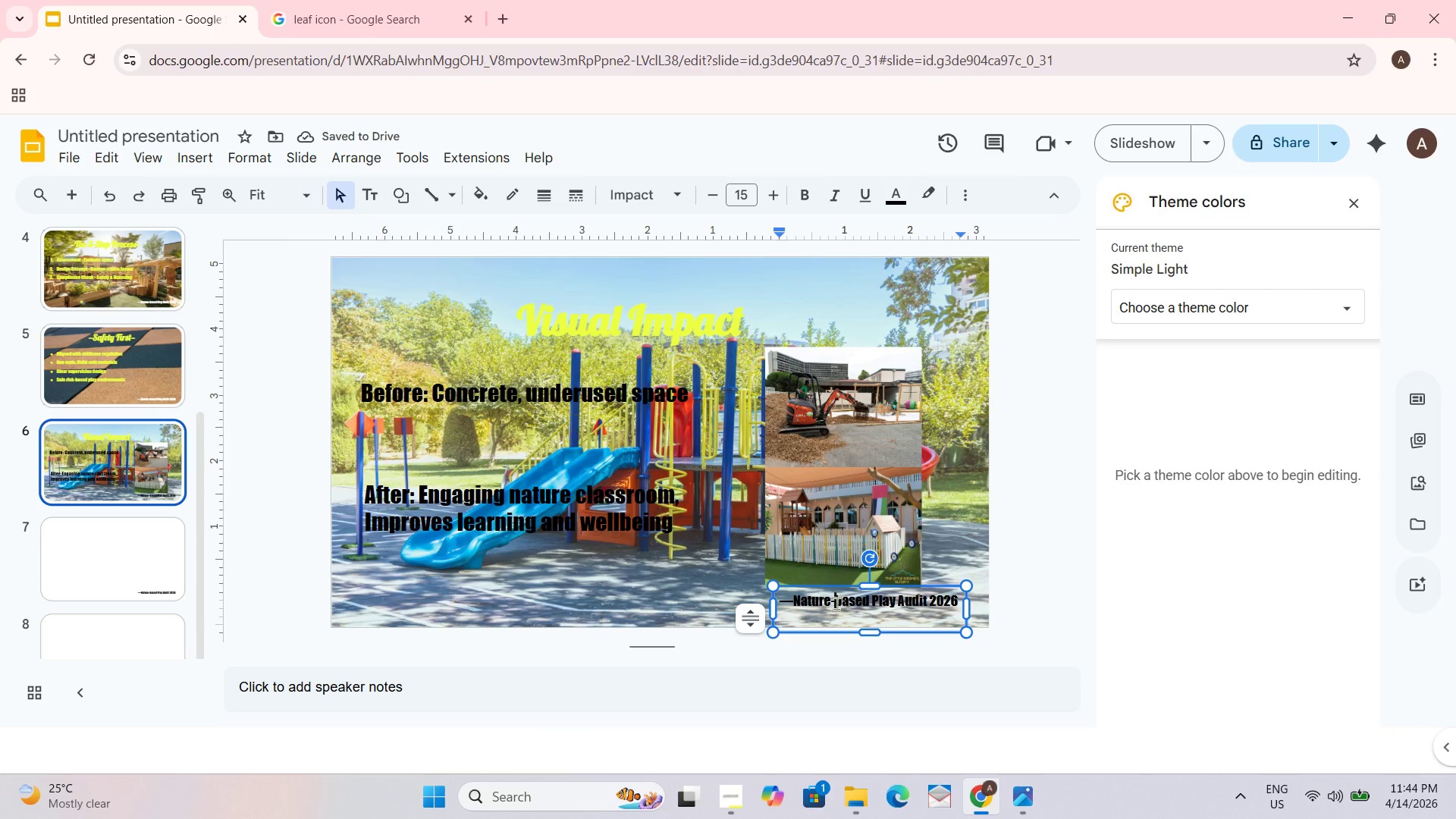 
key(Control+A)
 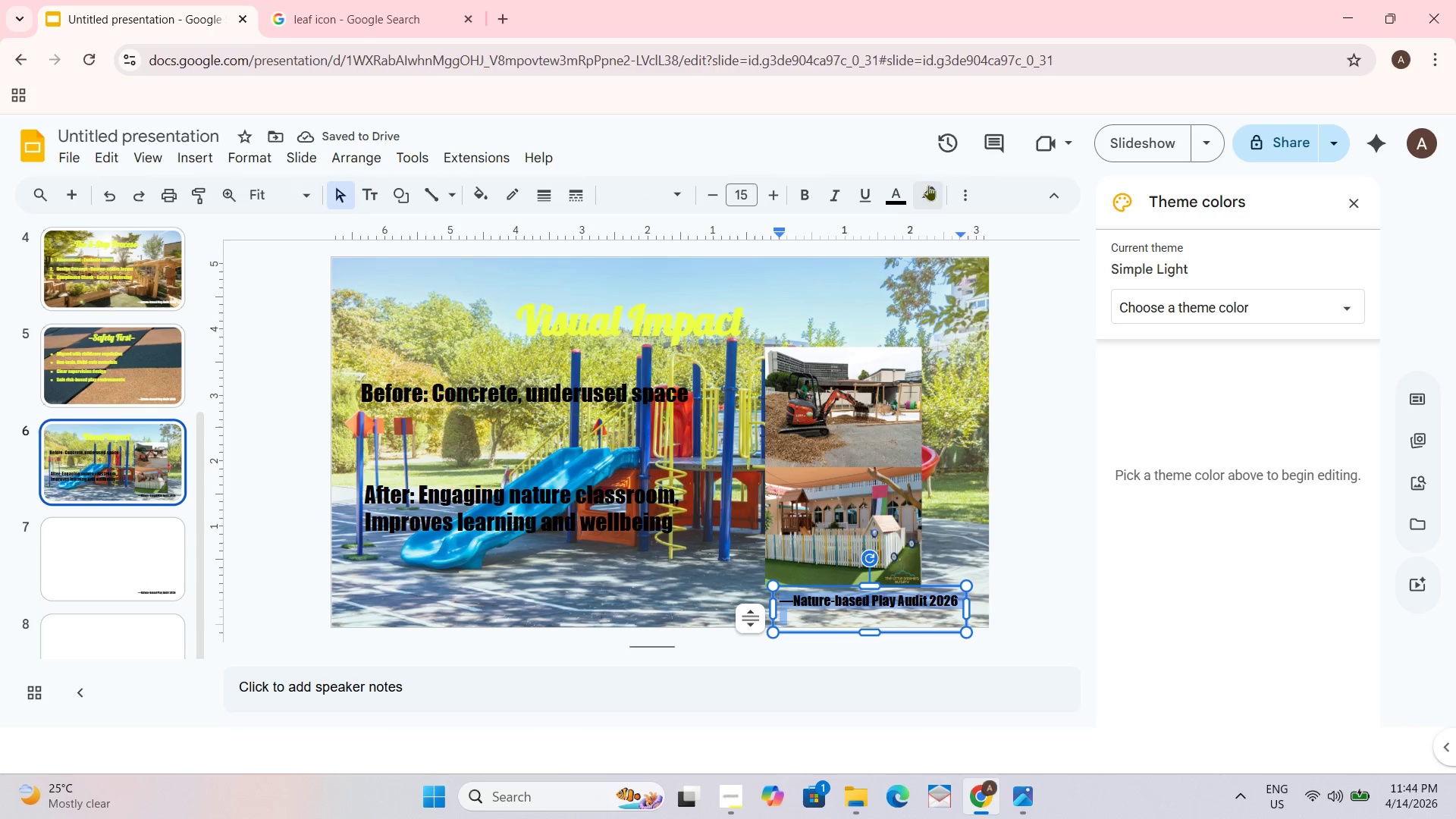 
left_click([896, 187])
 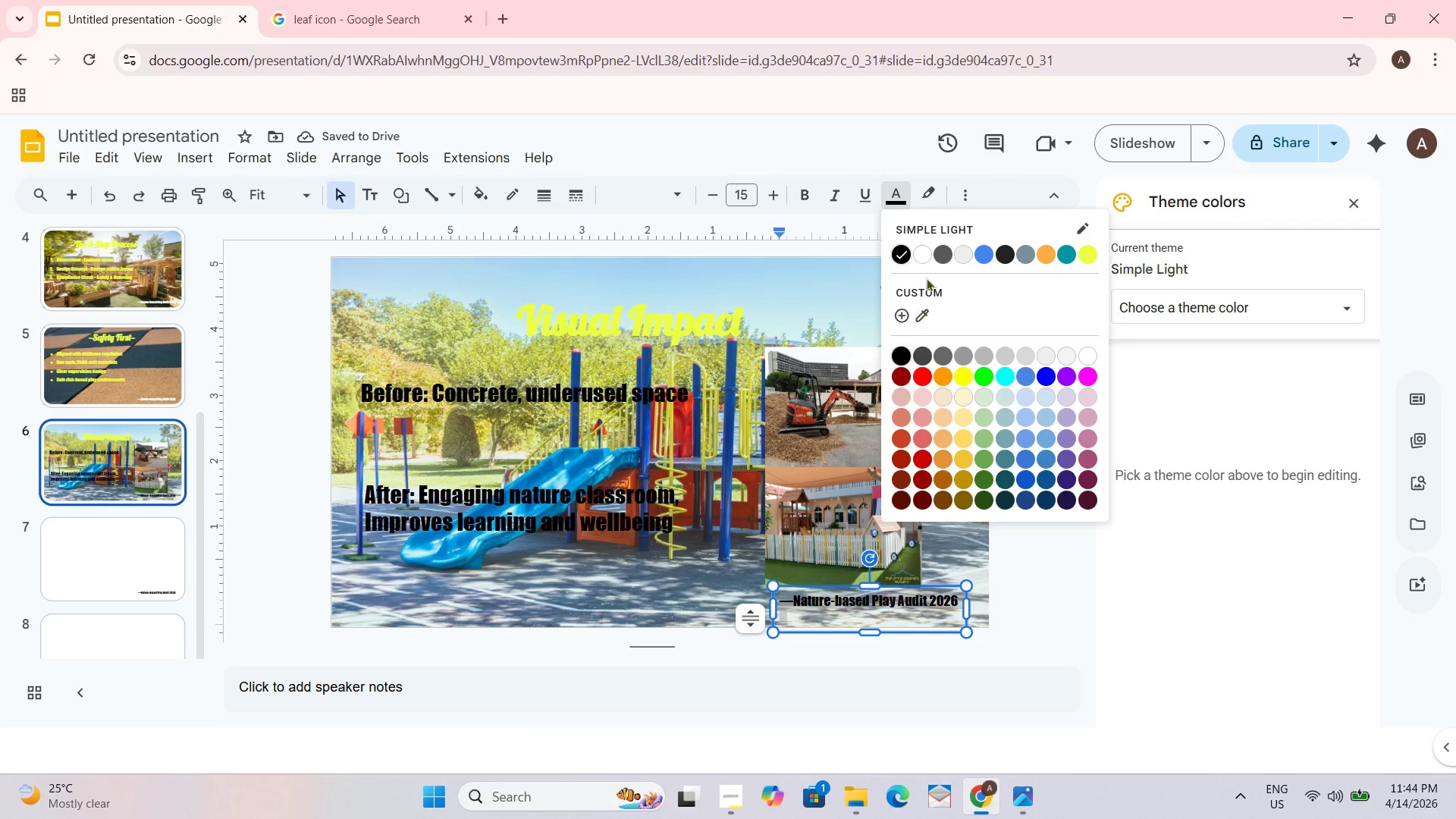 
left_click([924, 262])
 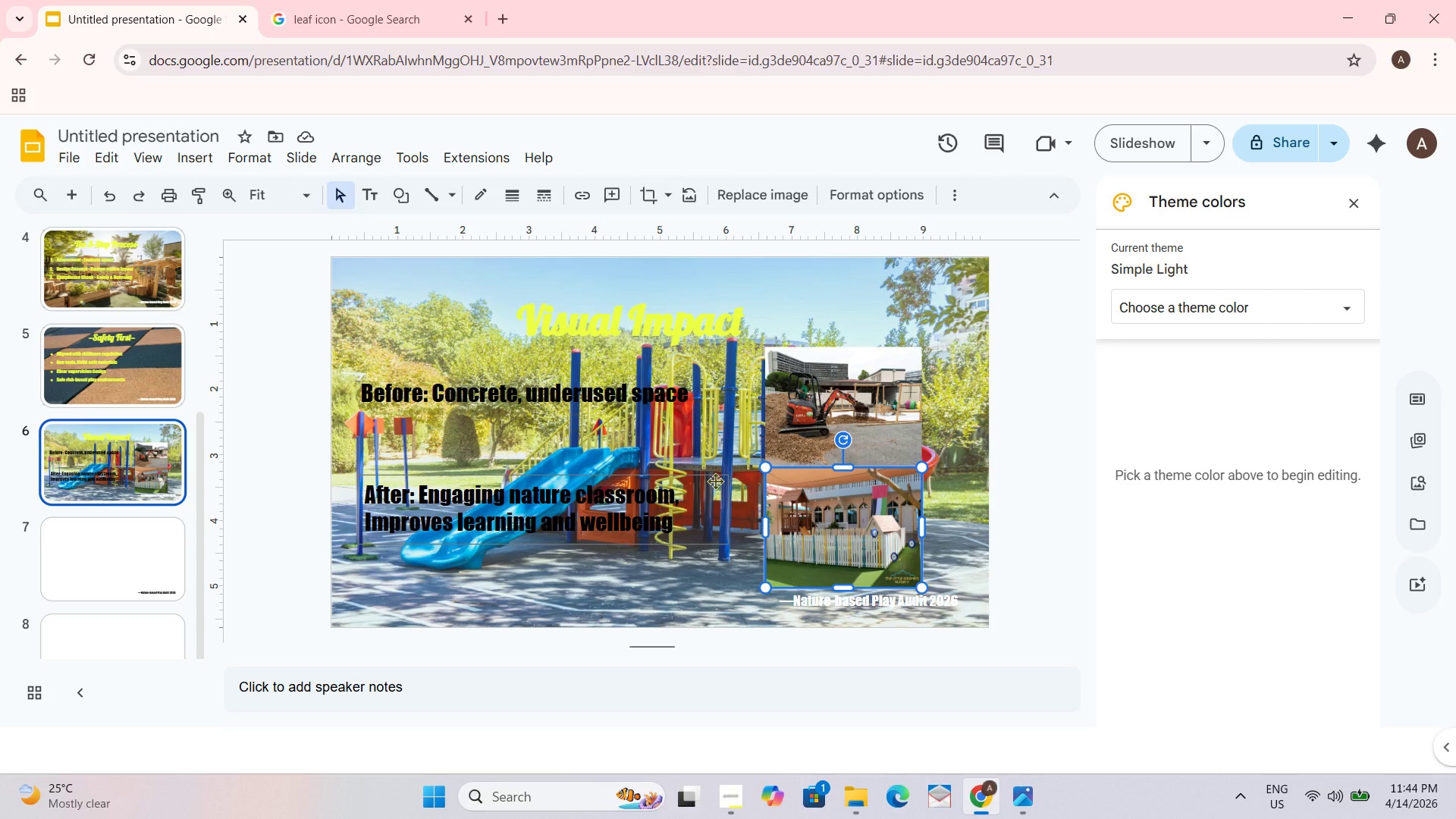 
wait(12.55)
 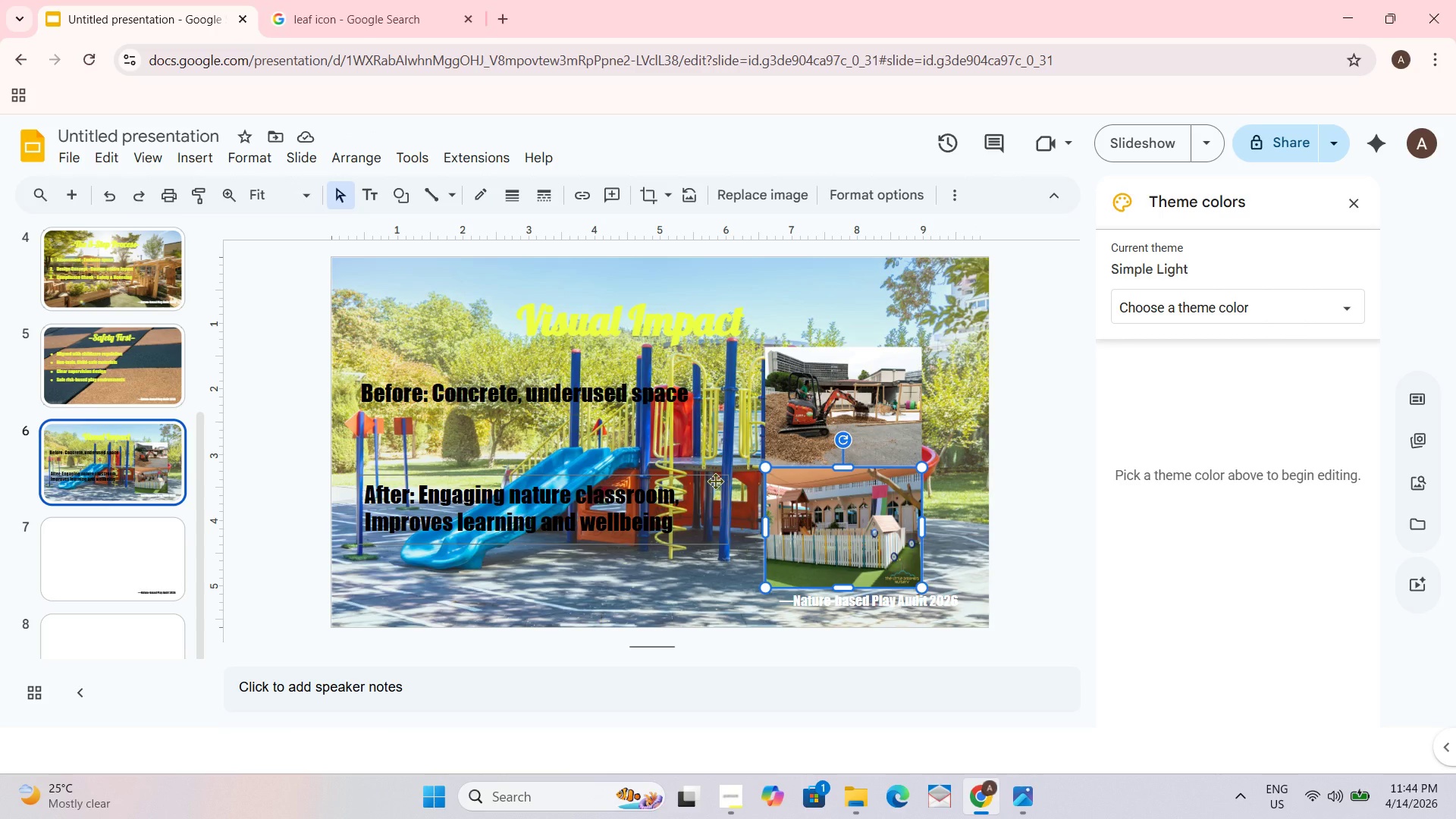 
left_click([1185, 416])
 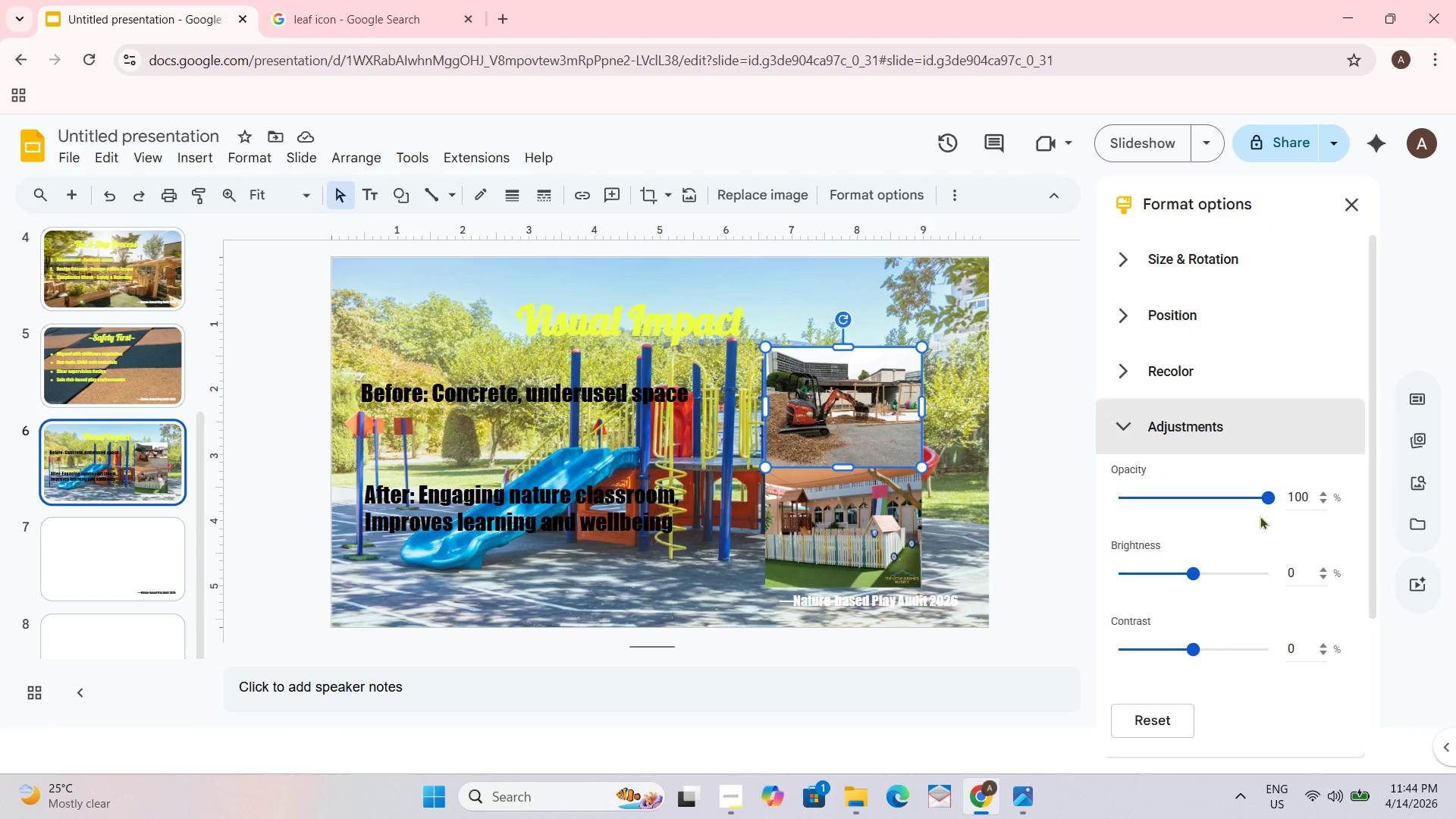 
left_click_drag(start_coordinate=[1268, 495], to_coordinate=[1241, 494])
 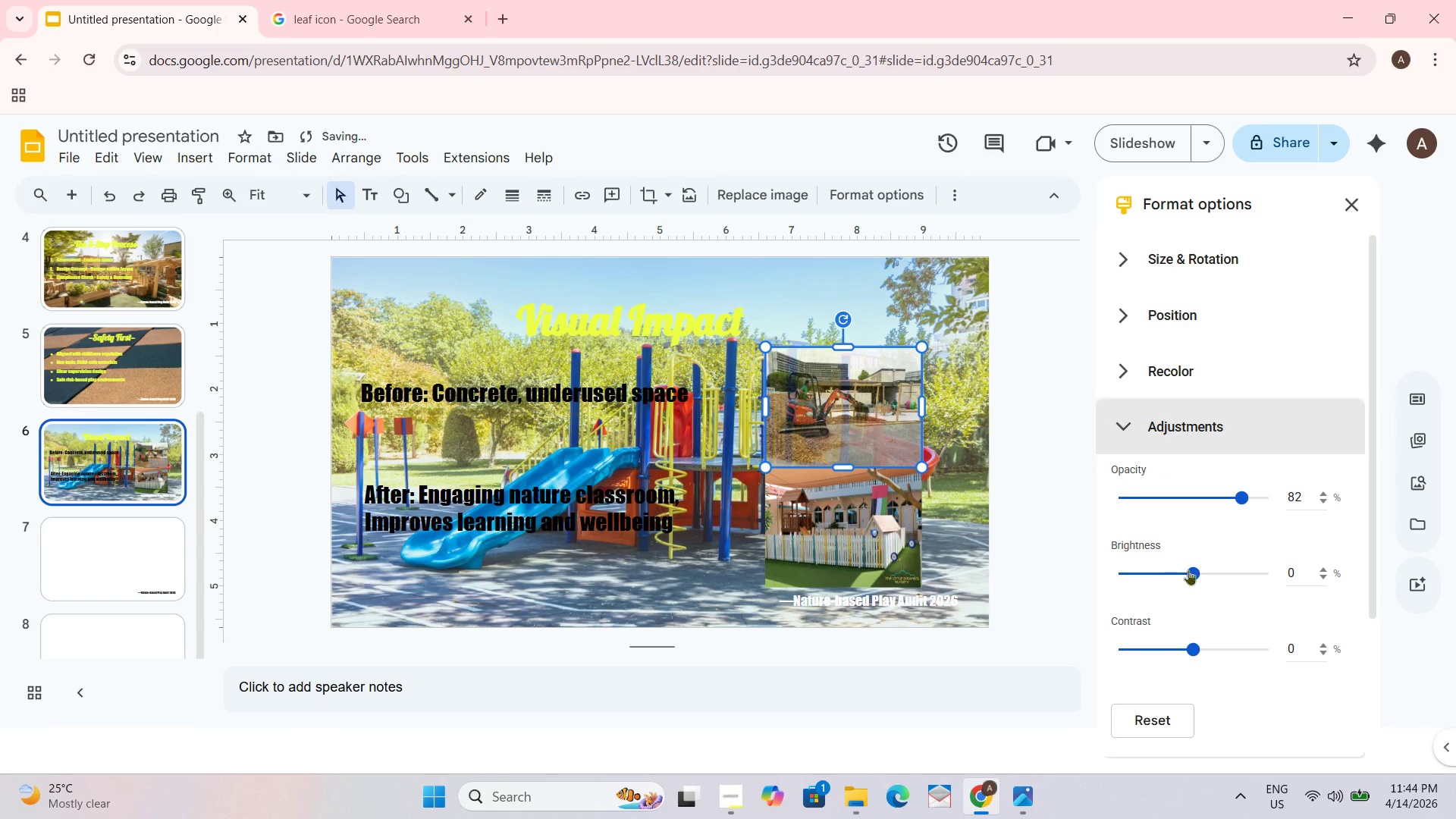 
left_click_drag(start_coordinate=[1197, 575], to_coordinate=[1170, 575])
 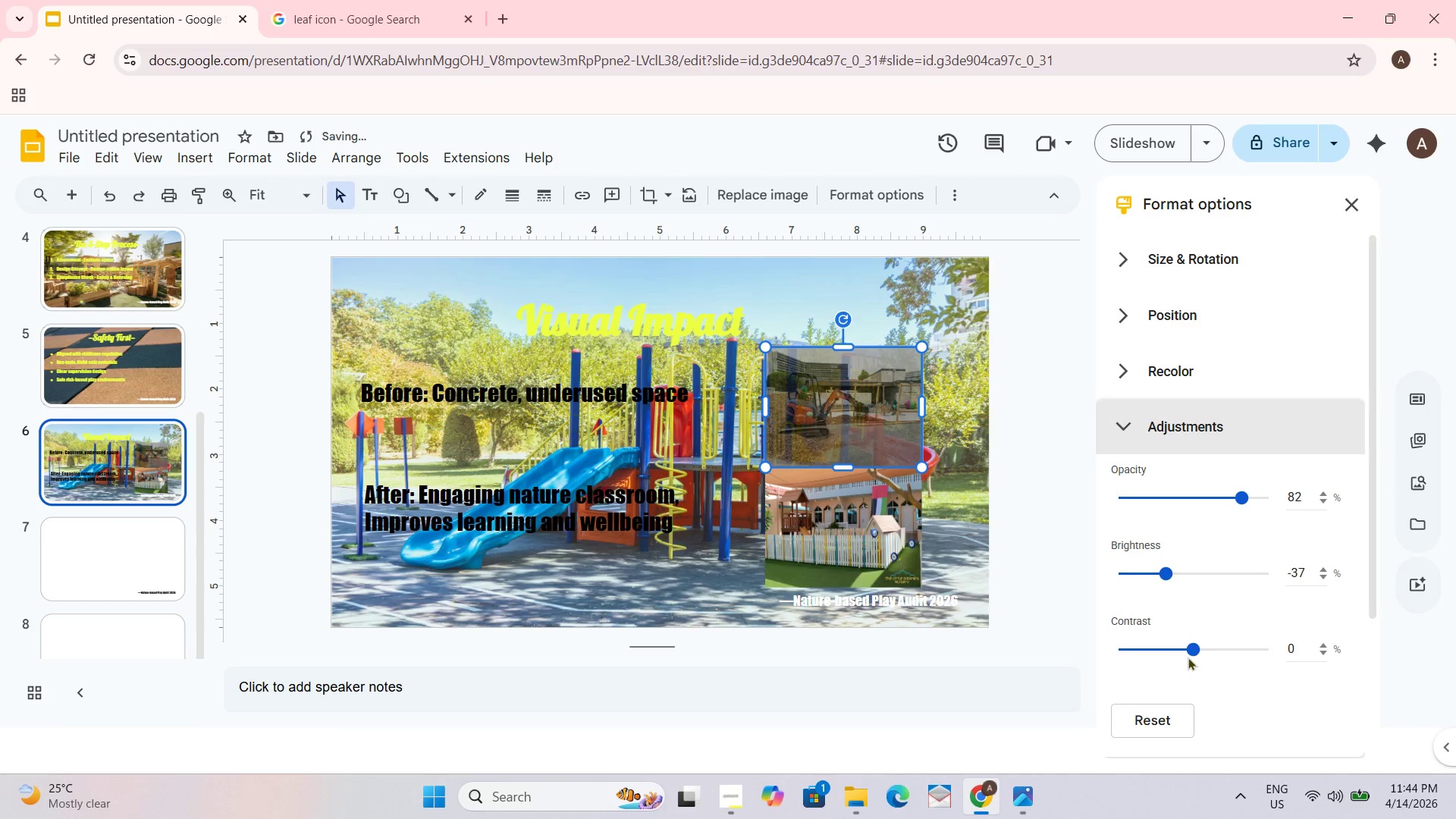 
left_click_drag(start_coordinate=[1194, 652], to_coordinate=[1185, 648])
 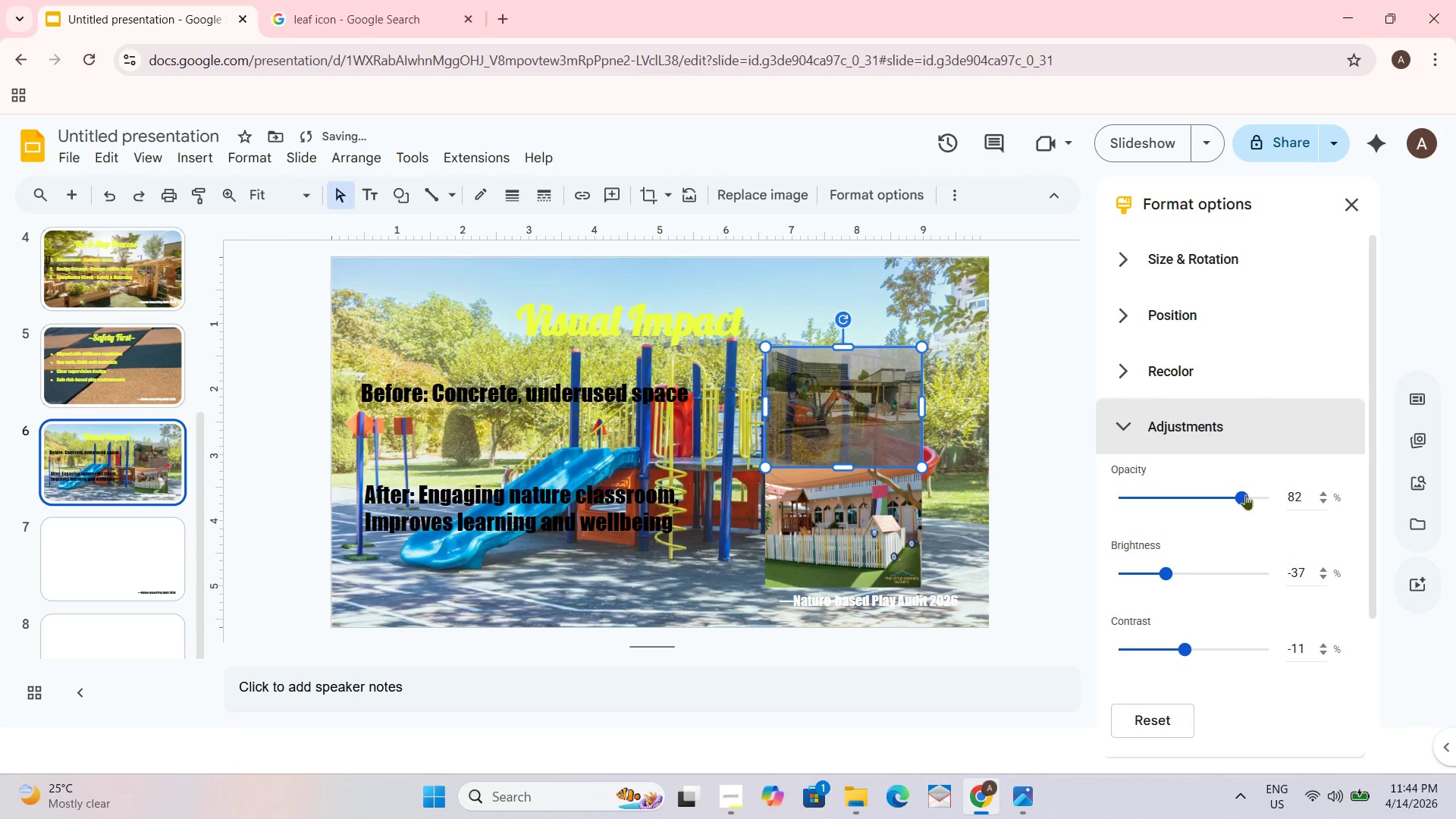 
left_click_drag(start_coordinate=[1244, 498], to_coordinate=[1250, 501])
 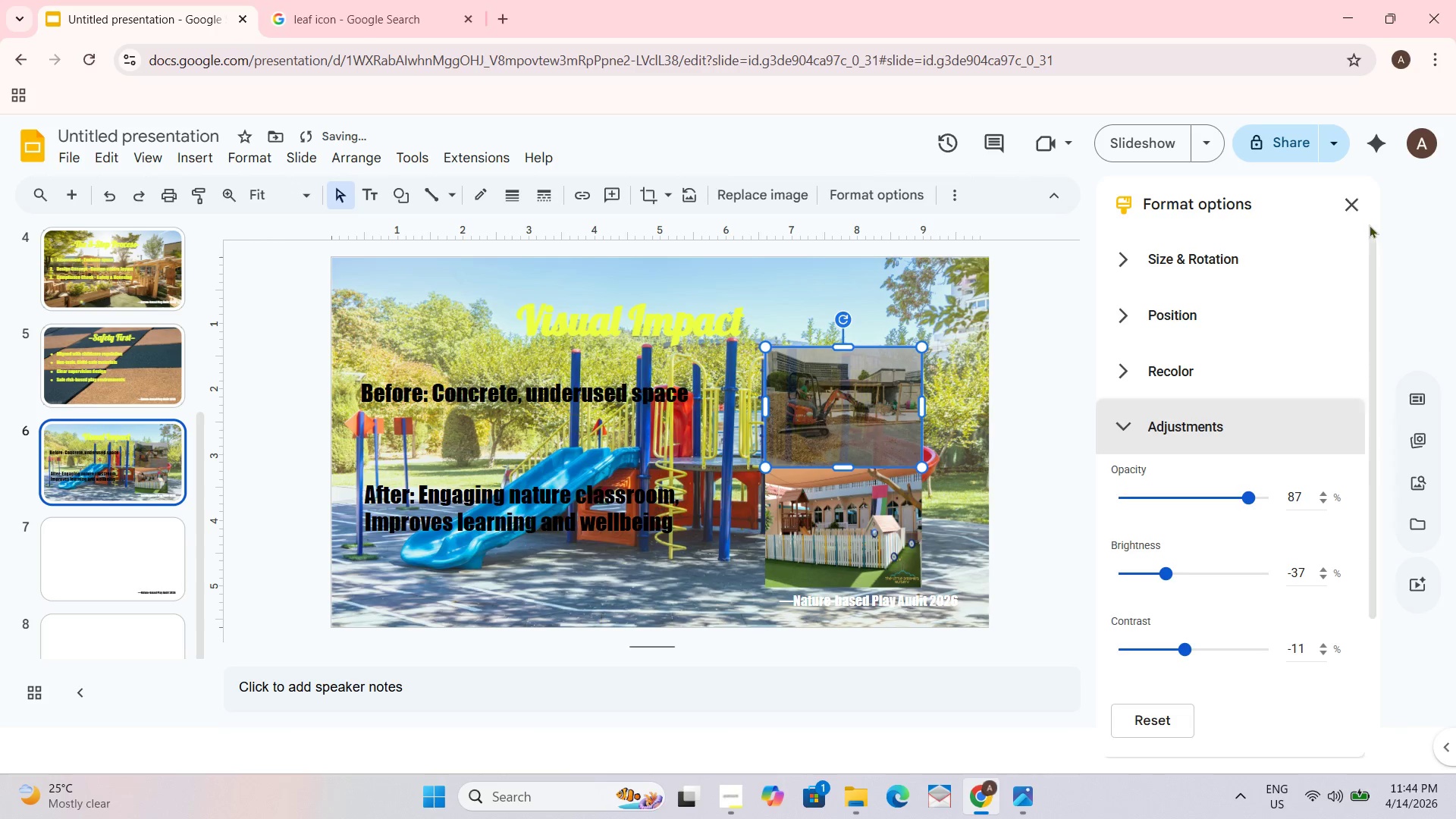 
left_click([1341, 196])
 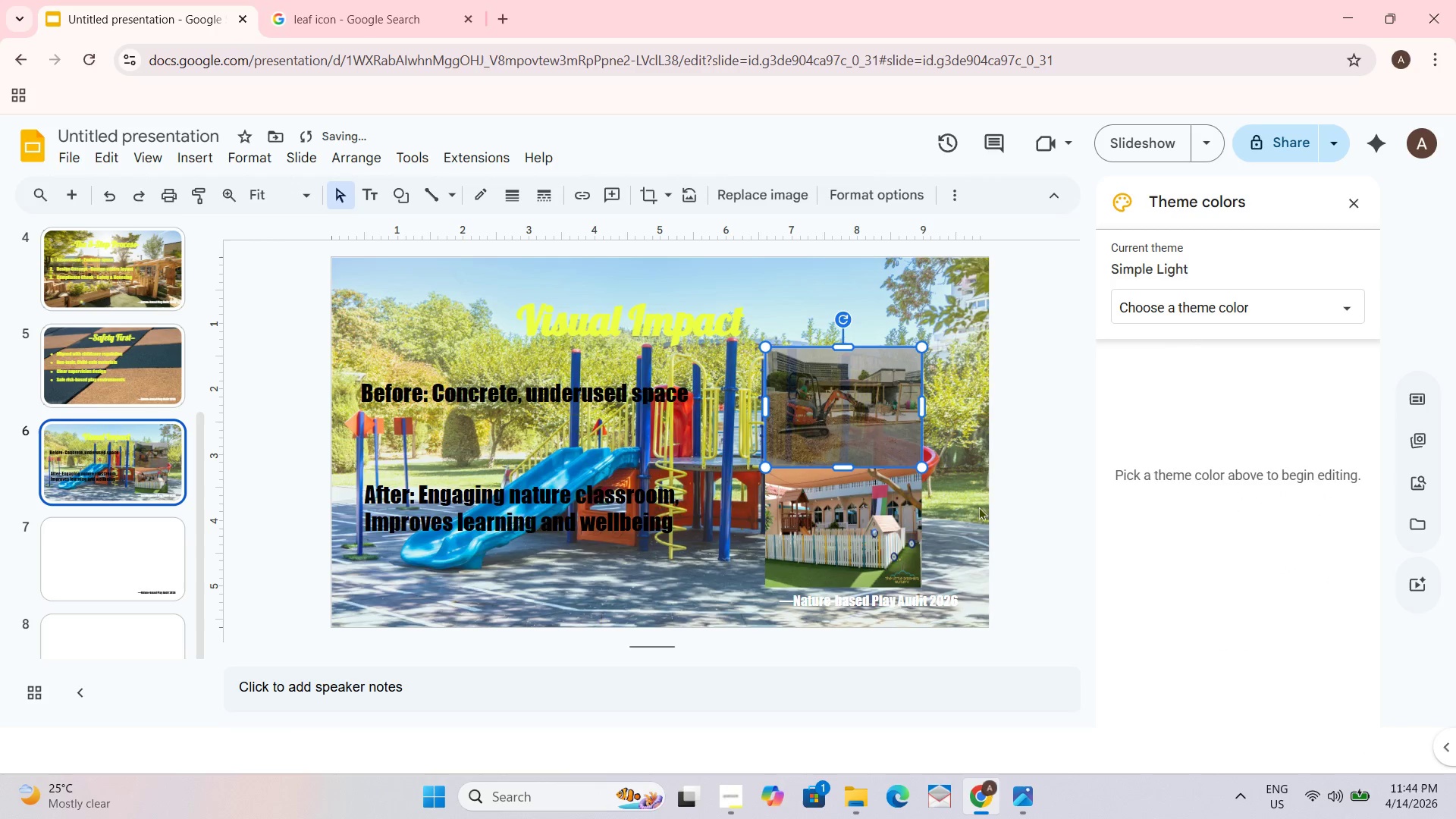 
left_click_drag(start_coordinate=[978, 521], to_coordinate=[982, 521])
 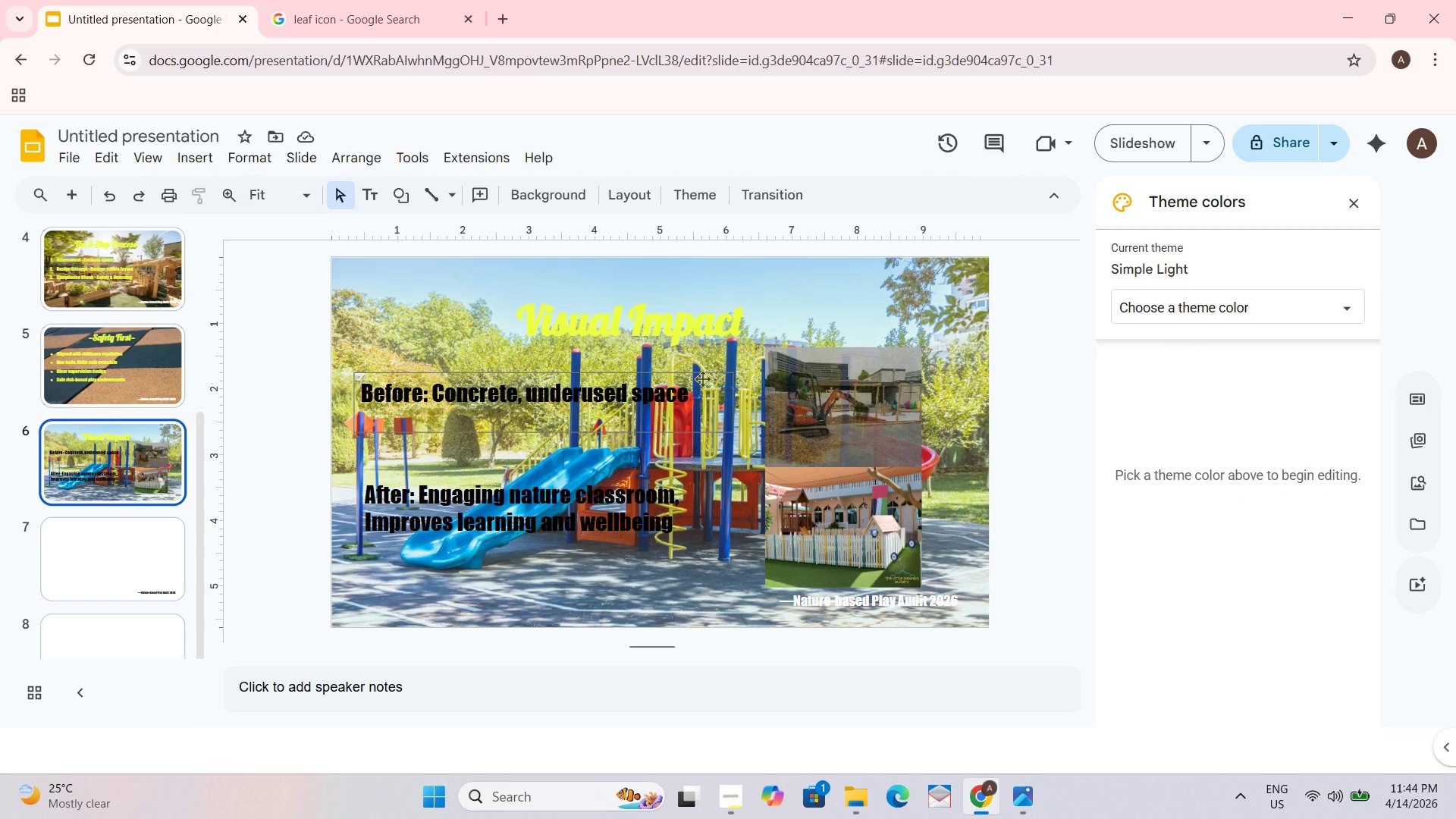 
wait(10.8)
 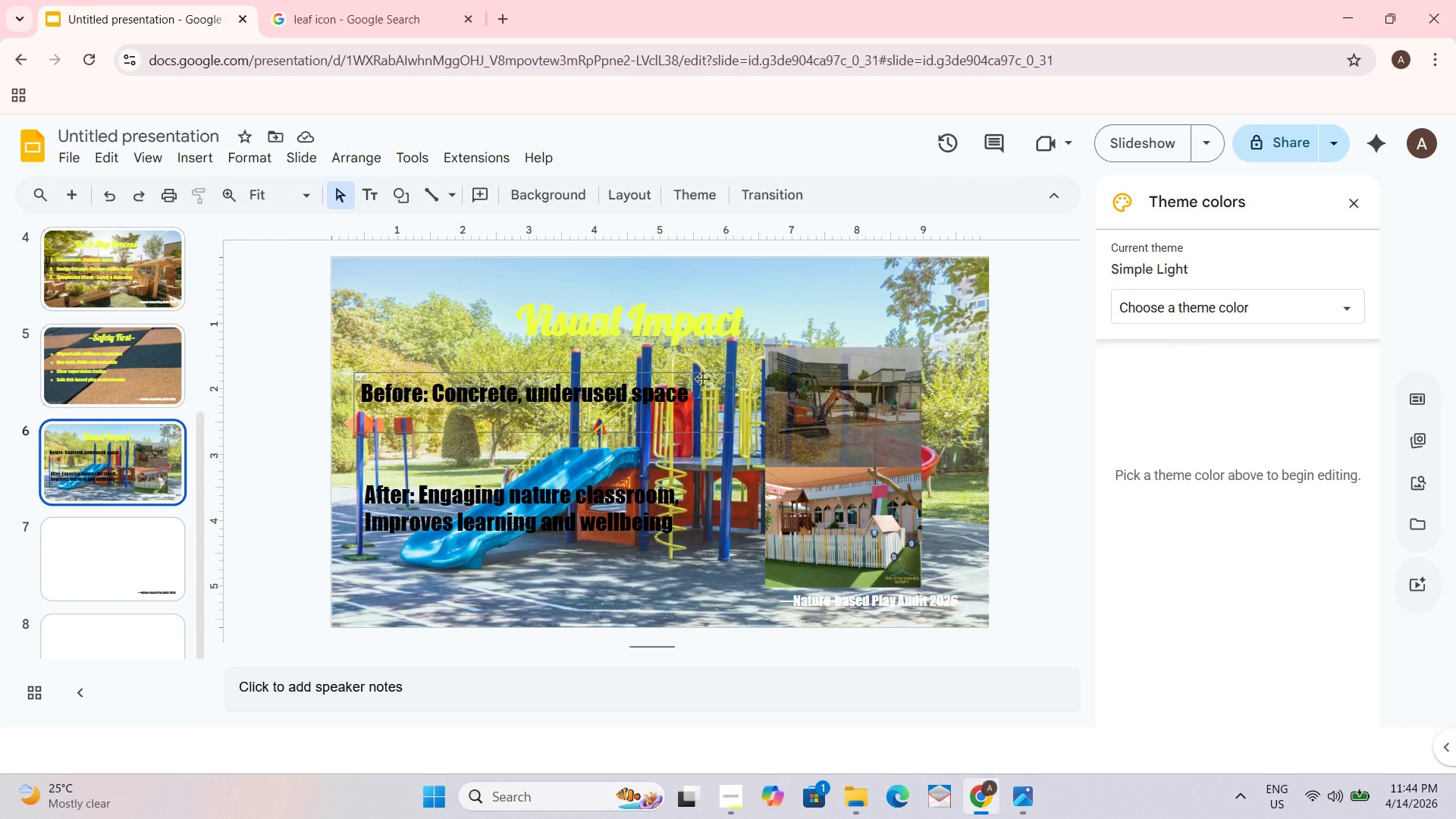 
left_click([859, 391])
 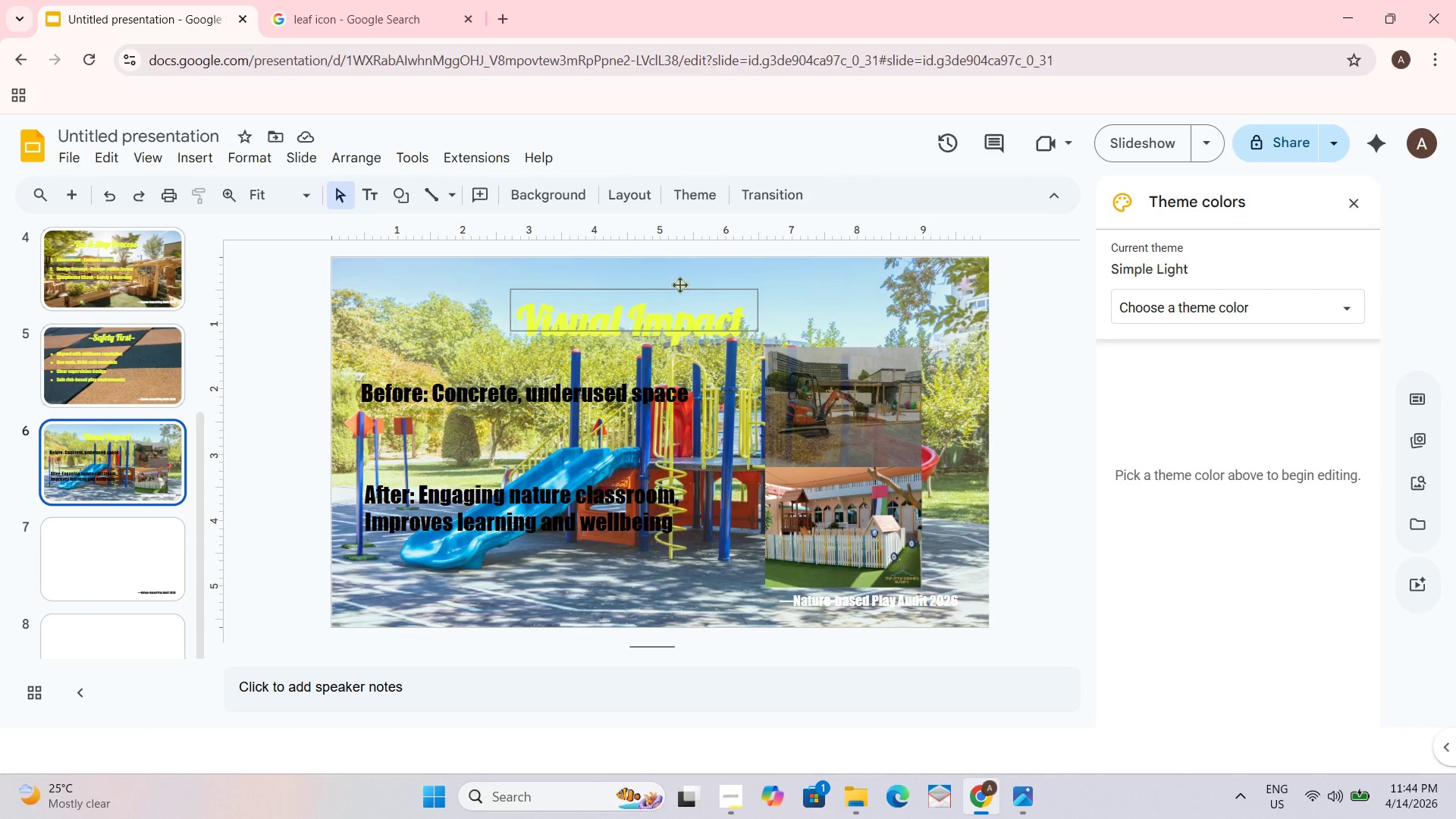 
right_click([900, 277])
 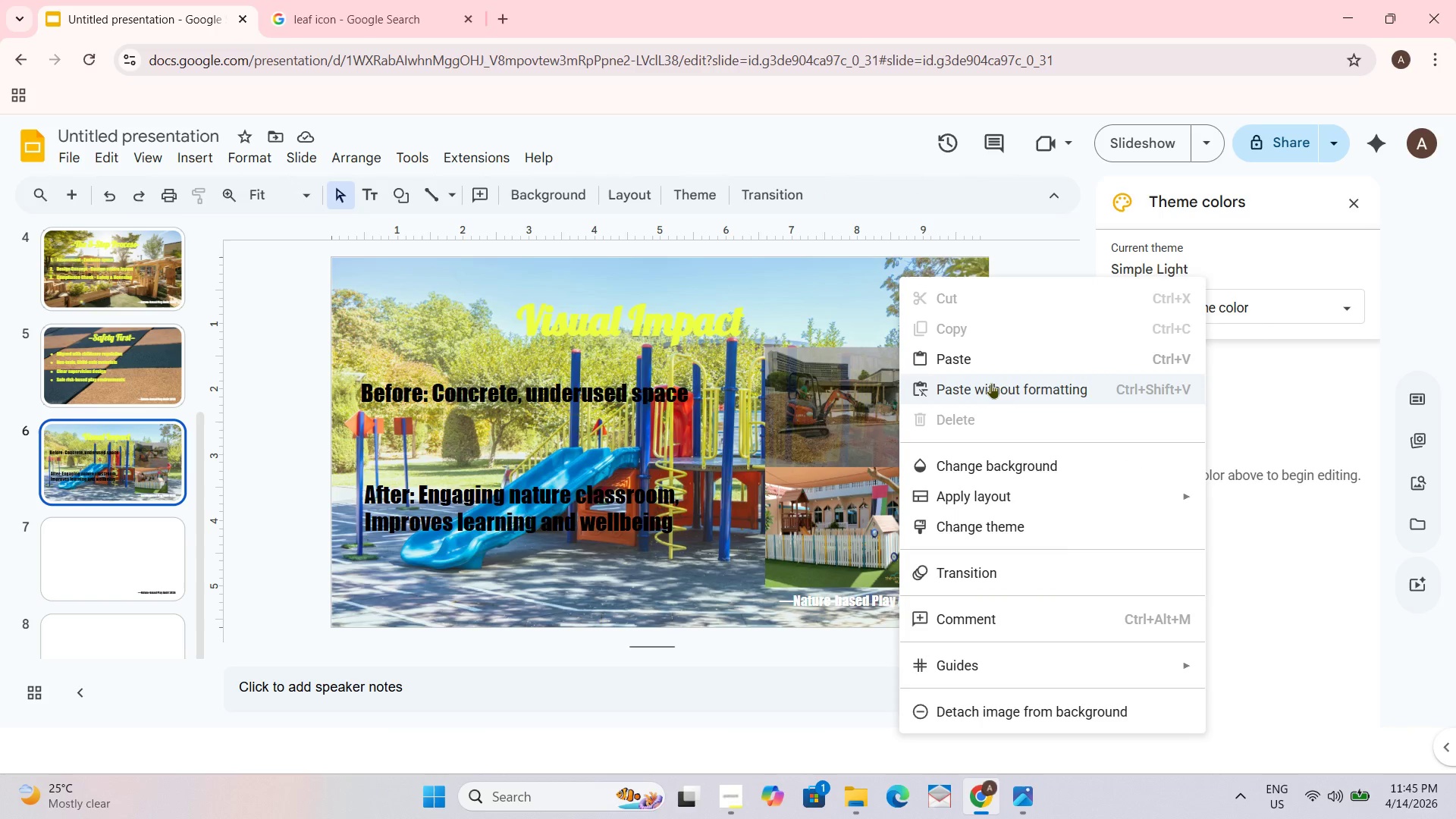 
left_click([990, 383])
 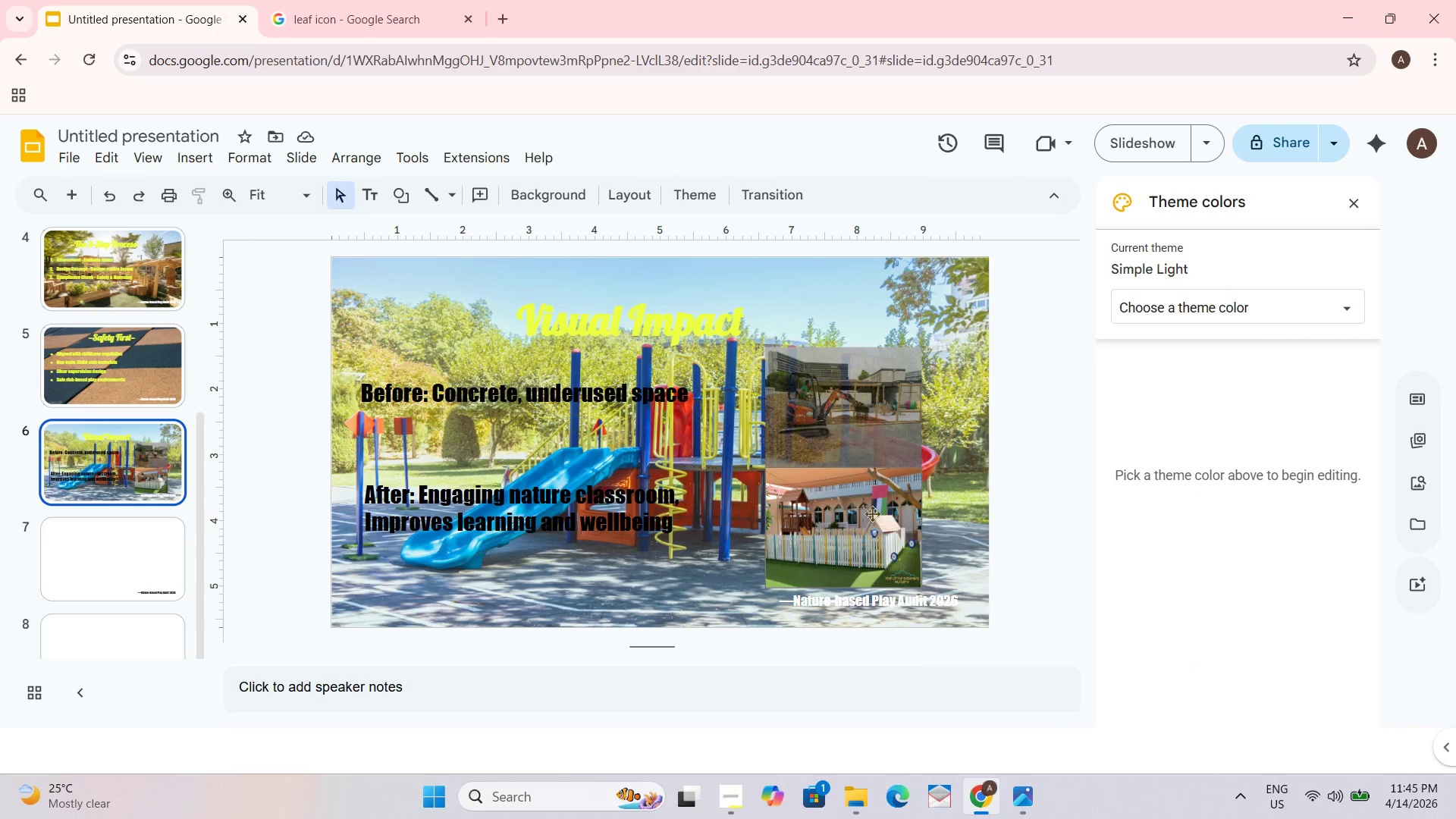 
right_click([905, 289])
 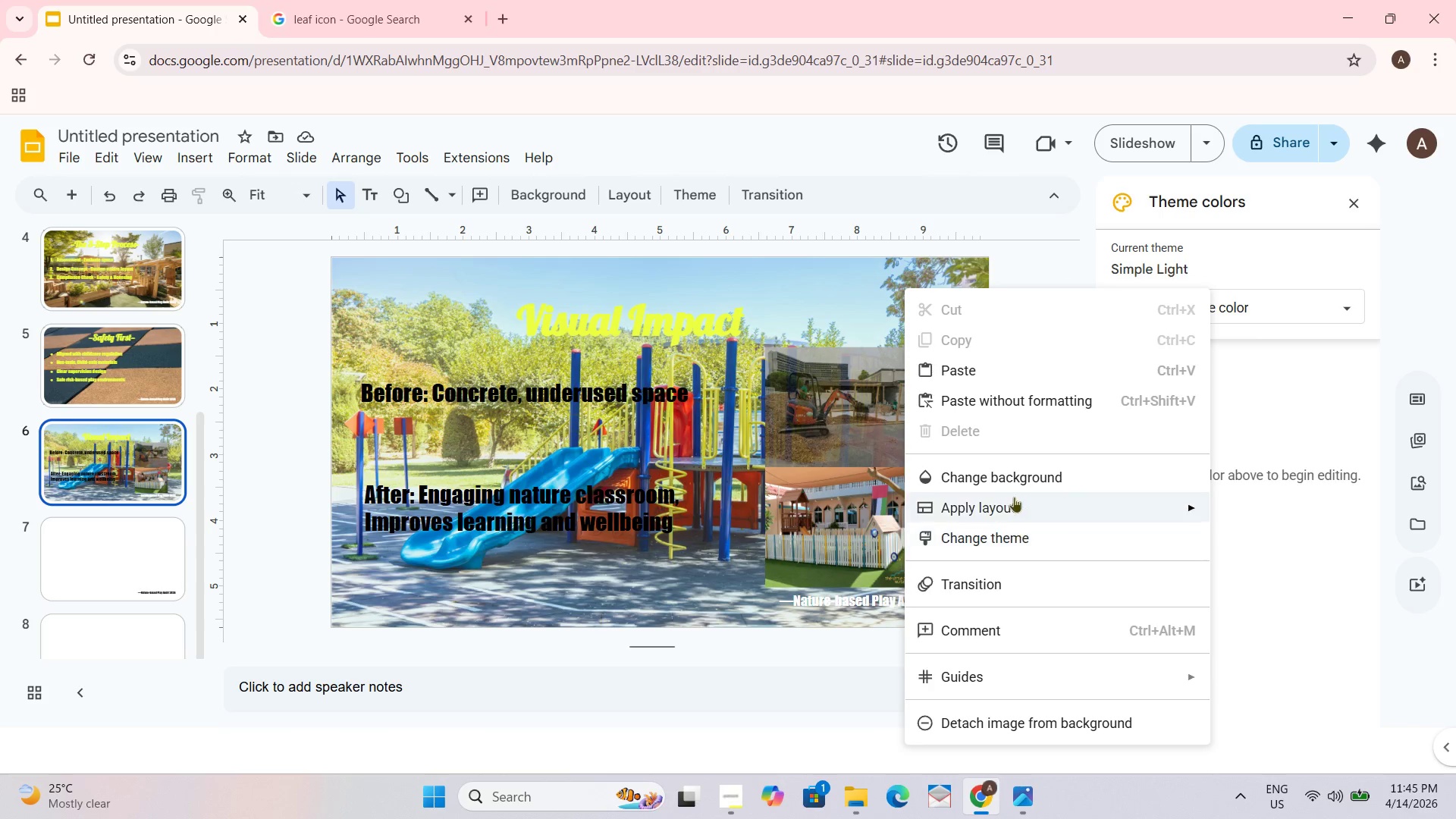 
left_click([1015, 482])
 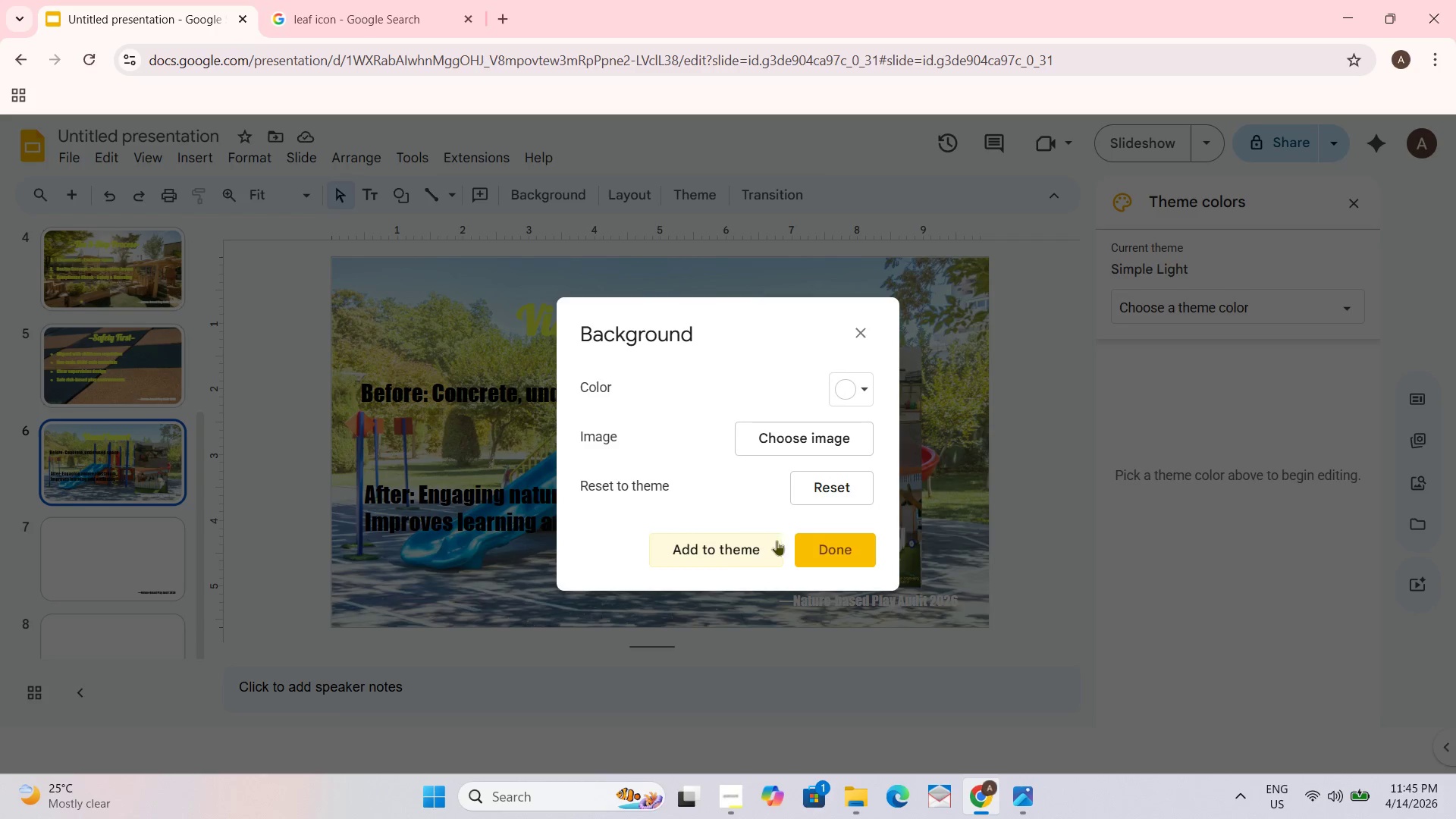 
left_click([844, 554])
 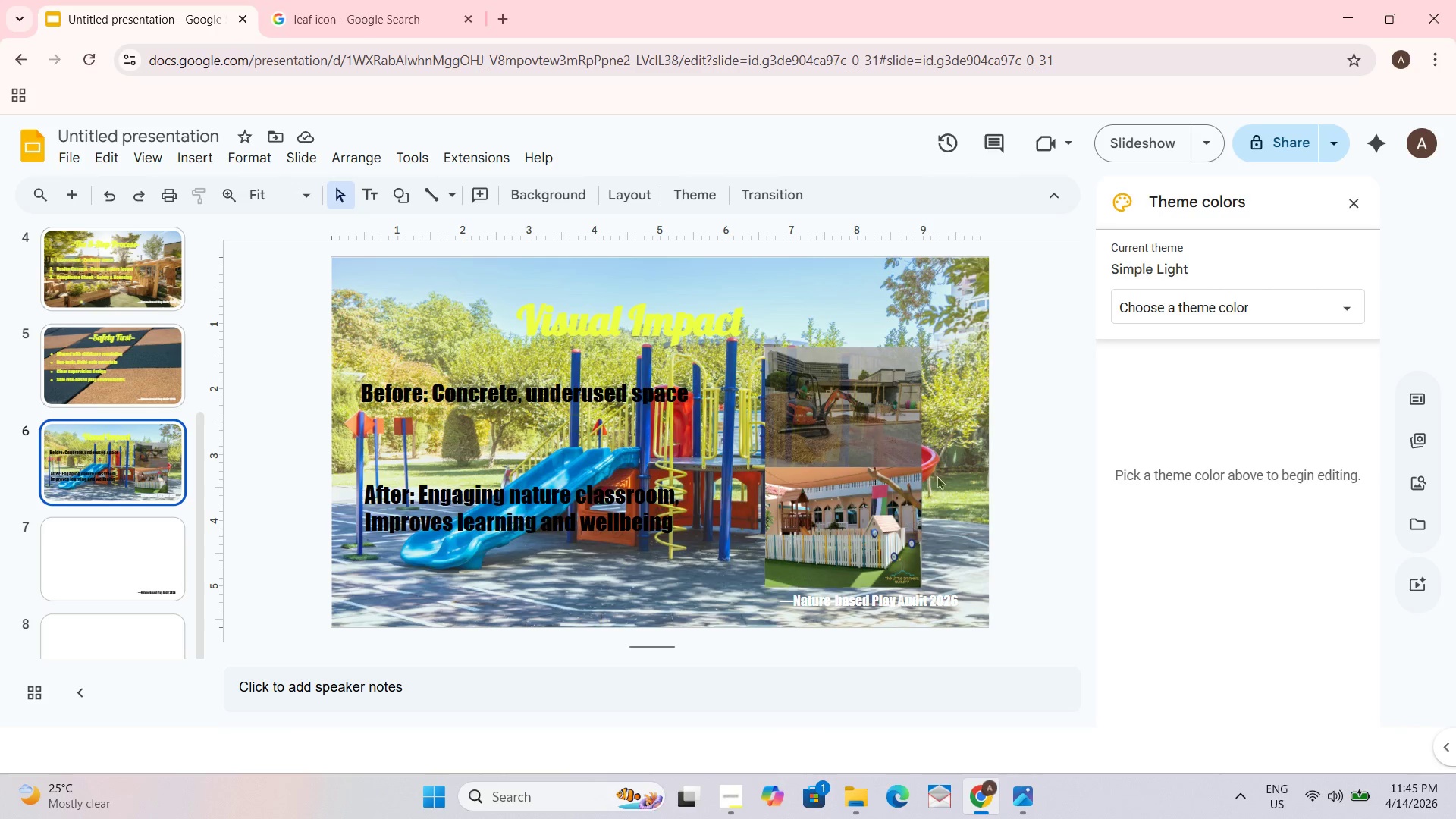 
right_click([956, 306])
 